 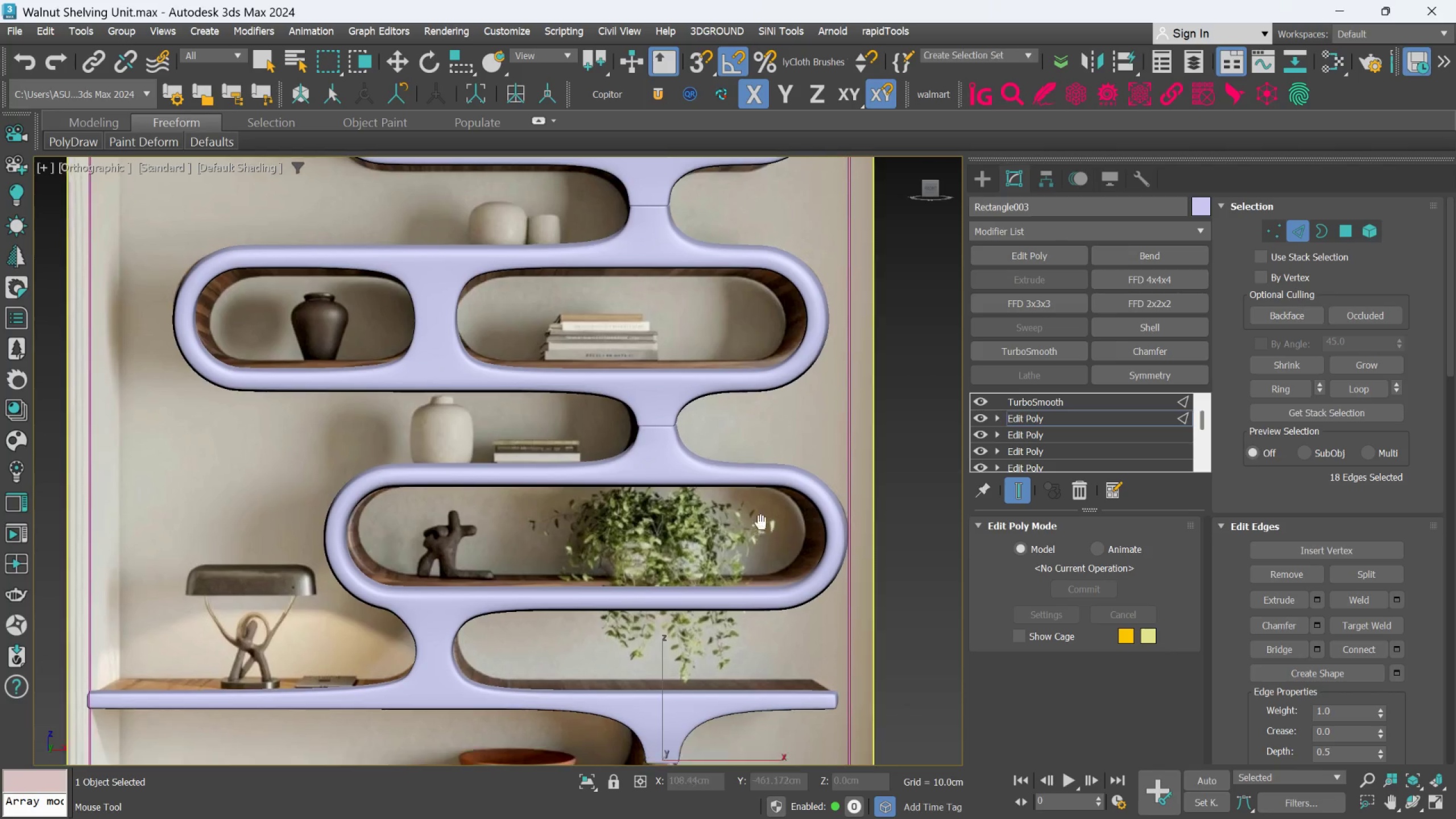 
scroll: coordinate [763, 411], scroll_direction: down, amount: 1.0
 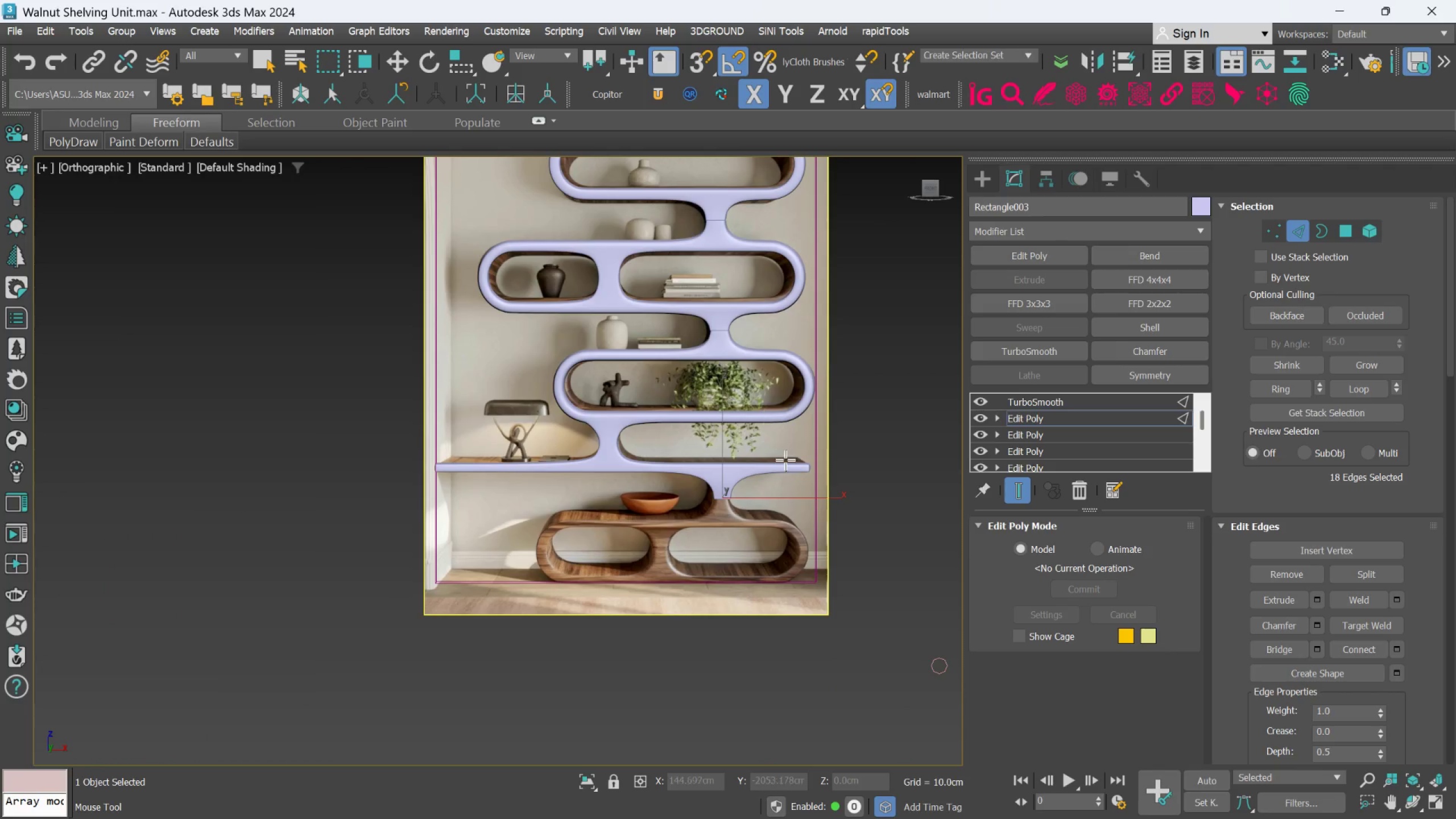 
scroll: coordinate [785, 464], scroll_direction: up, amount: 1.0
 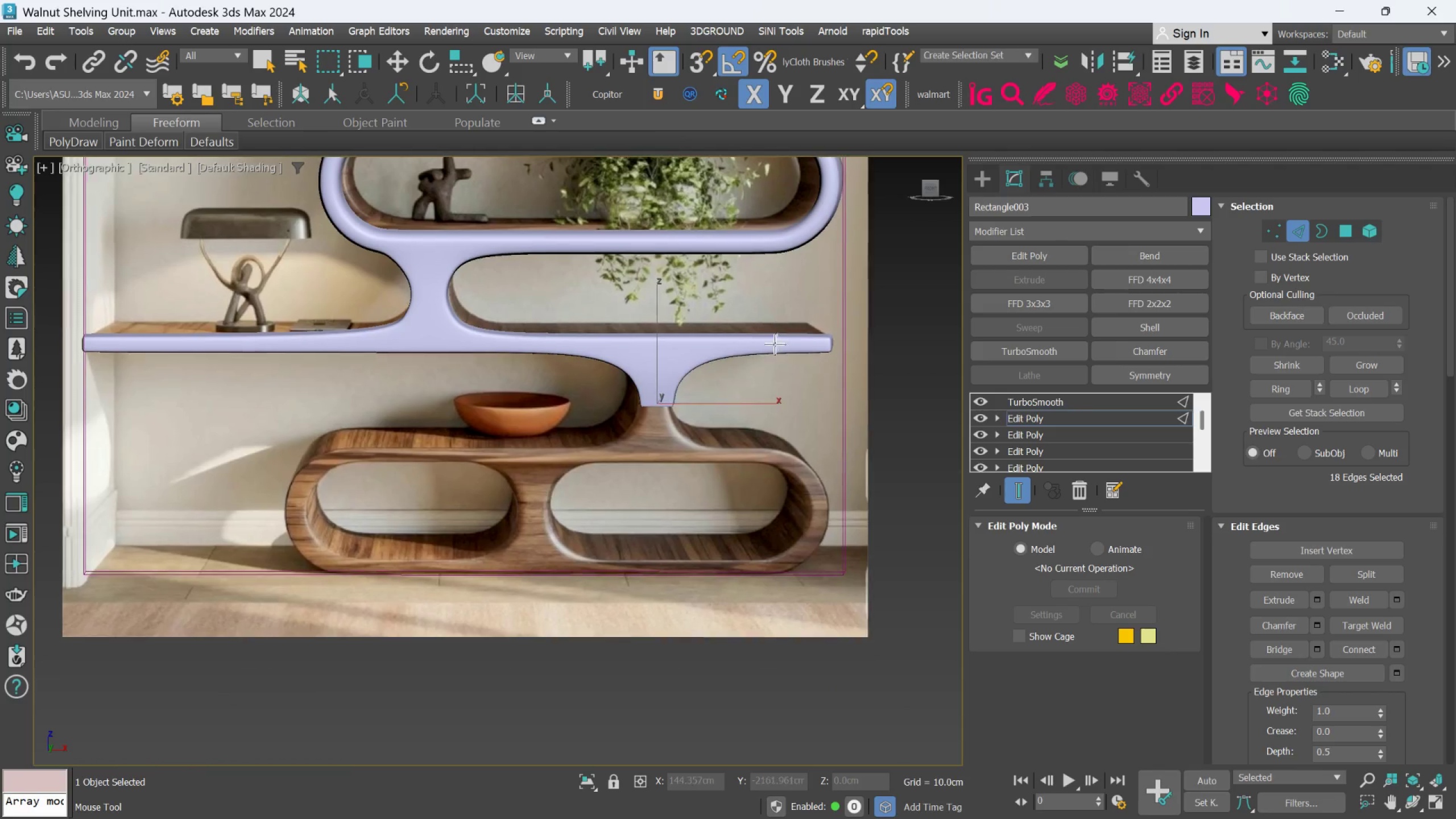 
scroll: coordinate [768, 369], scroll_direction: none, amount: 0.0
 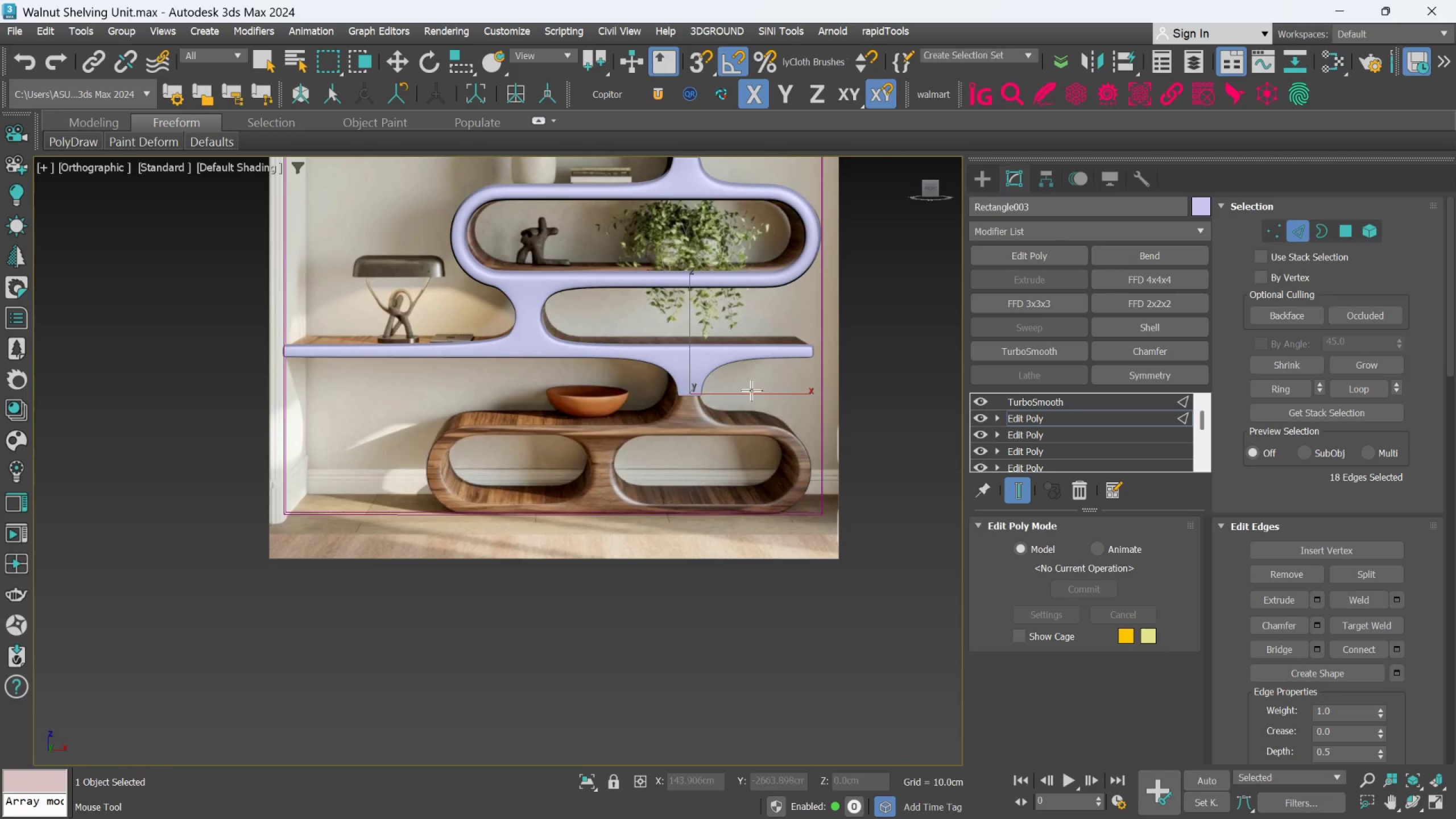 
scroll: coordinate [734, 582], scroll_direction: down, amount: 2.0
 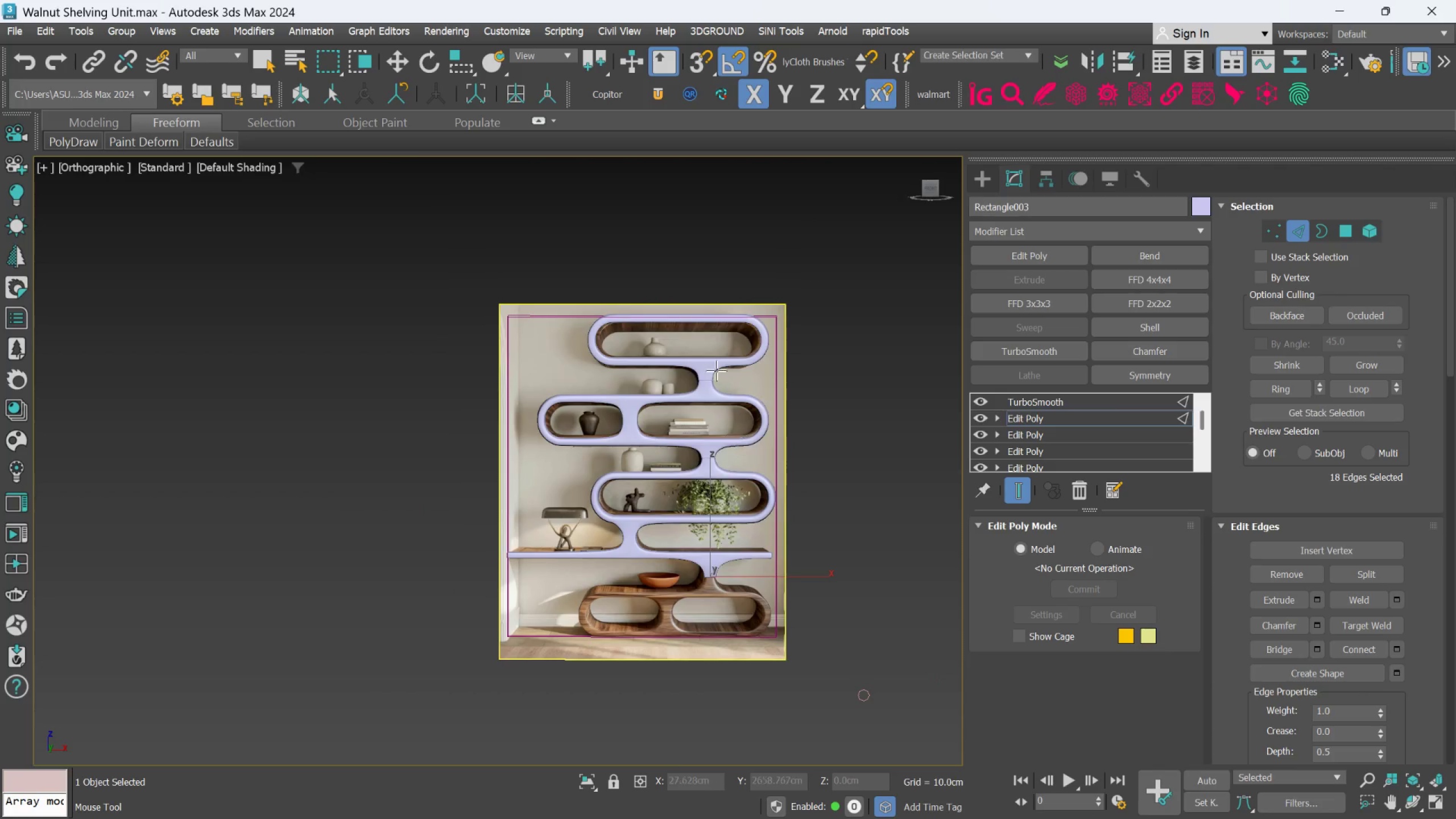 
scroll: coordinate [745, 361], scroll_direction: up, amount: 2.0
 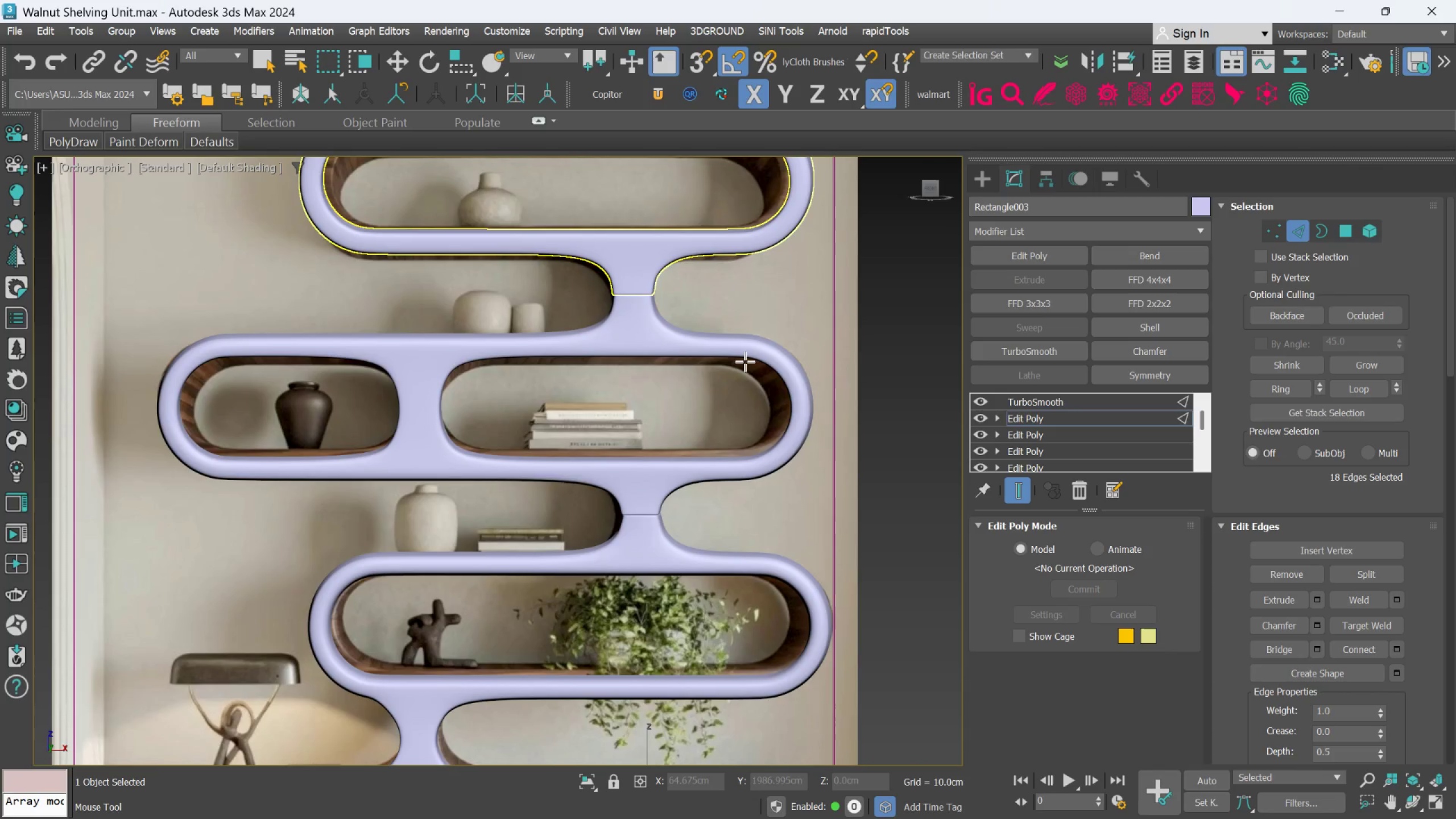 
scroll: coordinate [745, 364], scroll_direction: none, amount: 0.0
 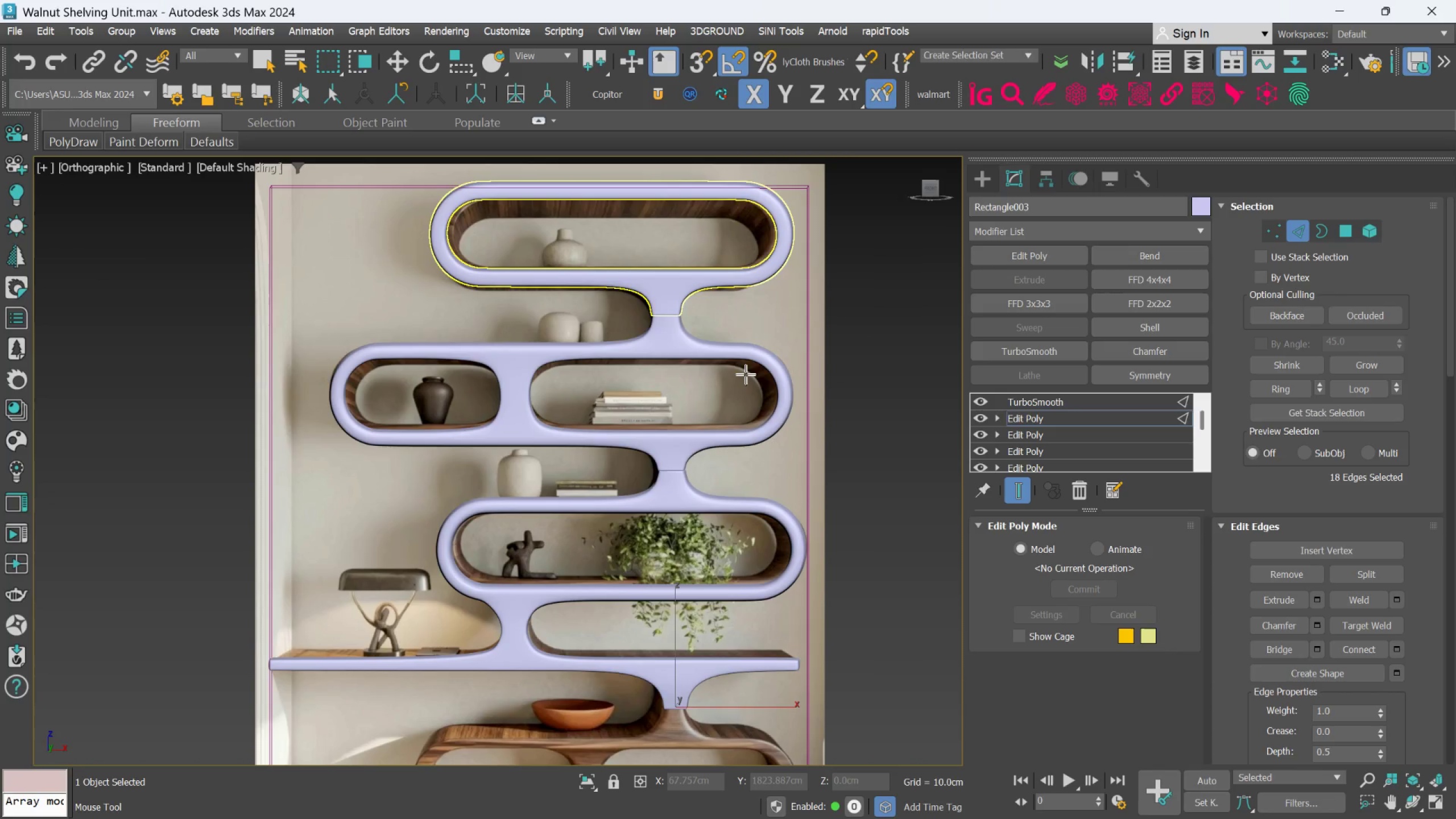 
scroll: coordinate [746, 374], scroll_direction: down, amount: 1.0
 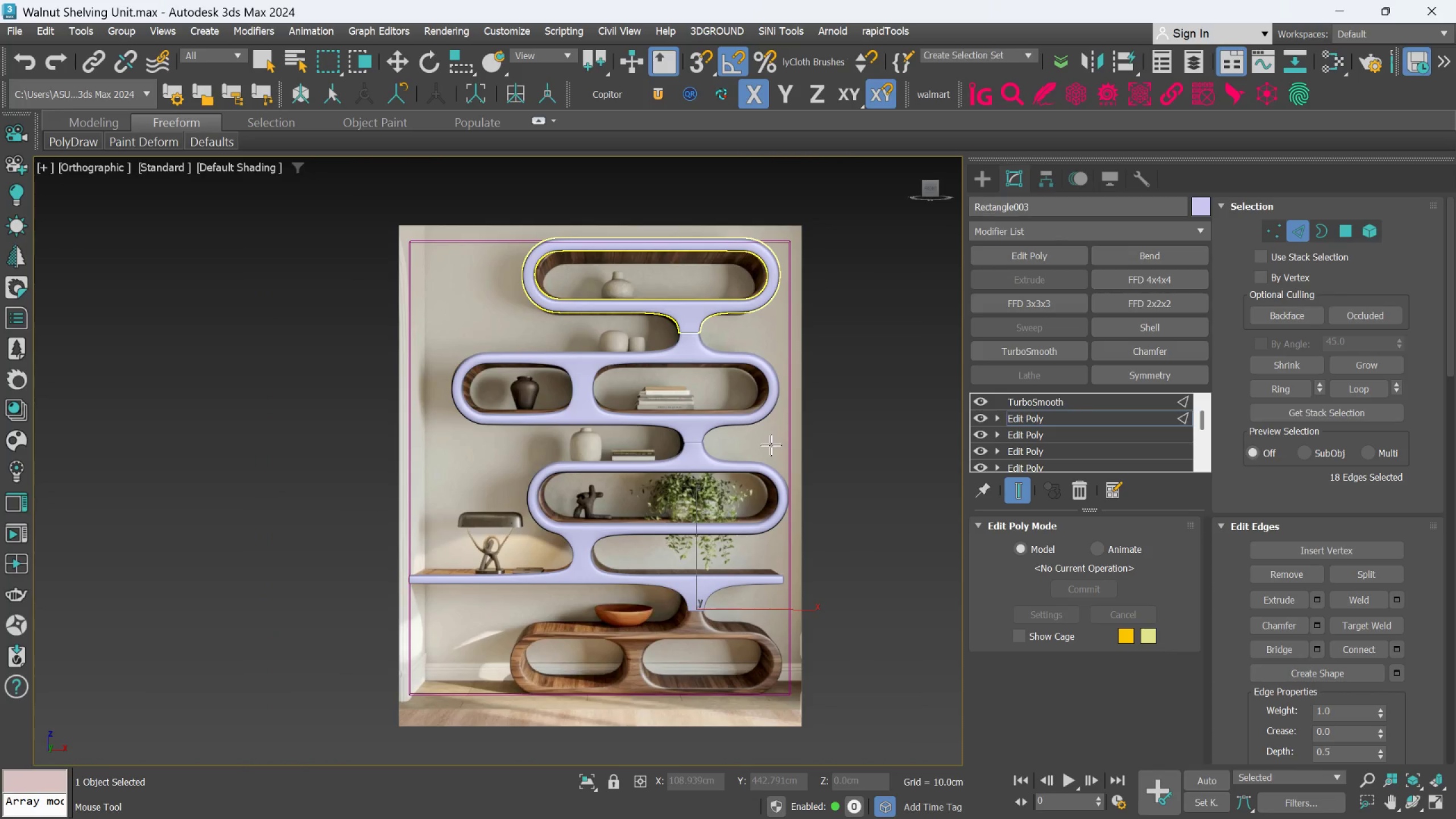 
wait(6.63)
 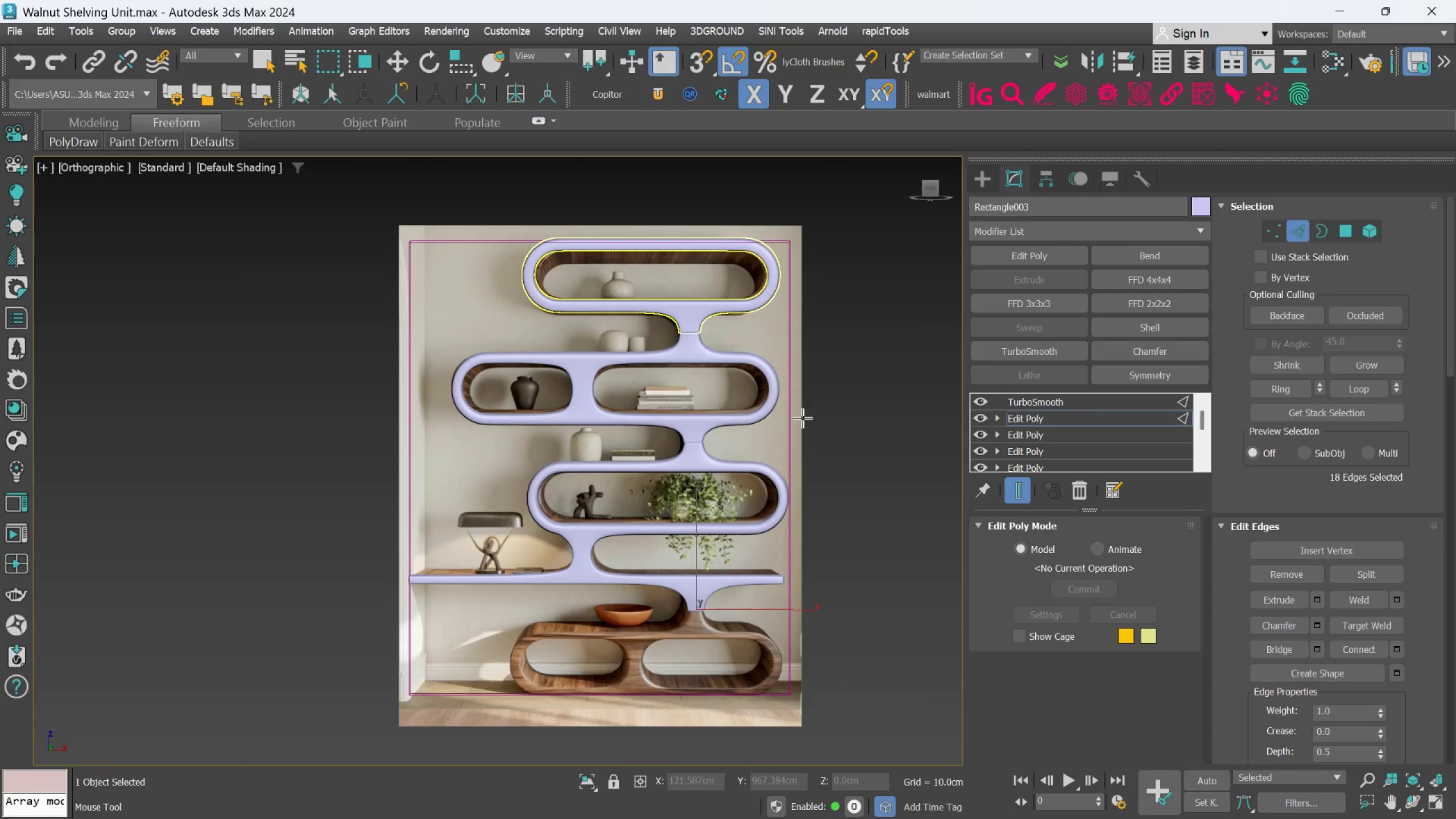 
left_click([864, 397])
 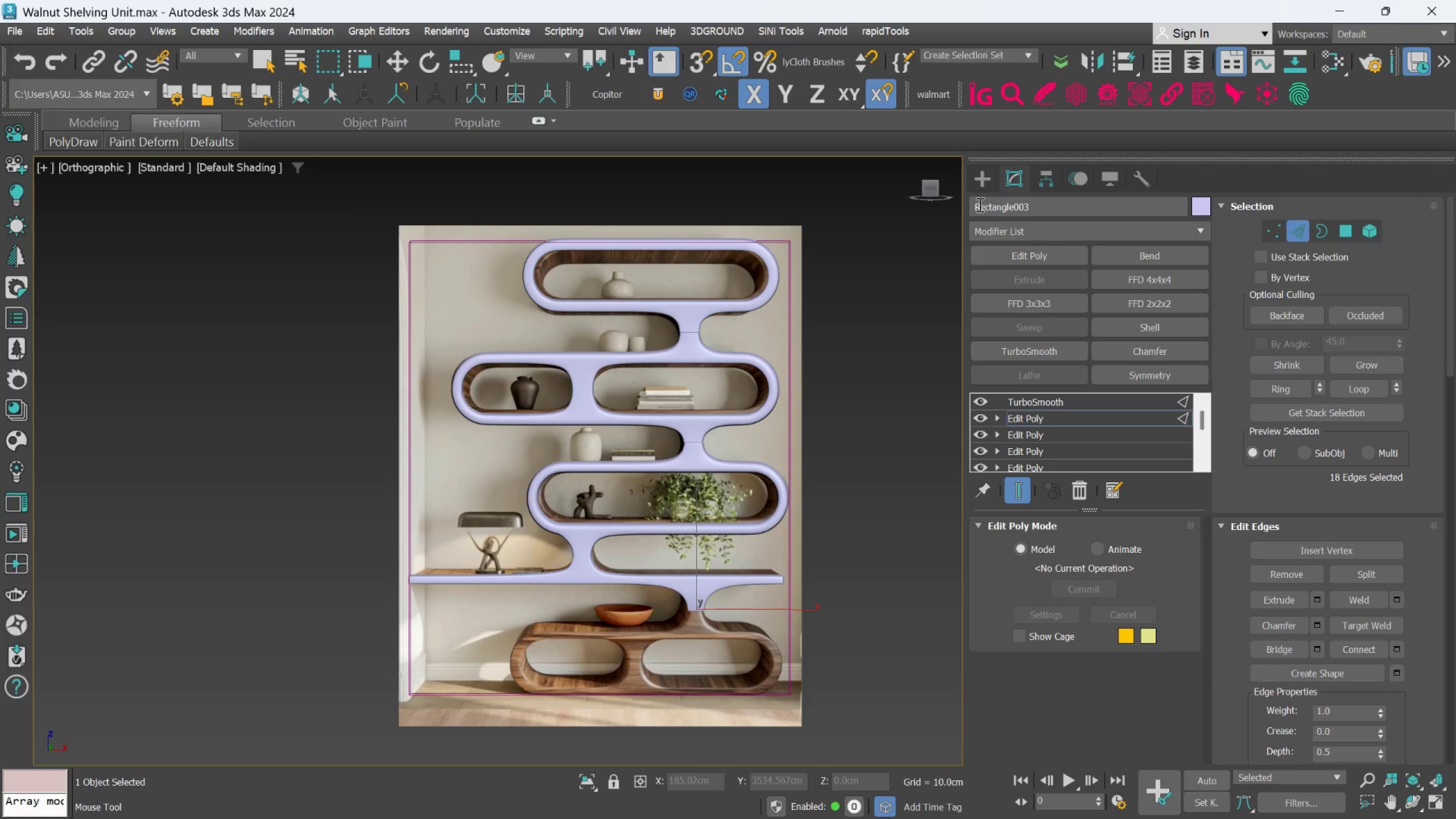 
left_click([979, 158])
 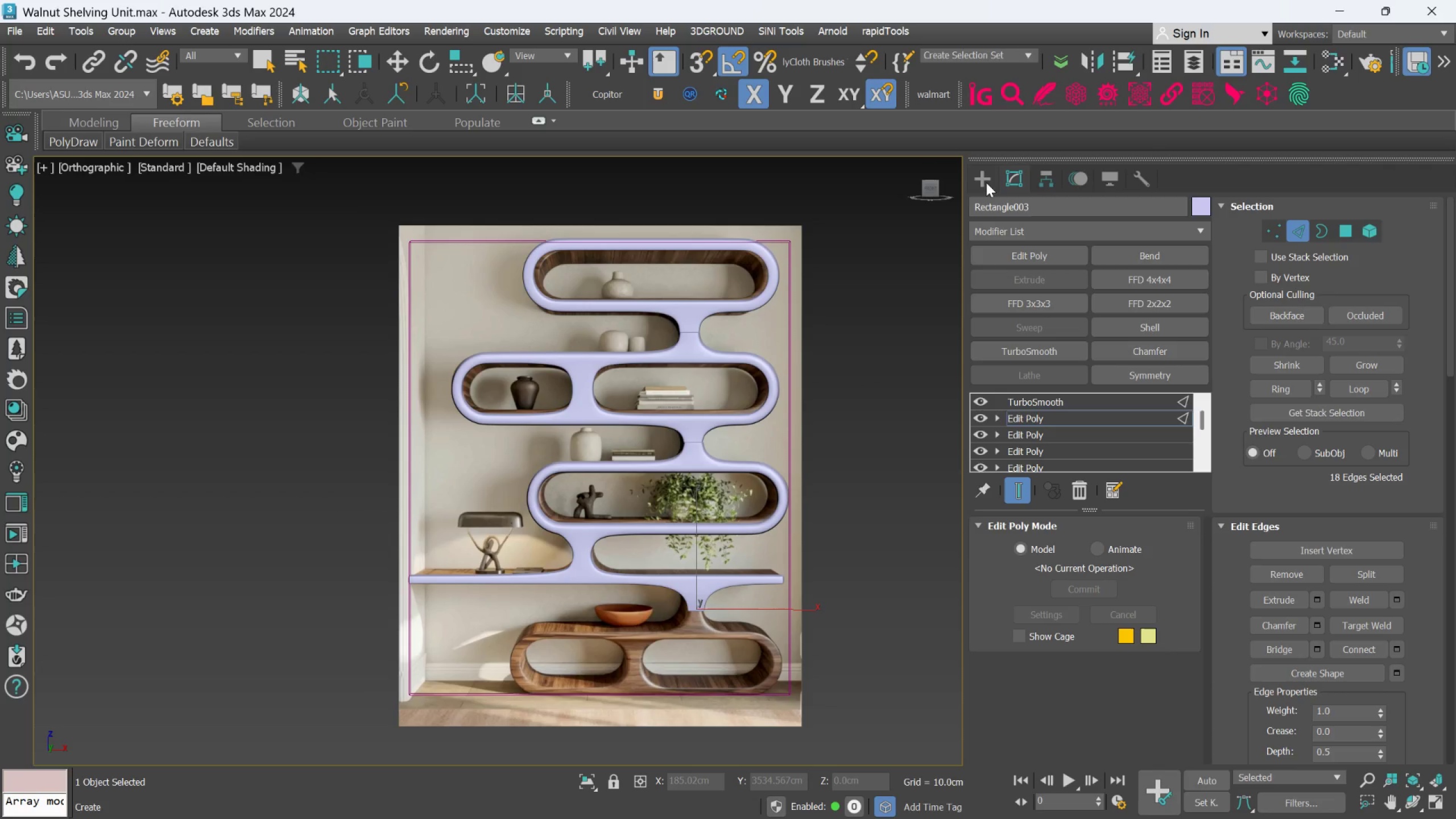 
left_click([986, 183])
 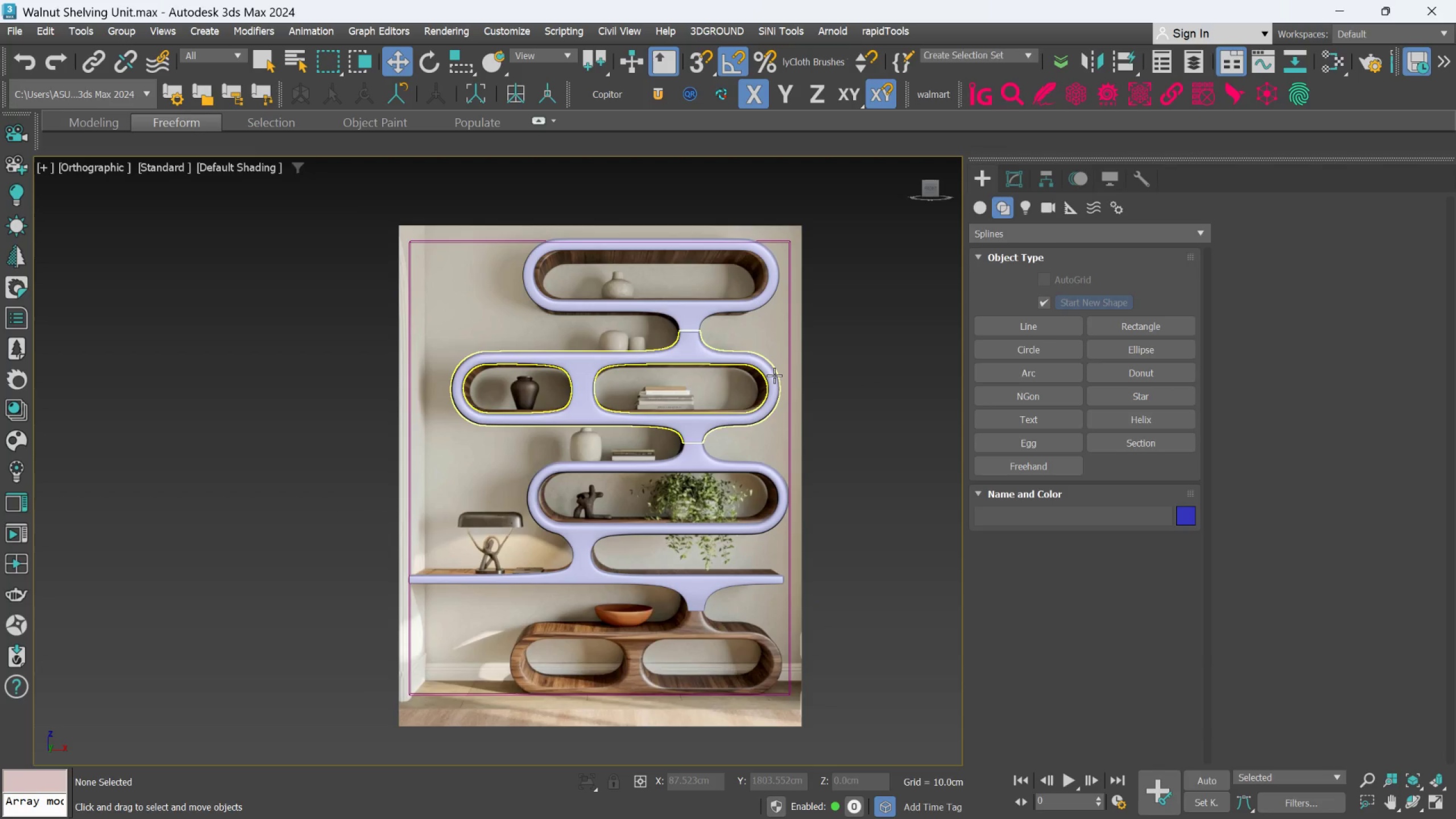 
double_click([774, 375])
 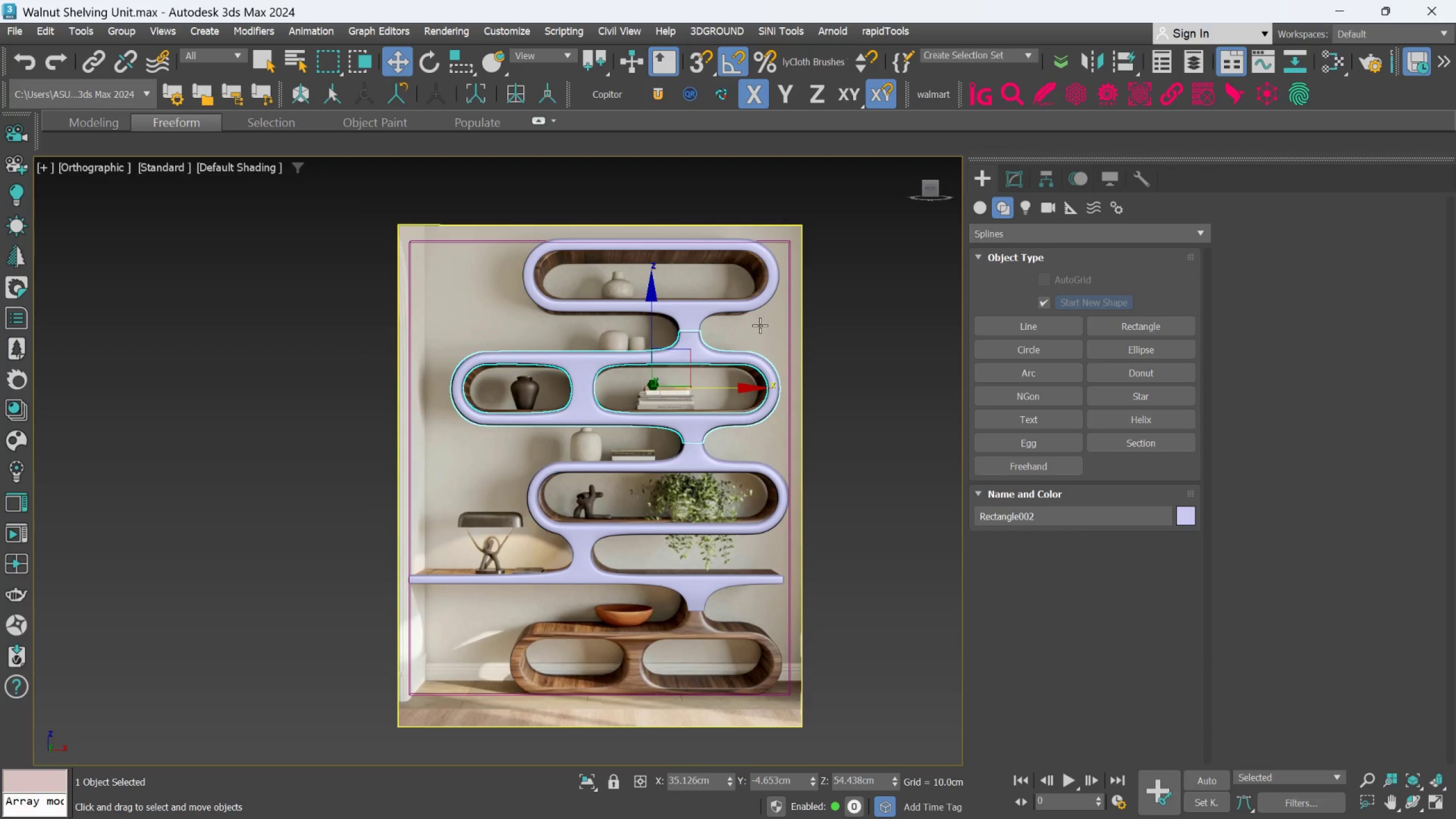 
hold_key(key=ShiftLeft, duration=3.13)
left_click_drag(start_coordinate=[651, 326], to_coordinate=[680, 593])
 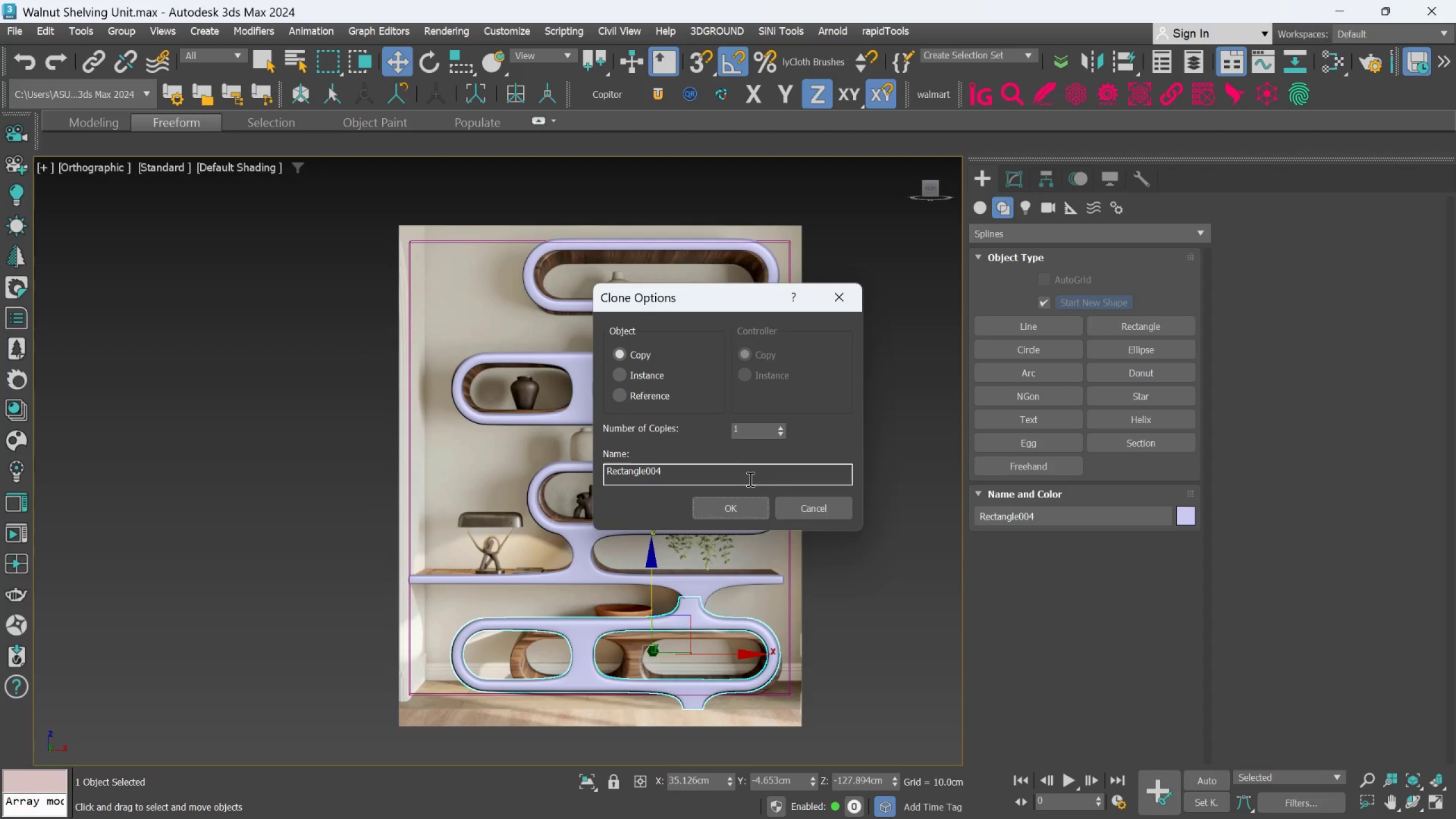 
left_click([719, 509])
 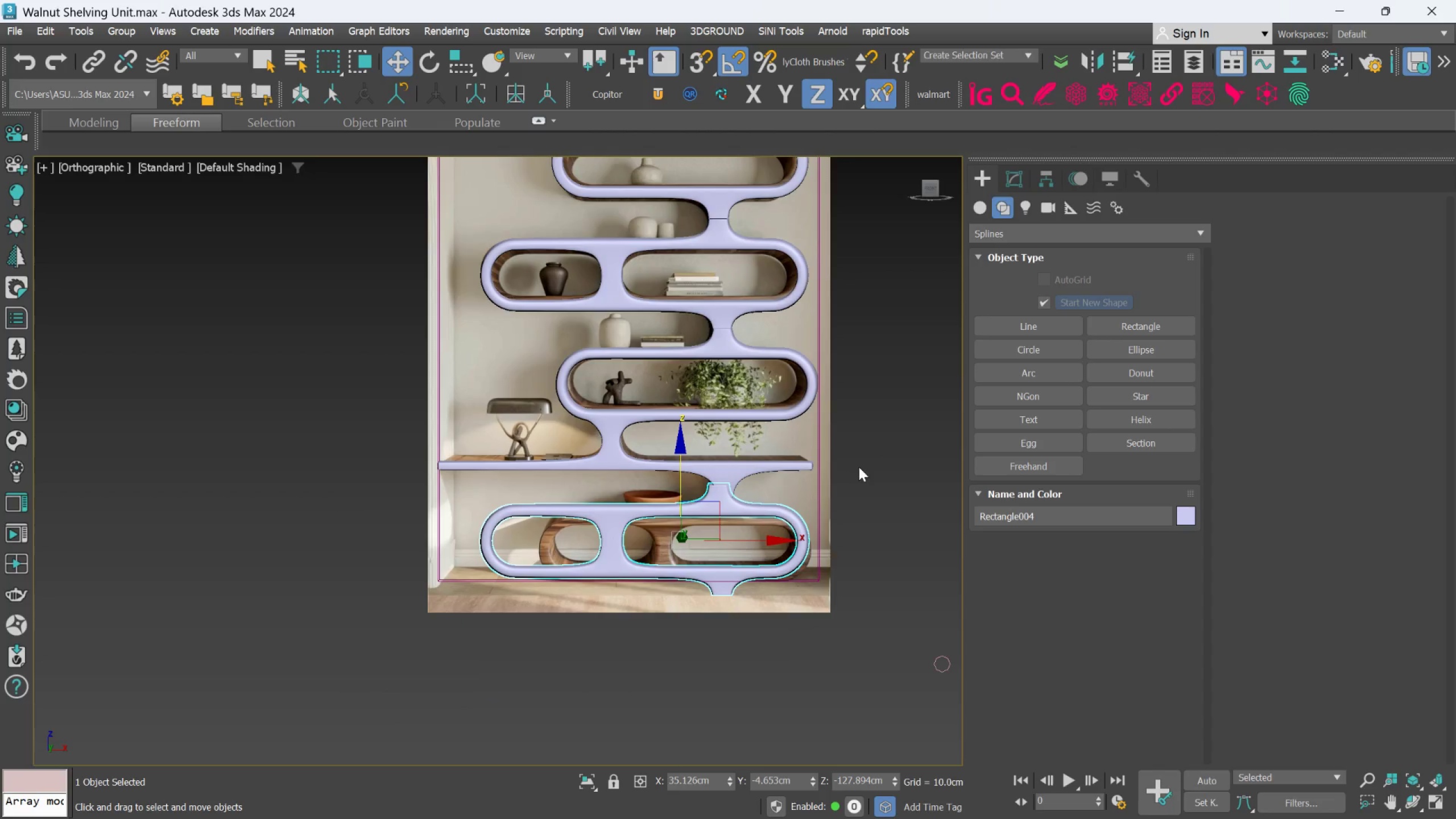 
scroll: coordinate [774, 523], scroll_direction: none, amount: 0.0
 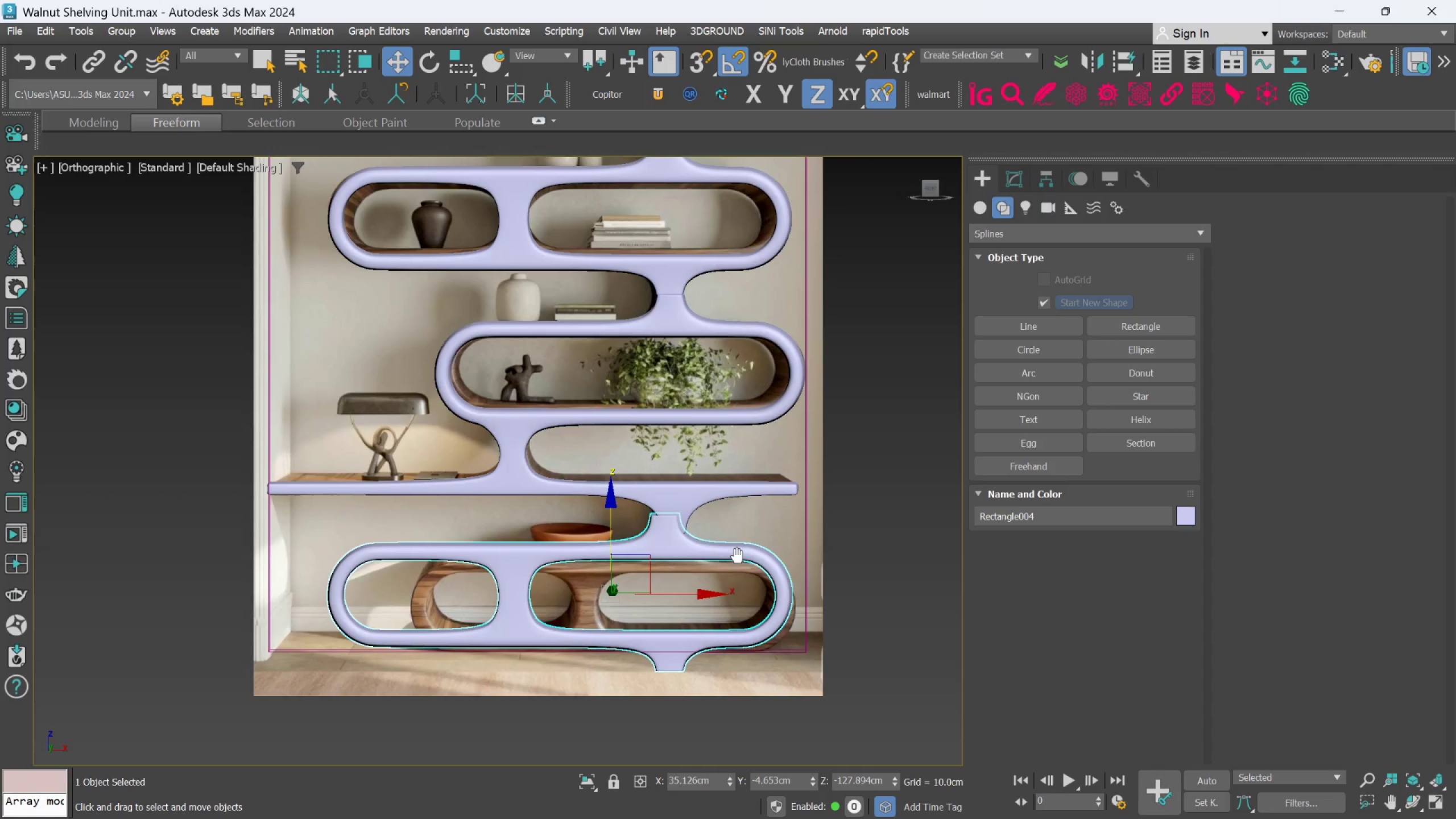 
scroll: coordinate [694, 587], scroll_direction: up, amount: 1.0
 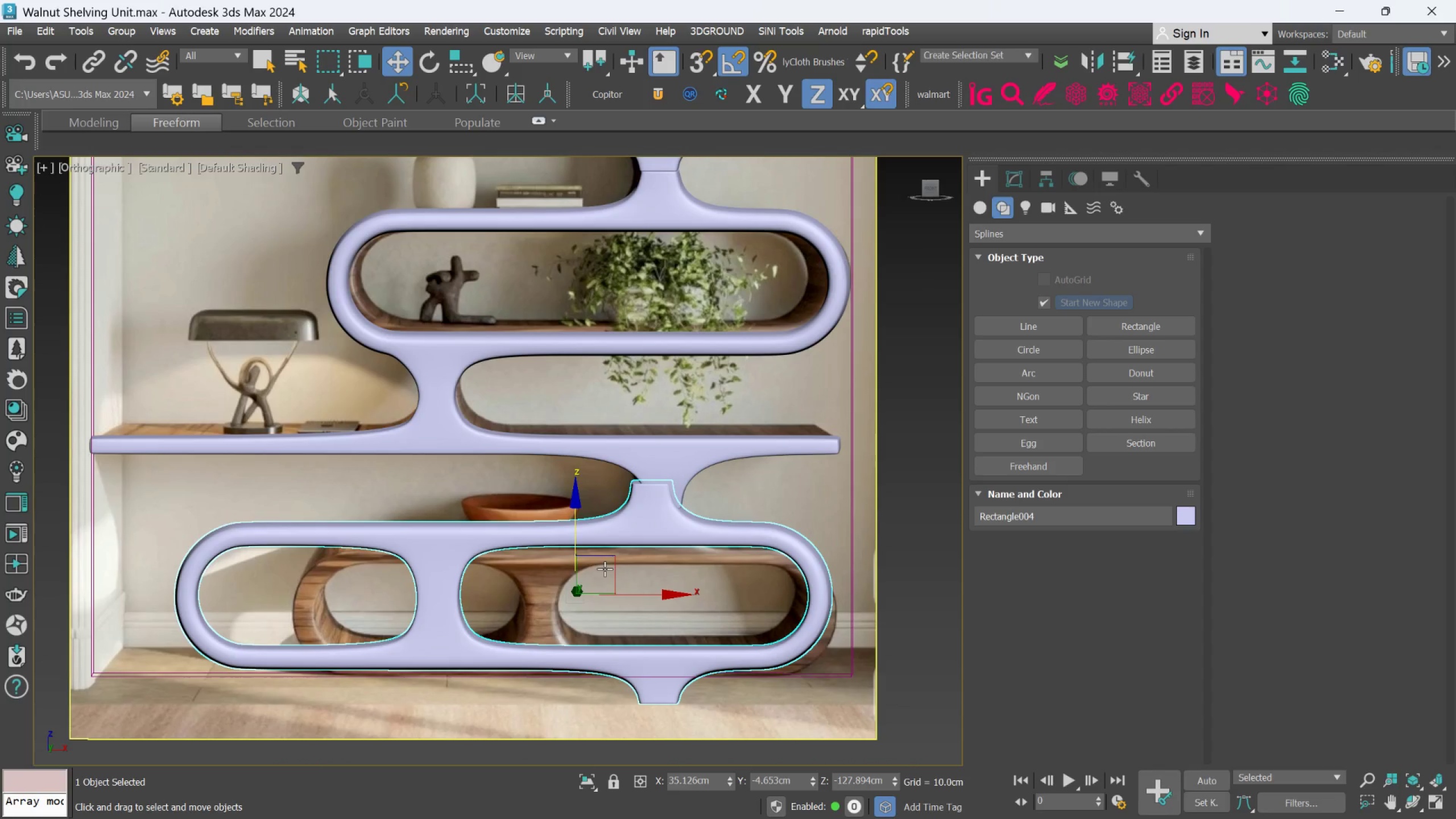 
left_click_drag(start_coordinate=[611, 560], to_coordinate=[624, 577])
 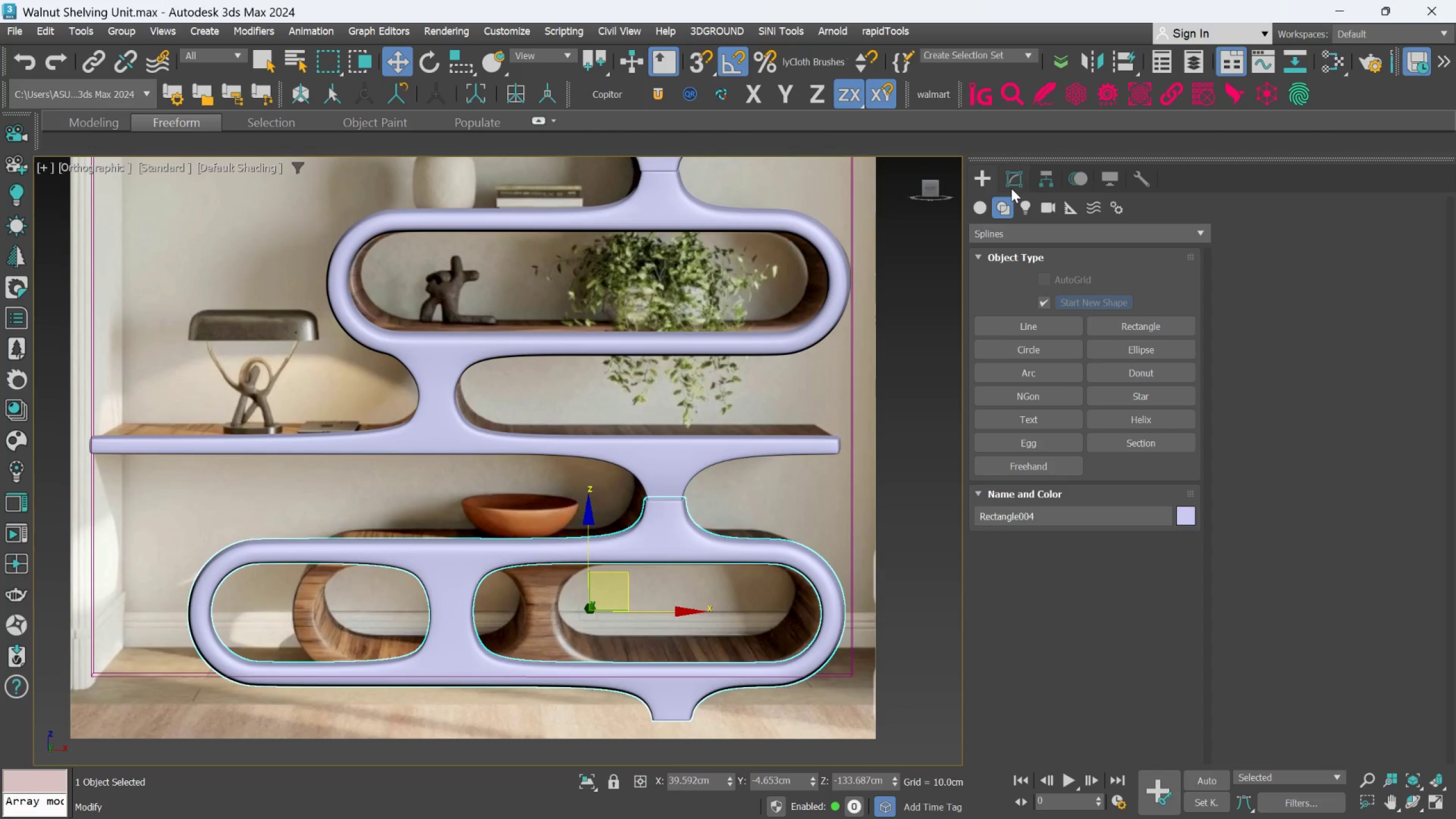 
wait(5.14)
 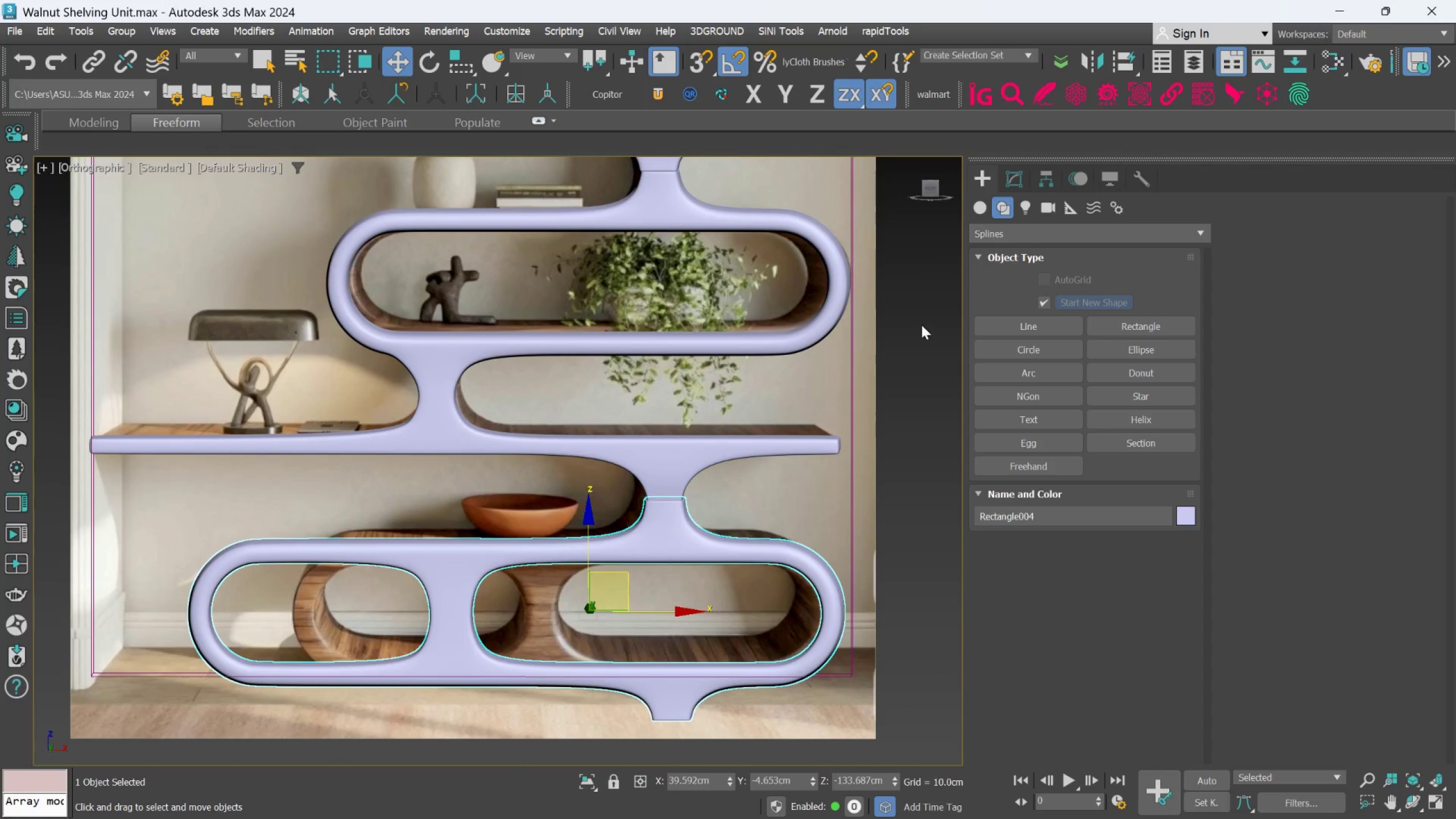 
key(F)
 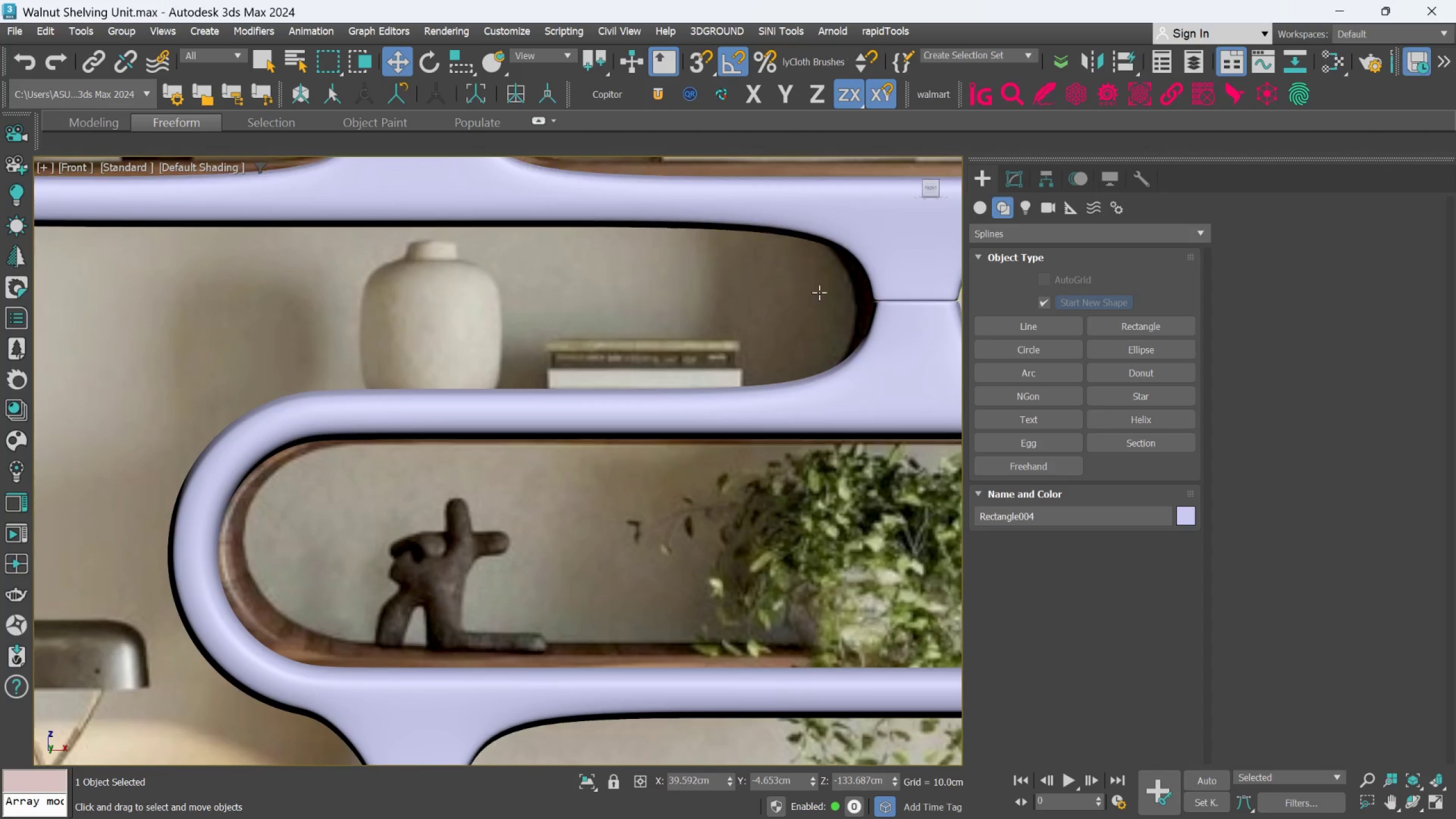 
scroll: coordinate [751, 398], scroll_direction: down, amount: 3.0
 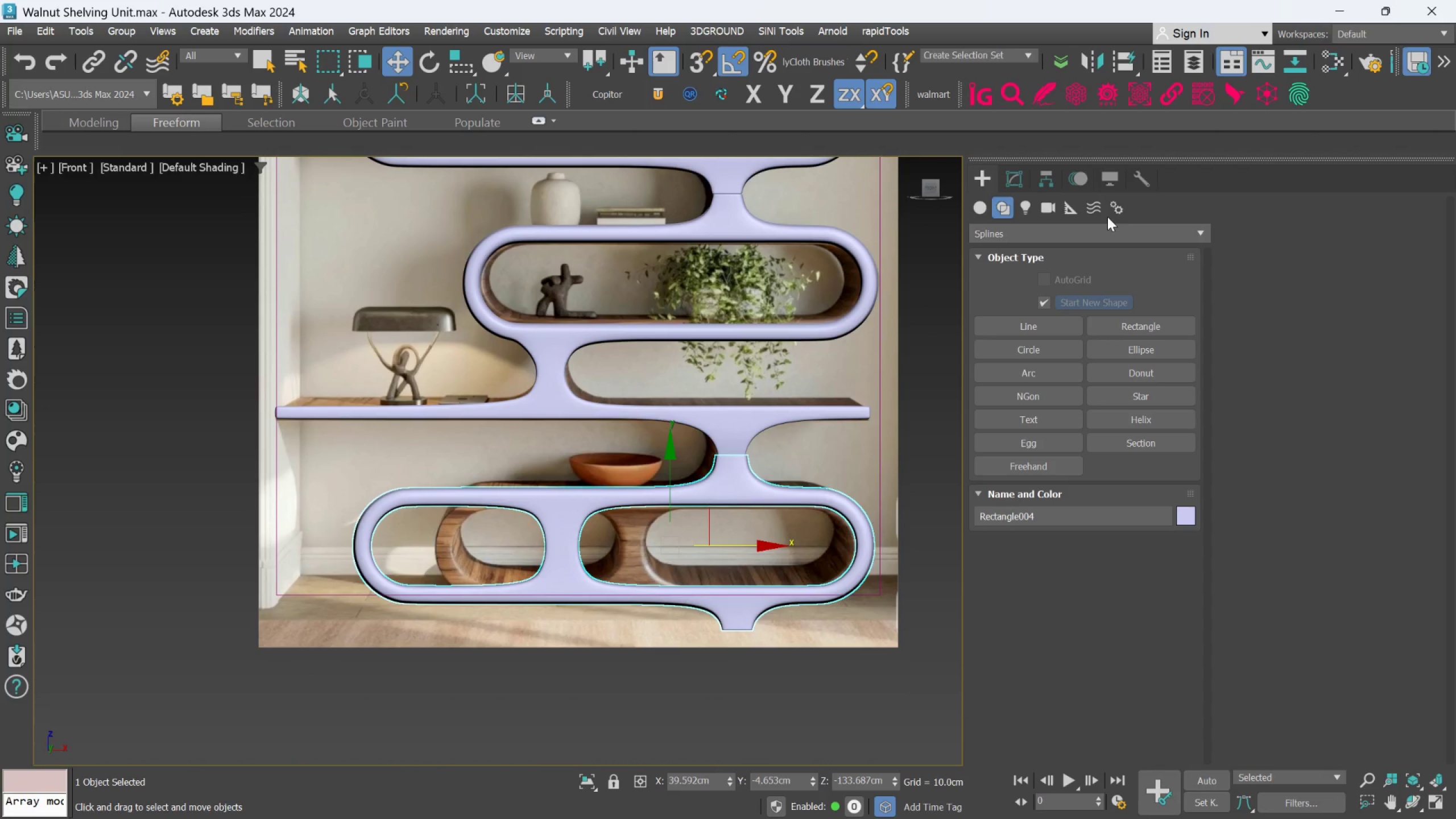 
left_click([1023, 177])
 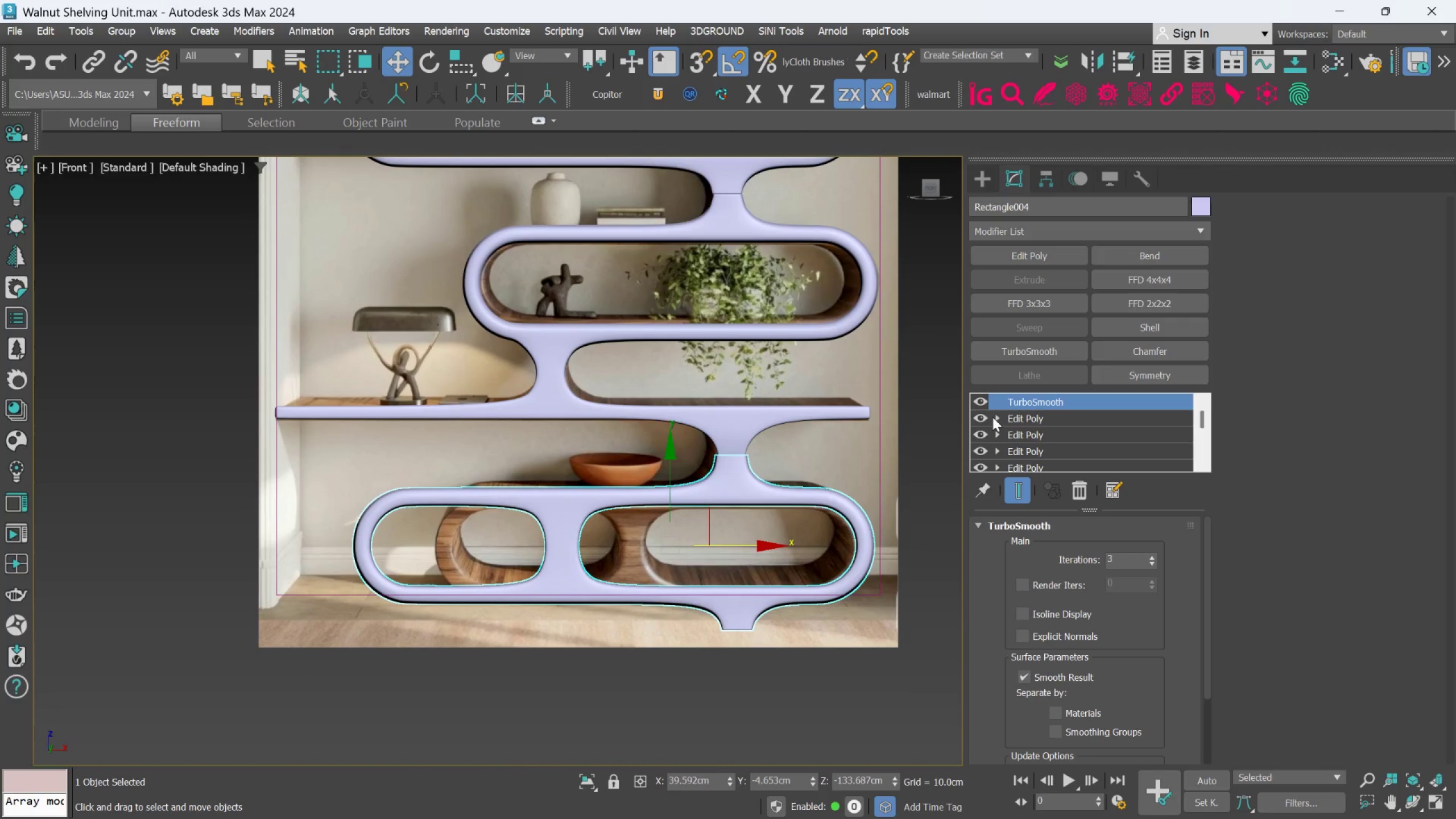 
left_click([985, 419])
 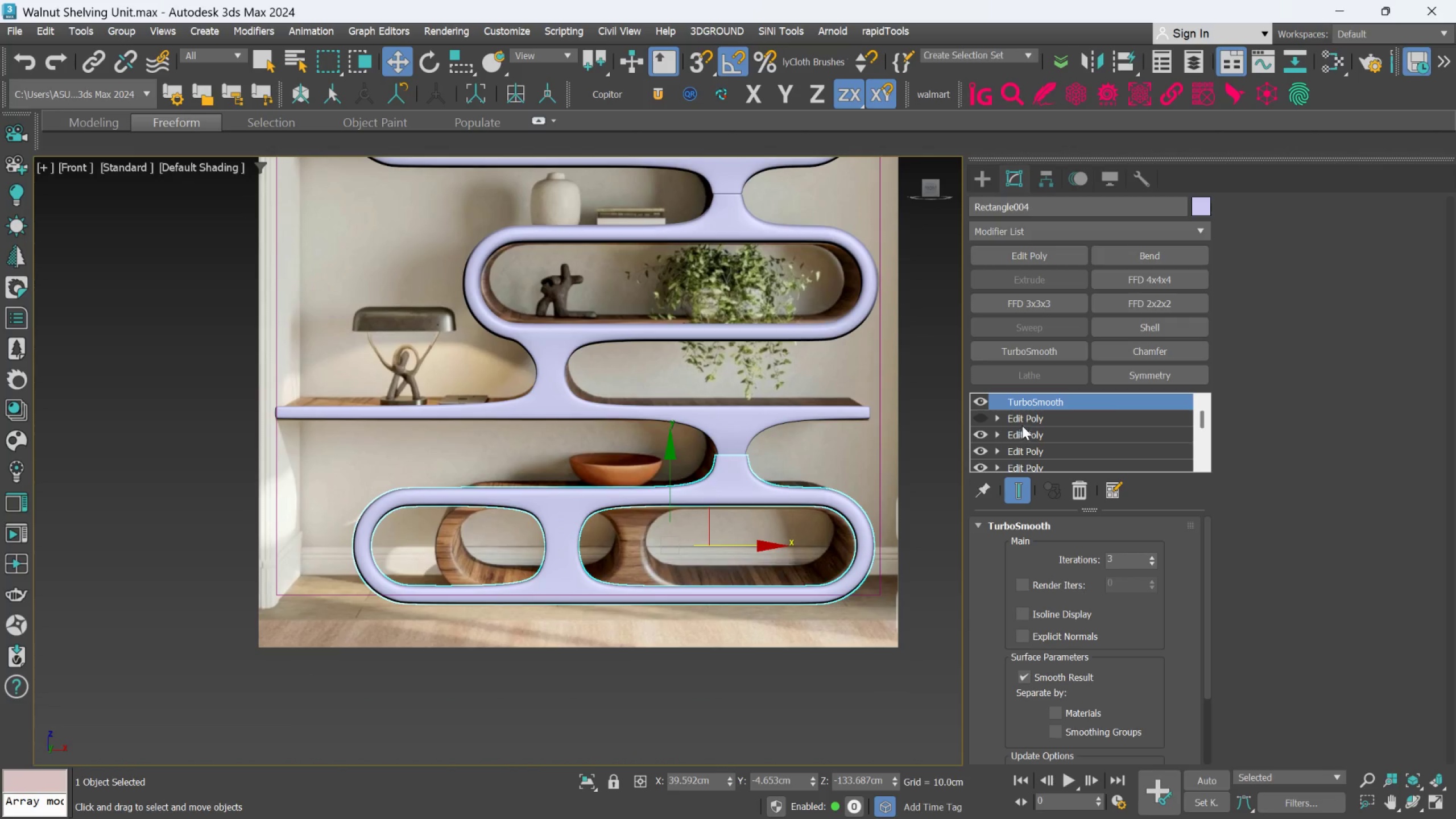 
left_click([1027, 419])
 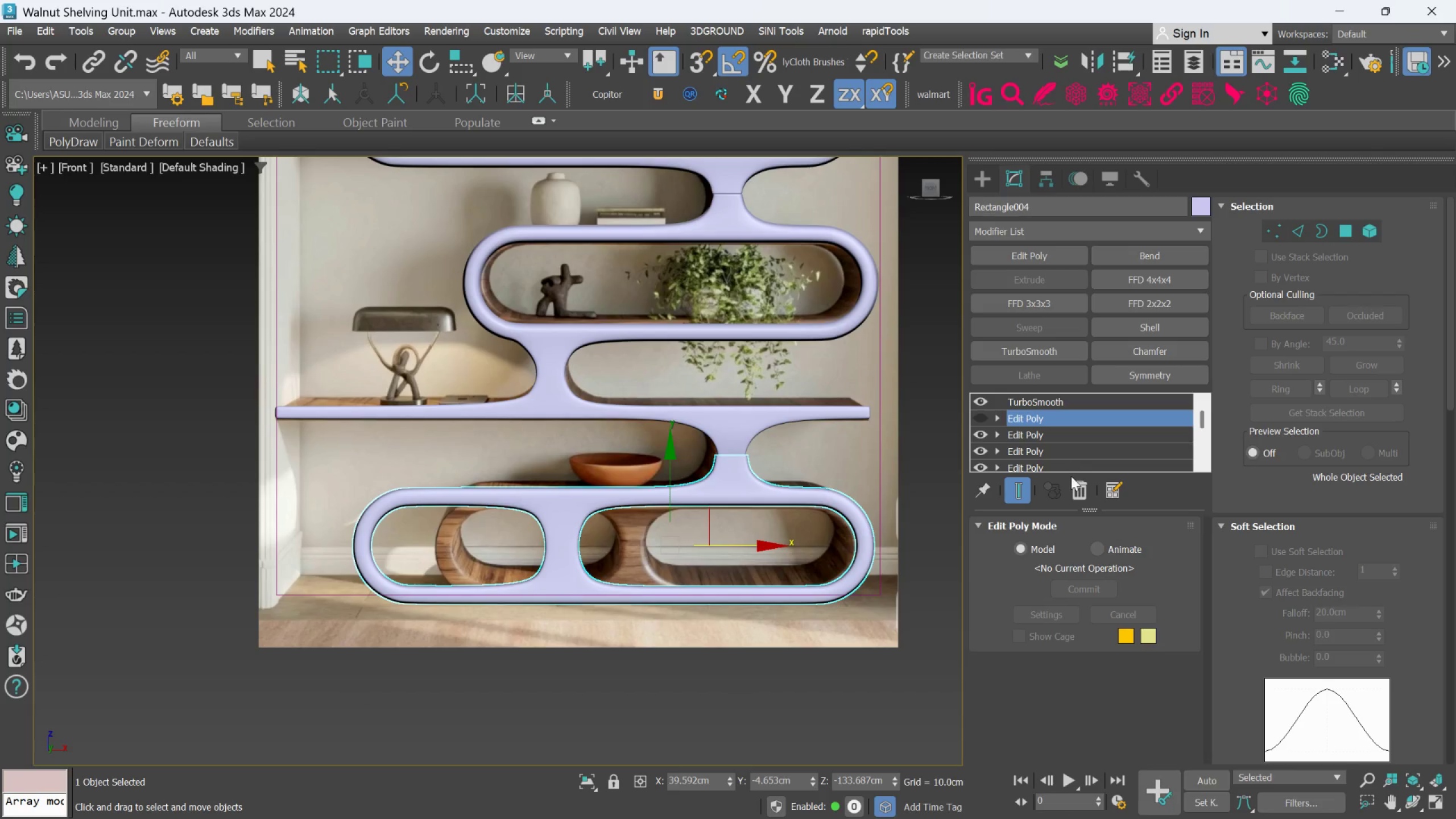 
left_click([1073, 479])
 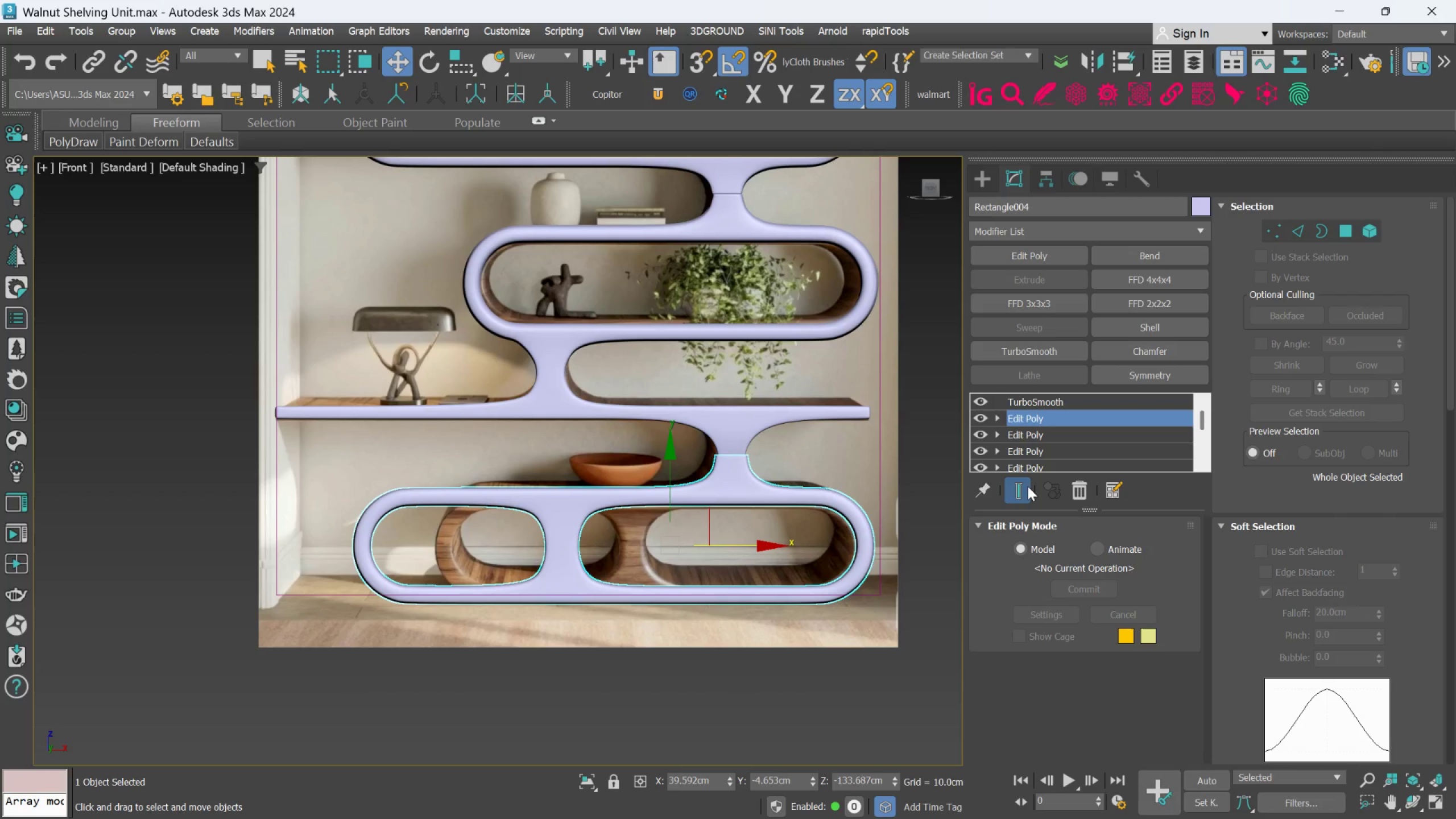 
key(F4)
 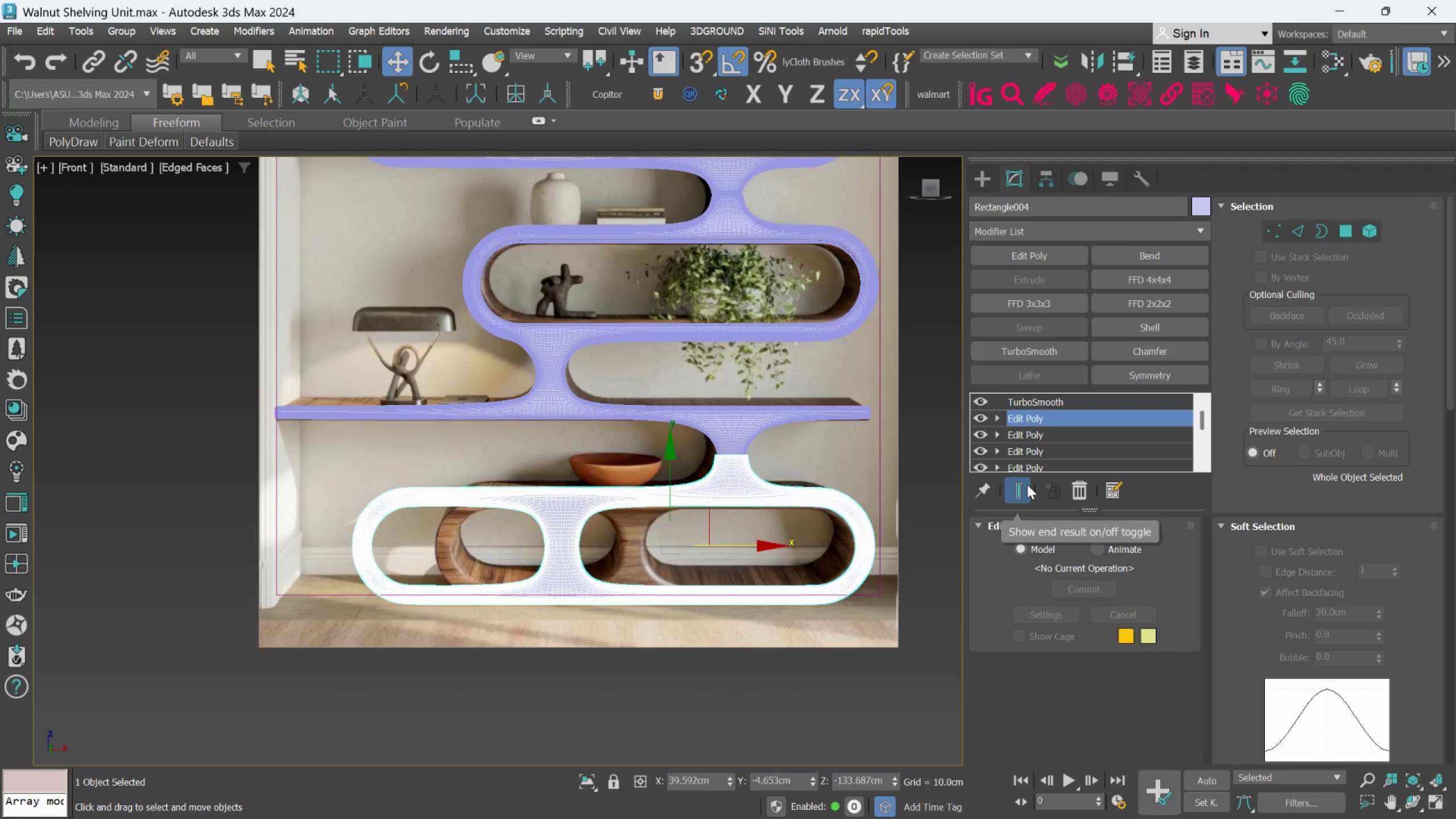 
left_click([1027, 485])
 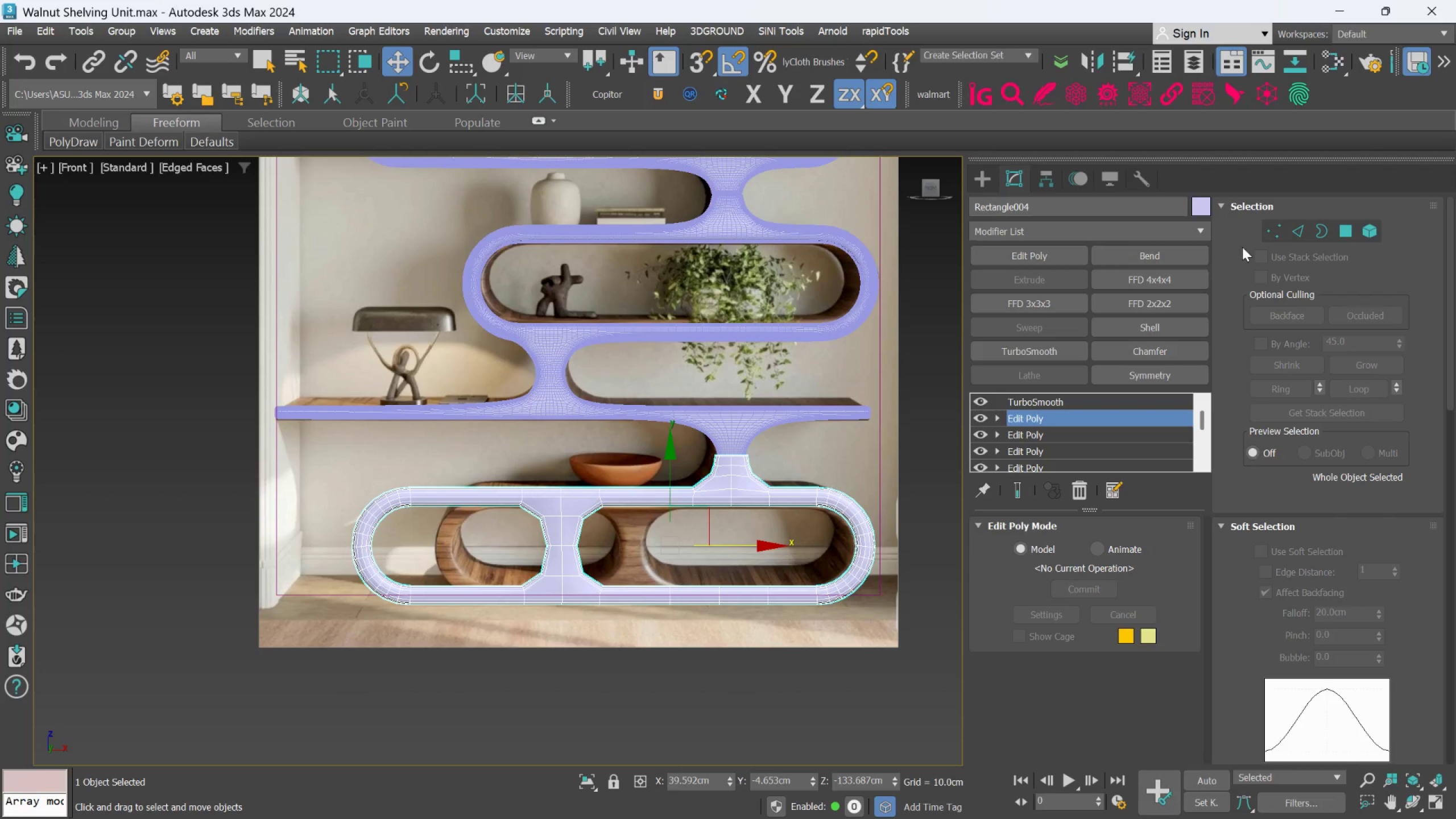 
left_click([1271, 229])
 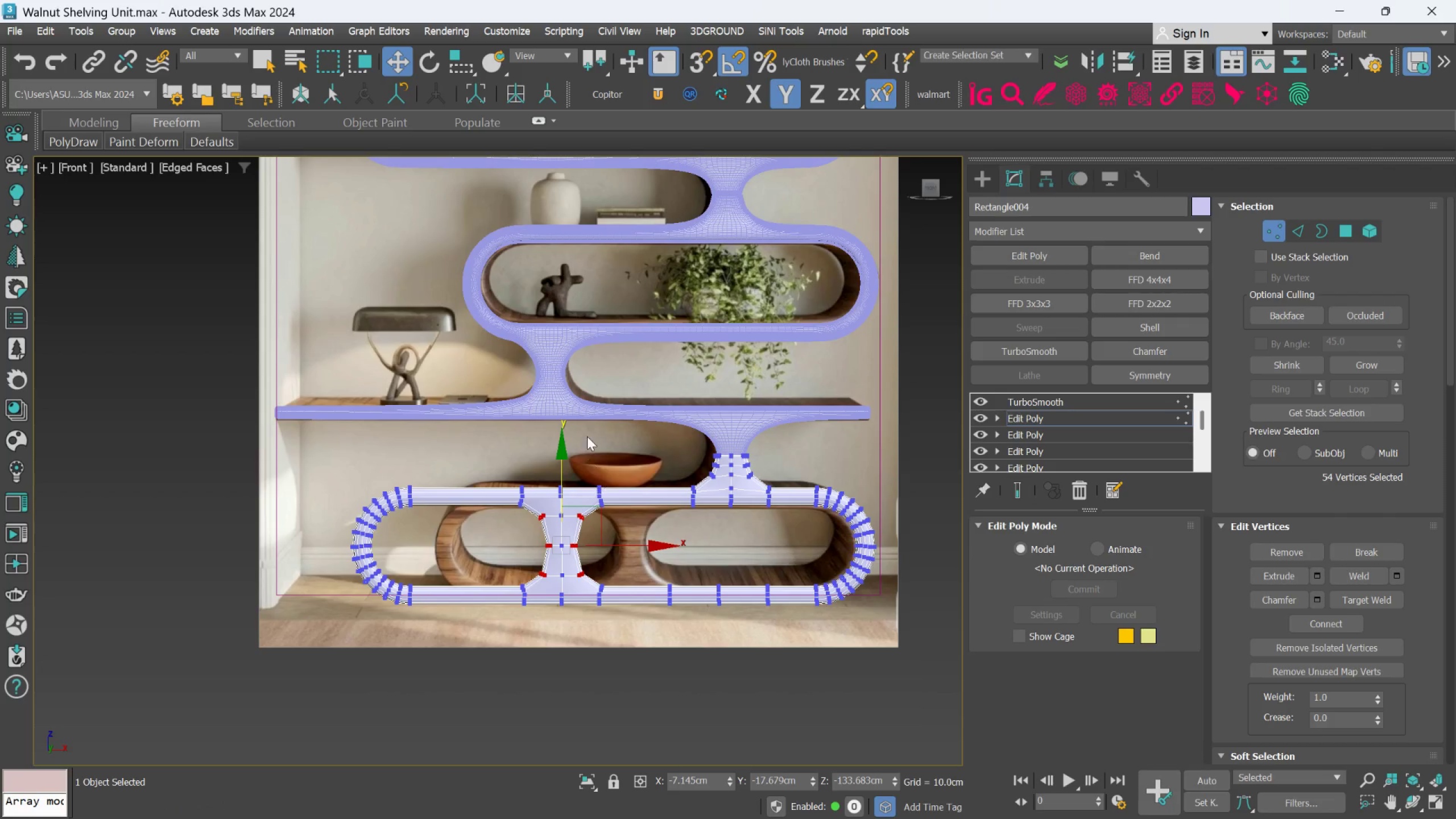 
left_click([588, 435])
 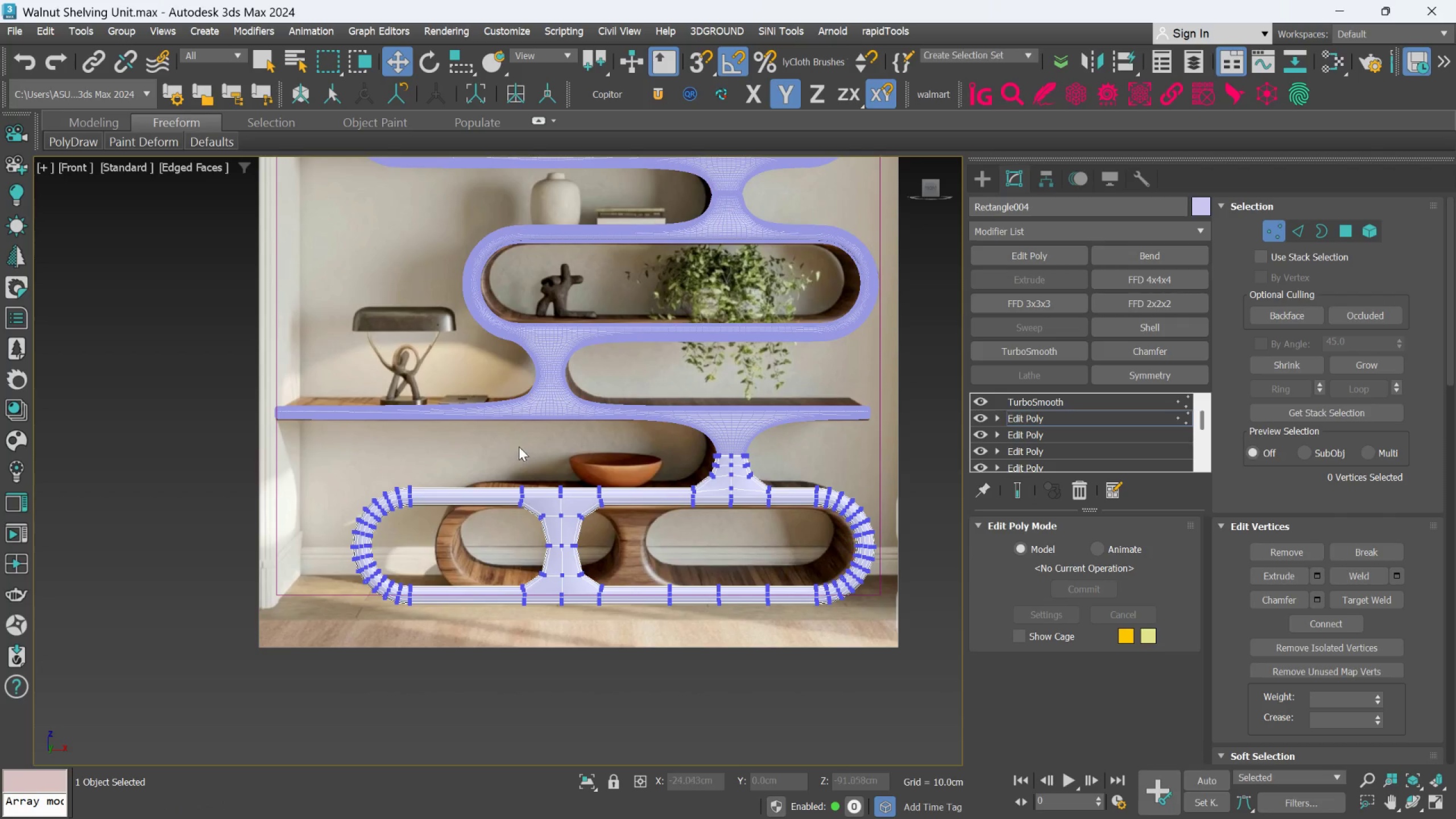 
left_click_drag(start_coordinate=[499, 445], to_coordinate=[606, 651])
 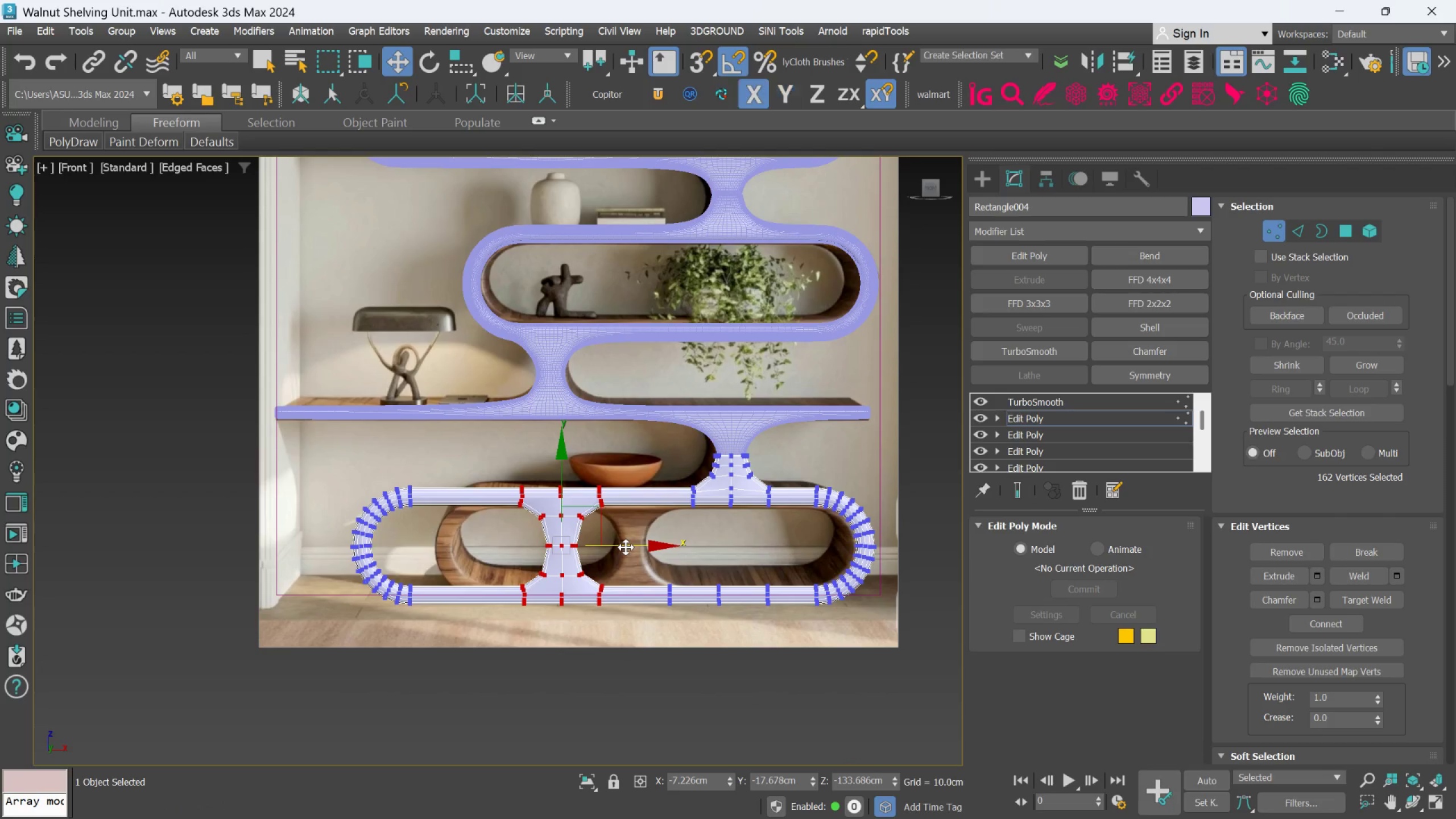 
left_click([626, 547])
 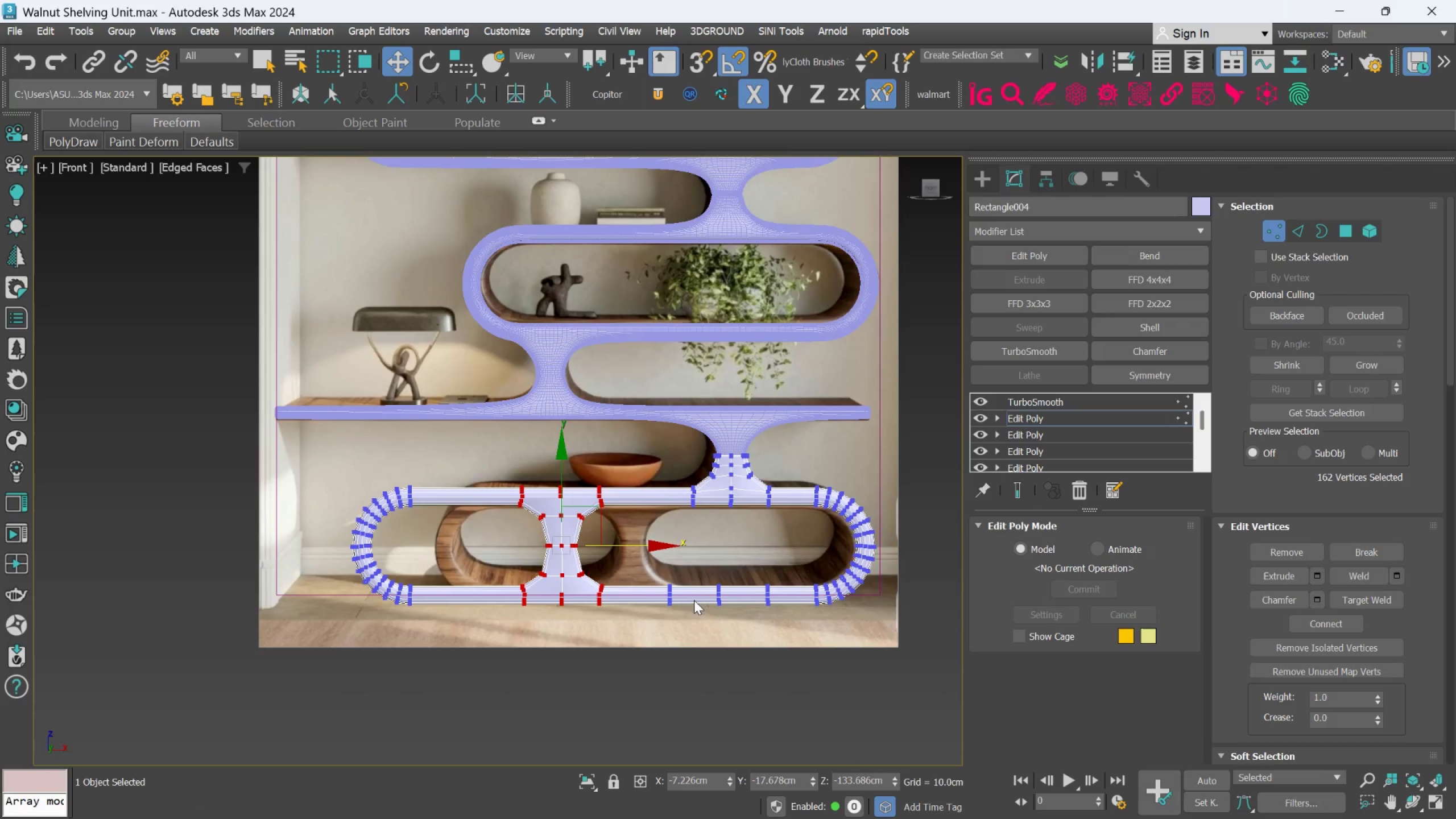 
scroll: coordinate [693, 599], scroll_direction: none, amount: 0.0
 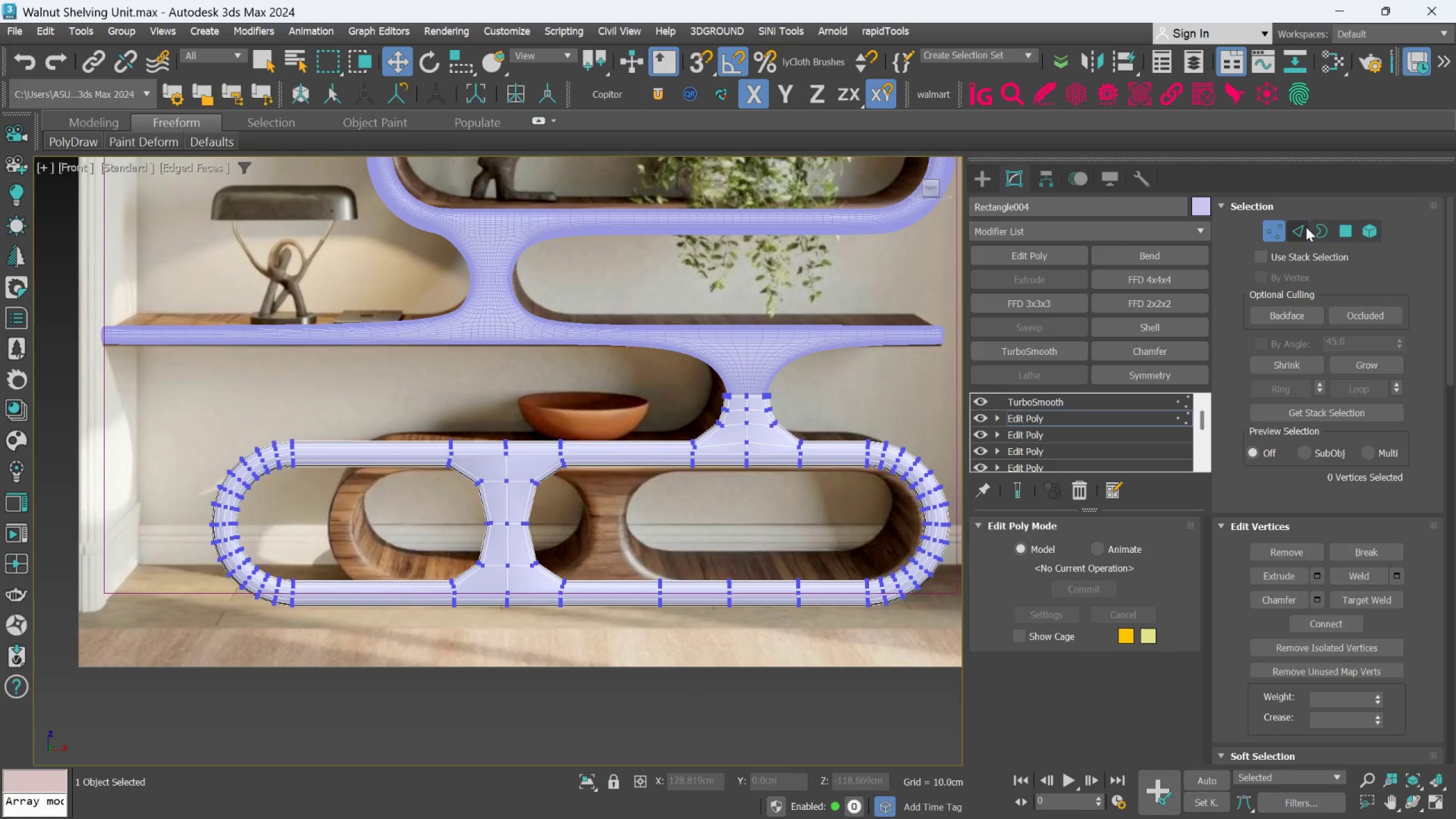 
scroll: coordinate [689, 594], scroll_direction: up, amount: 2.0
 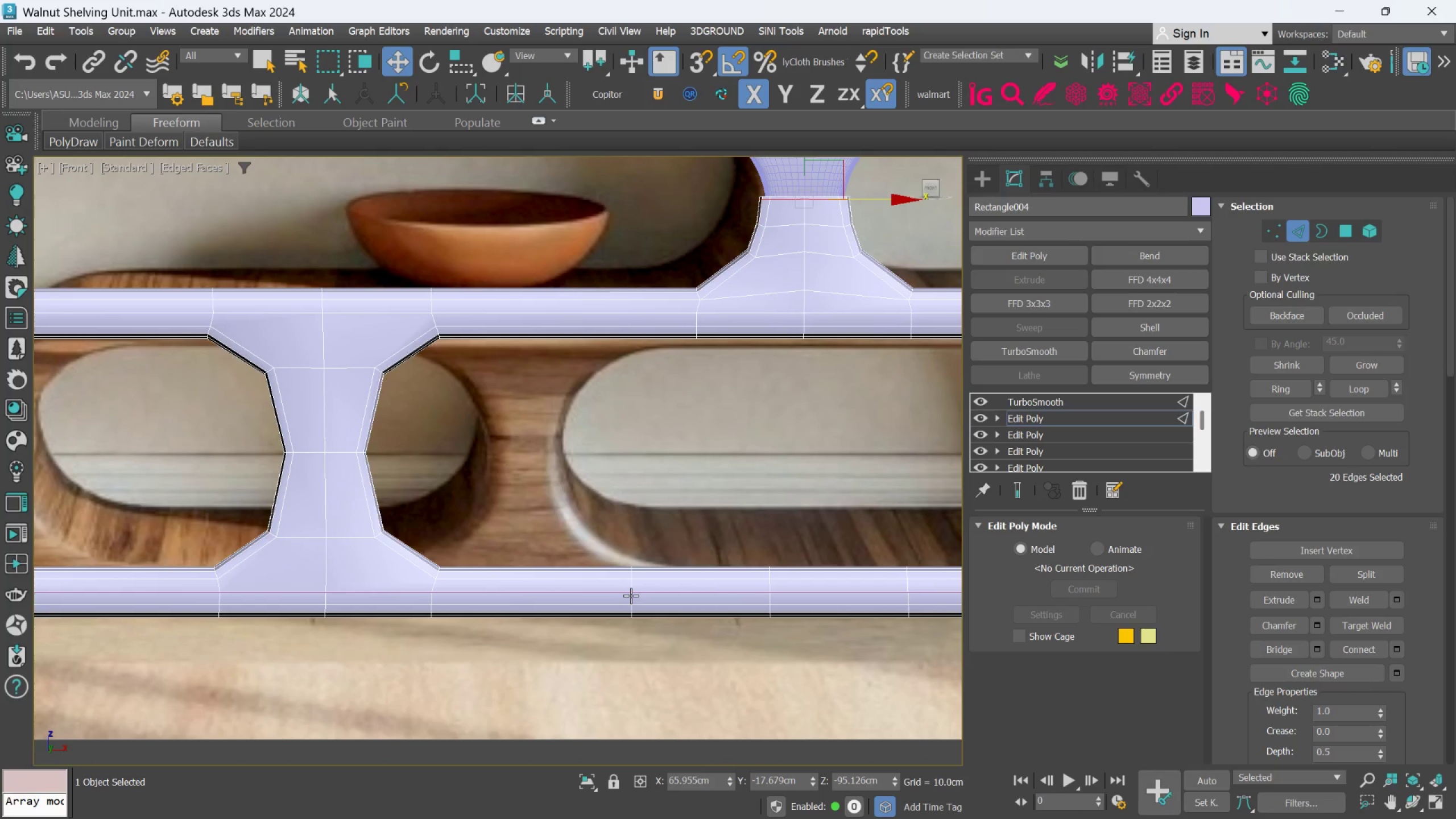 
double_click([631, 595])
 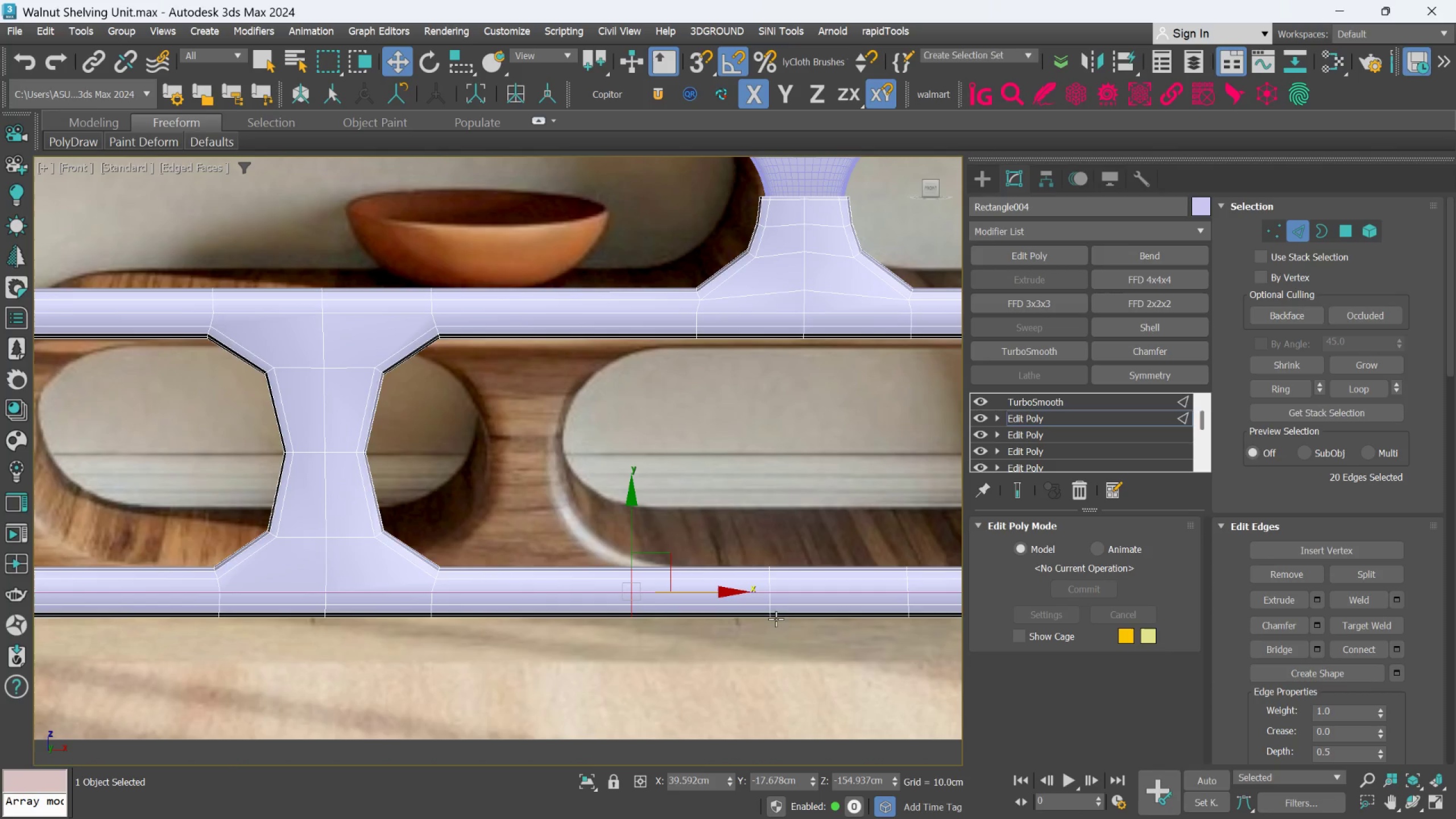 
hold_key(key=ControlLeft, duration=0.73)
 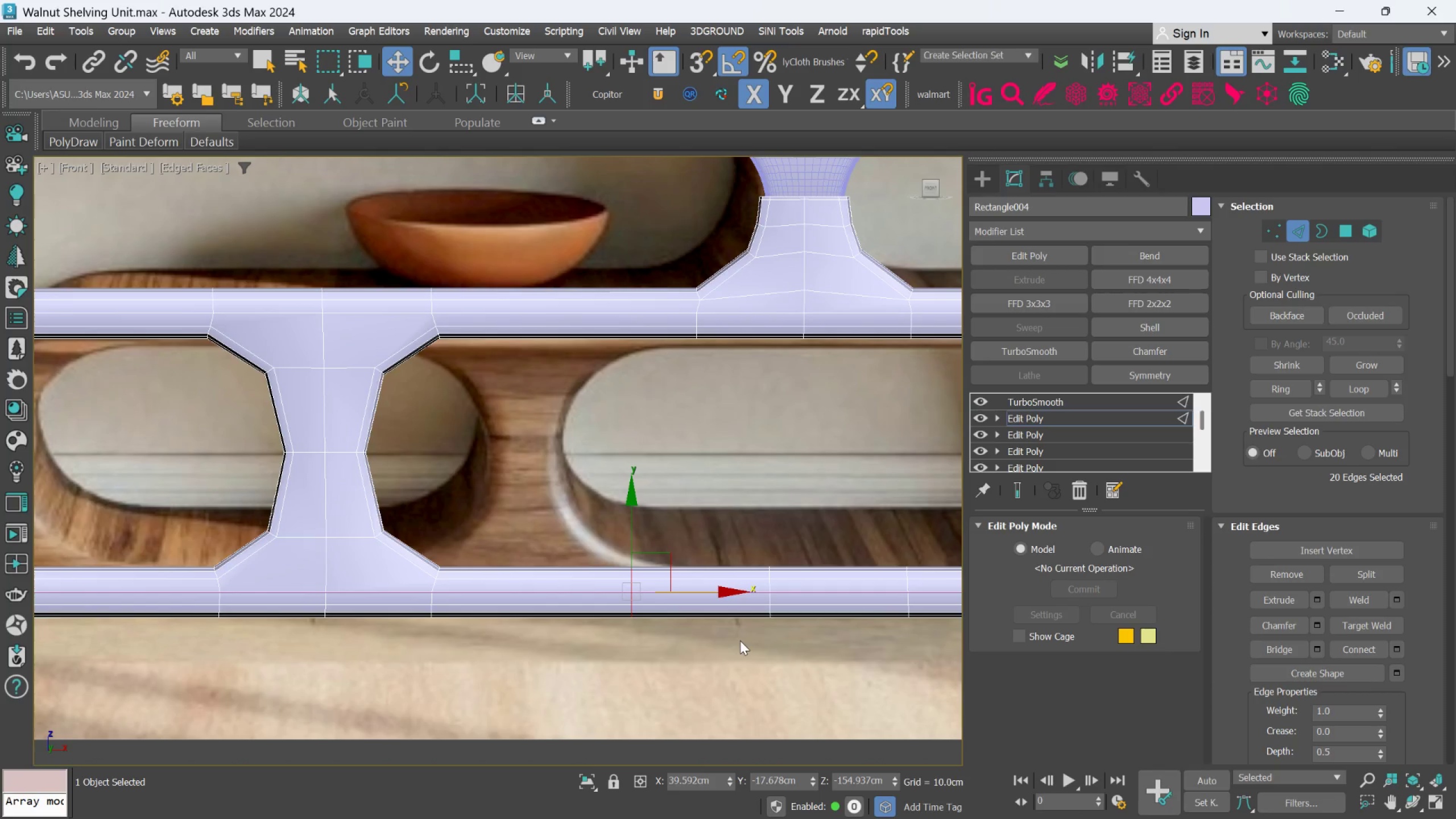 
key(Control+Backspace)
 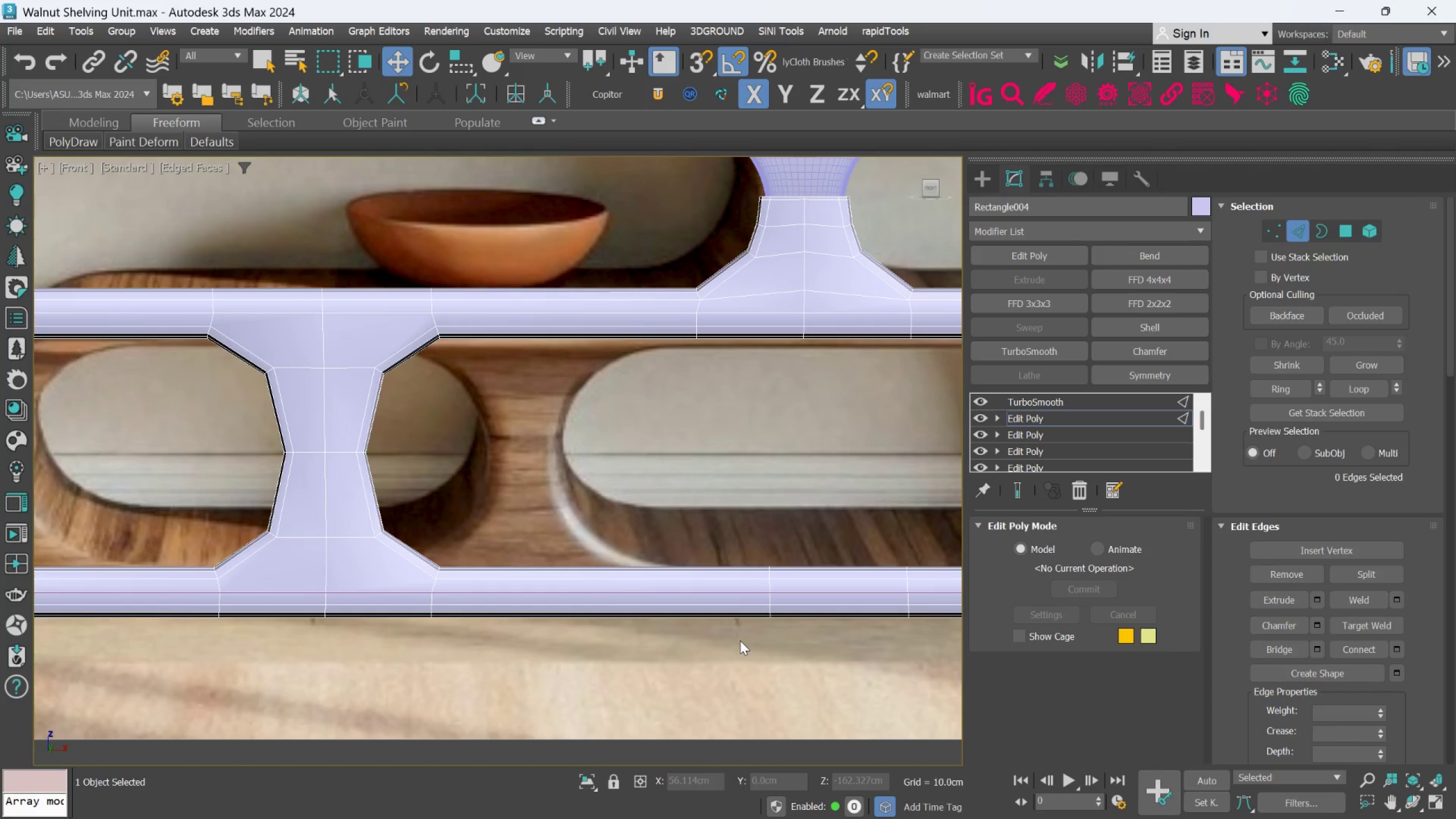 
scroll: coordinate [735, 664], scroll_direction: down, amount: 2.0
 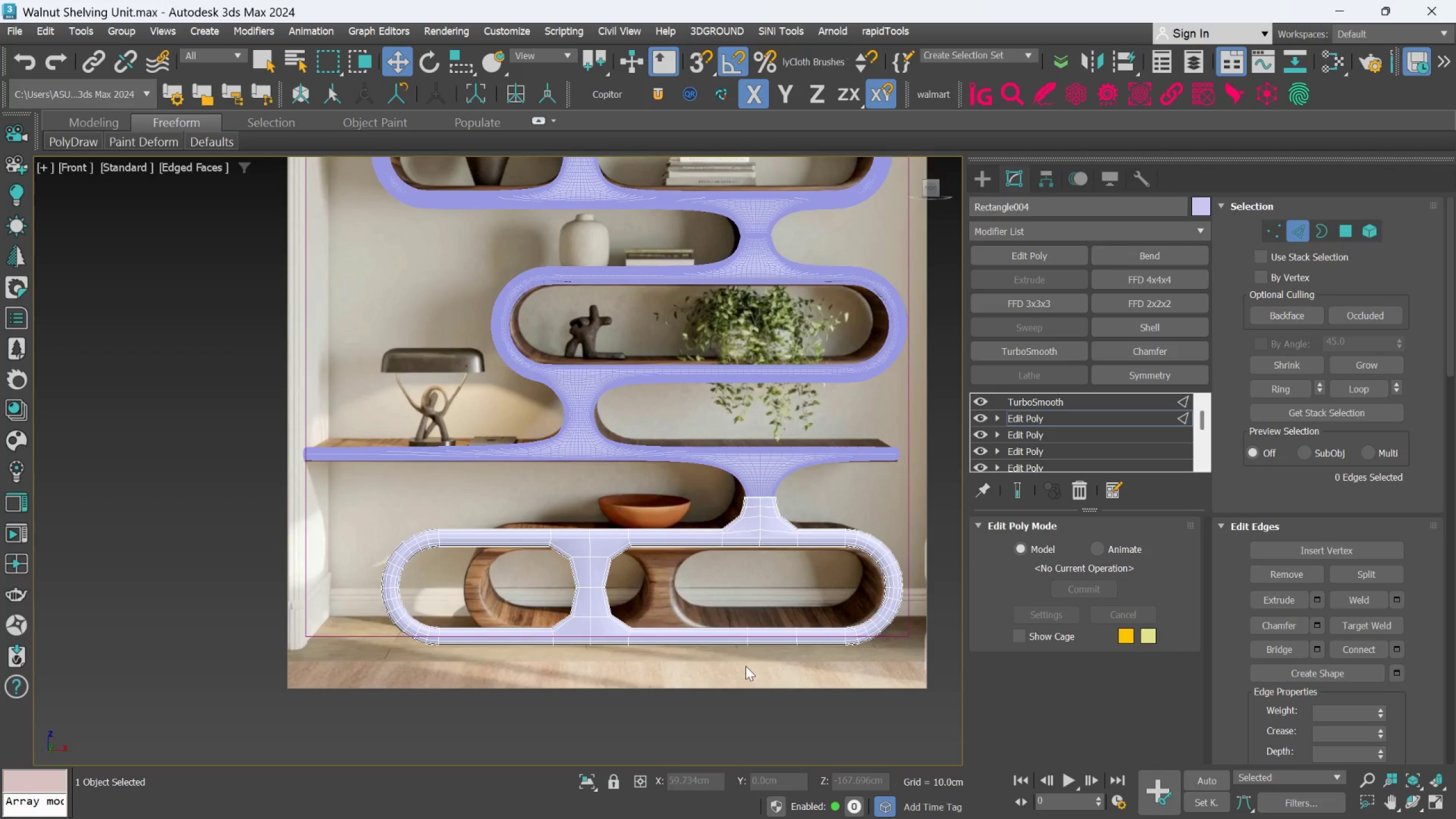 
scroll: coordinate [746, 666], scroll_direction: none, amount: 0.0
 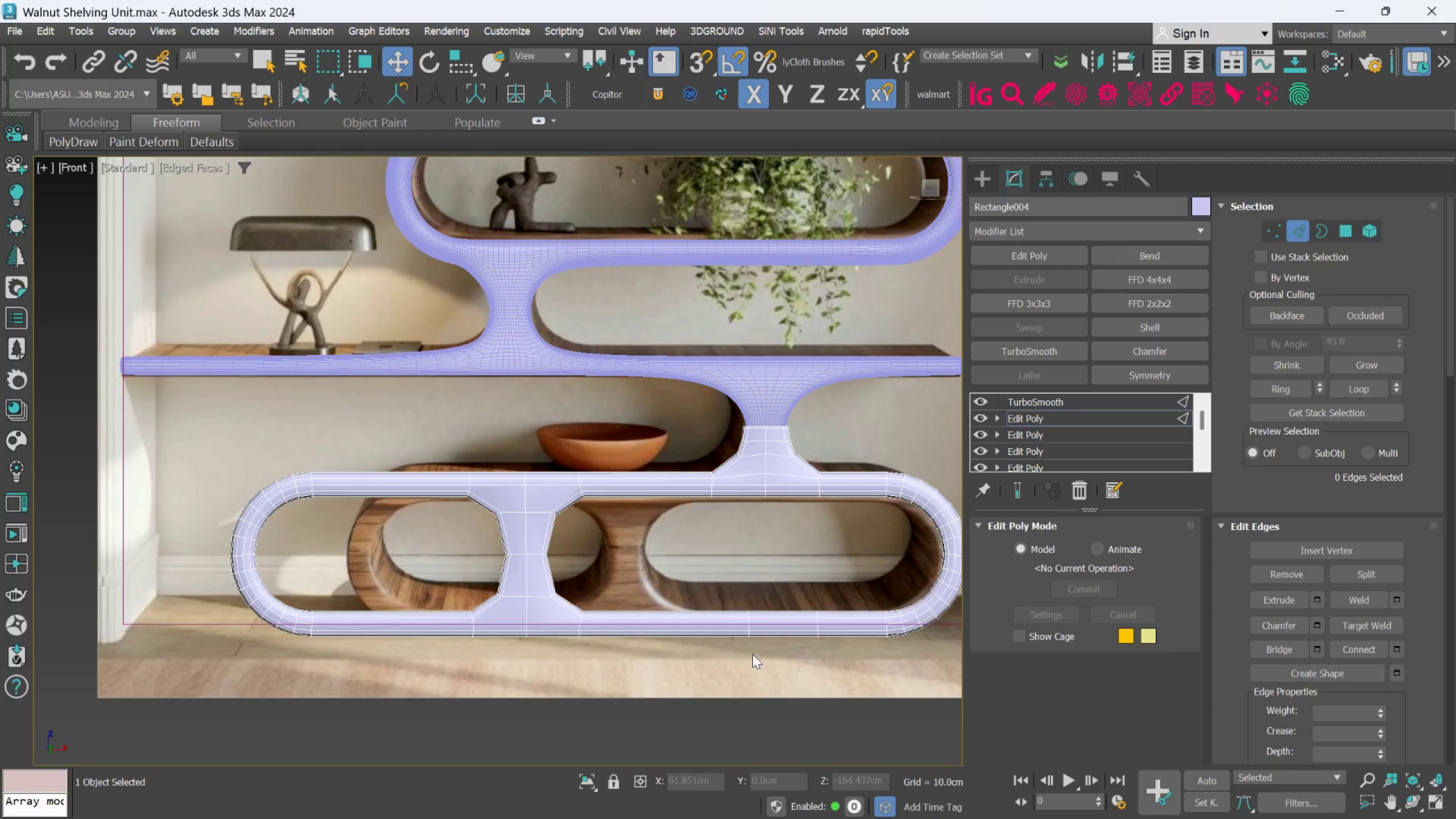 
scroll: coordinate [754, 645], scroll_direction: up, amount: 2.0
 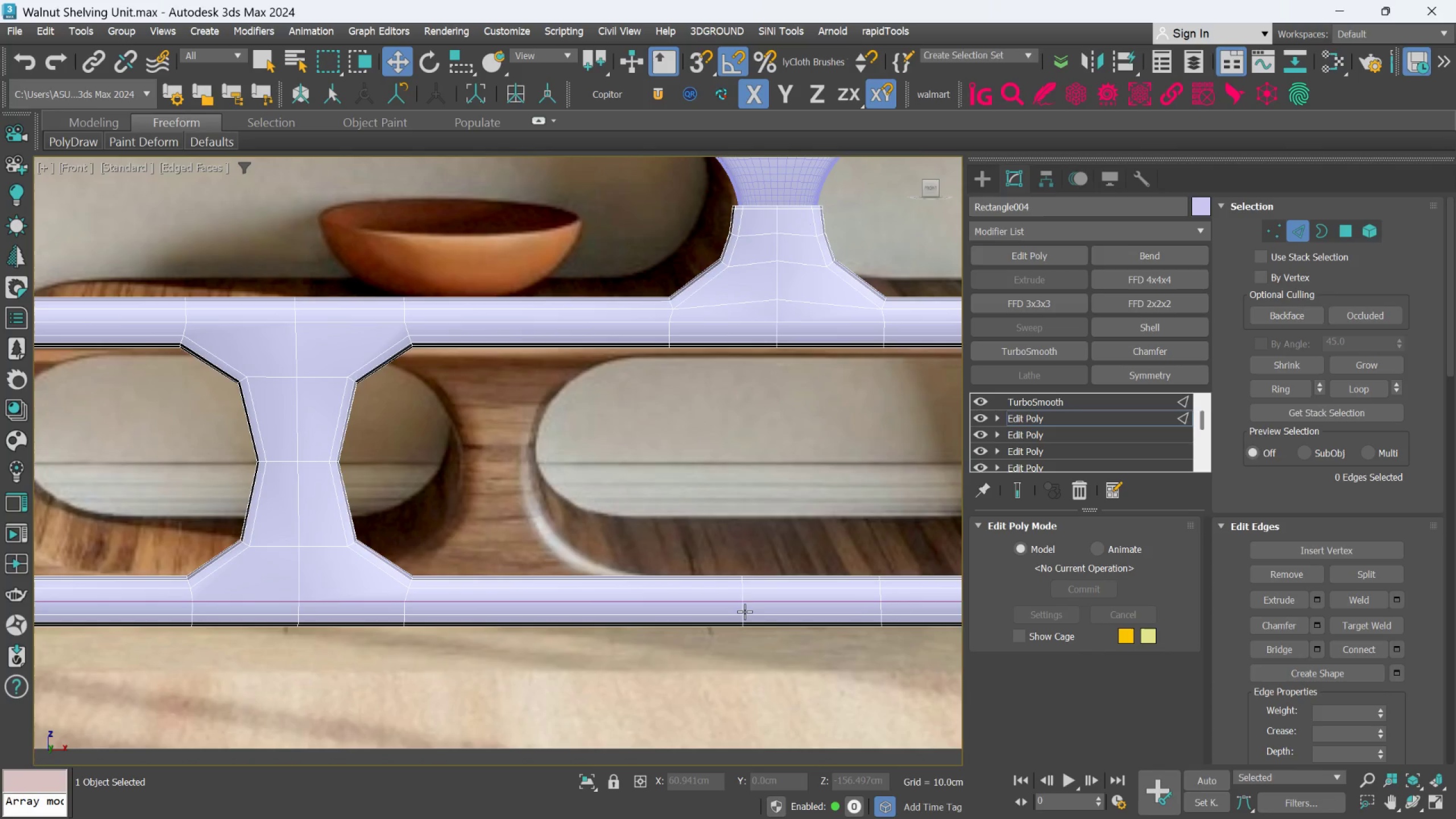 
double_click([744, 610])
 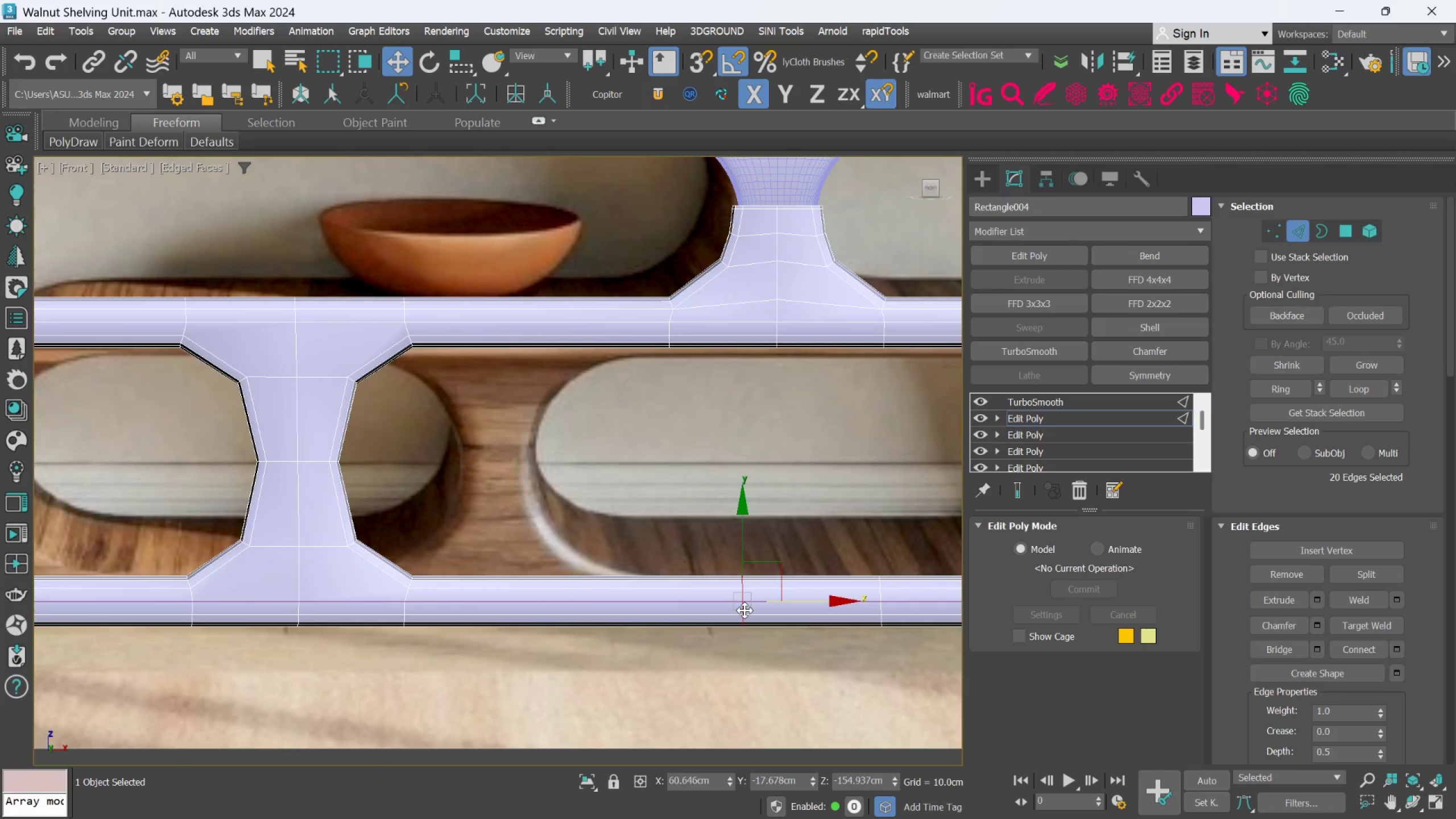 
key(Control+Backspace)
 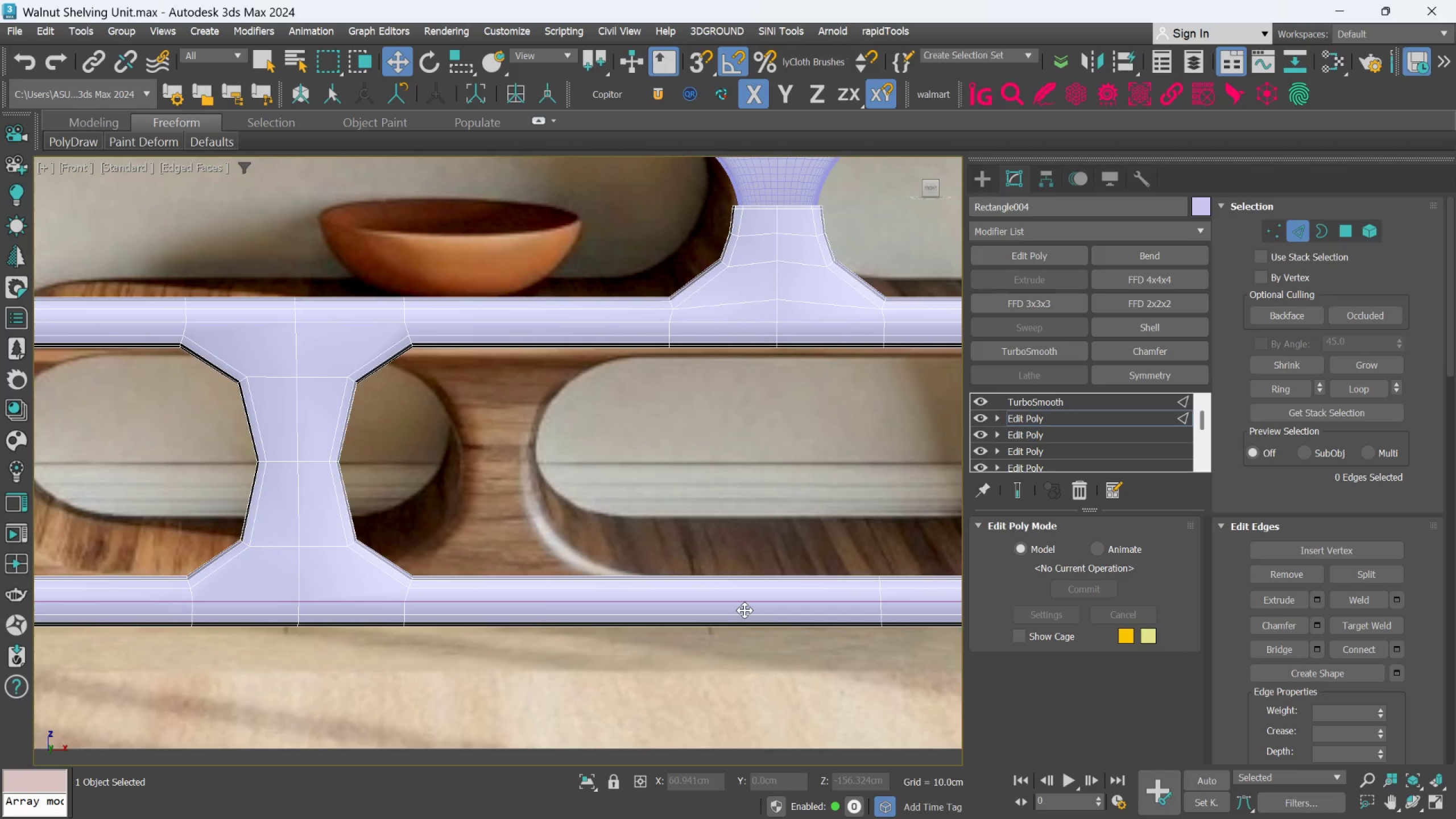 
scroll: coordinate [743, 610], scroll_direction: down, amount: 1.0
 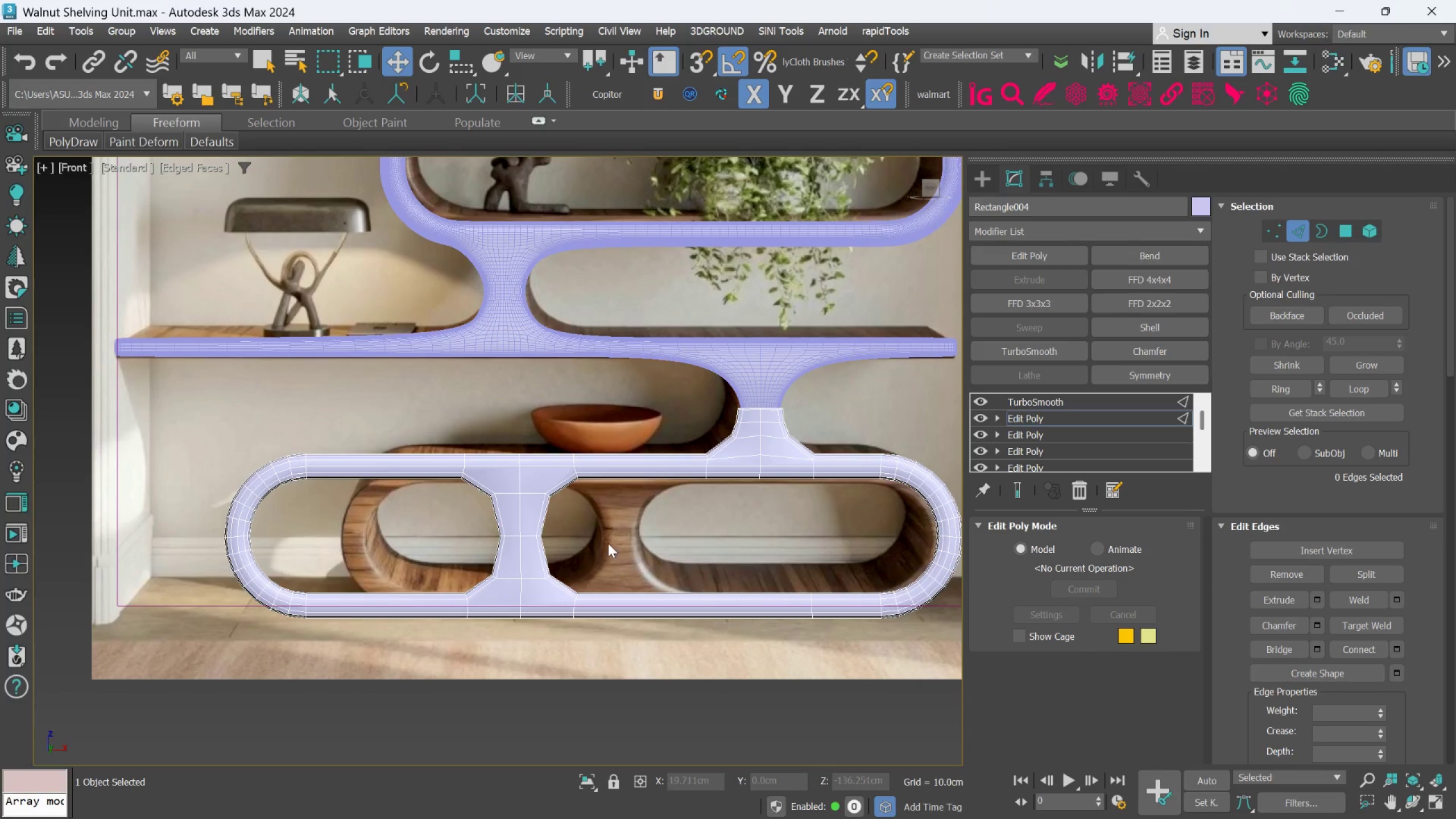 
scroll: coordinate [581, 500], scroll_direction: up, amount: 1.0
 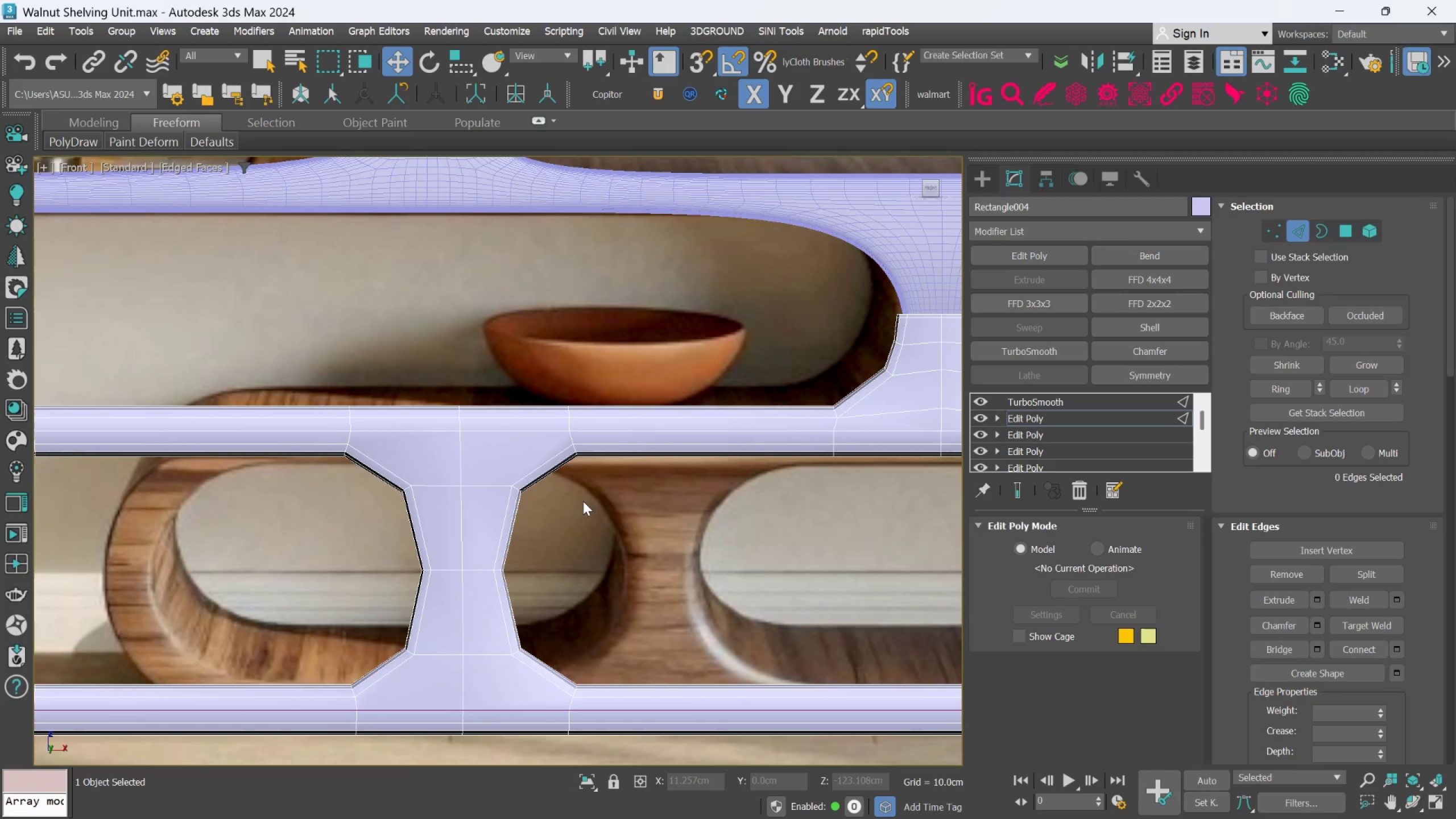 
scroll: coordinate [583, 501], scroll_direction: down, amount: 1.0
 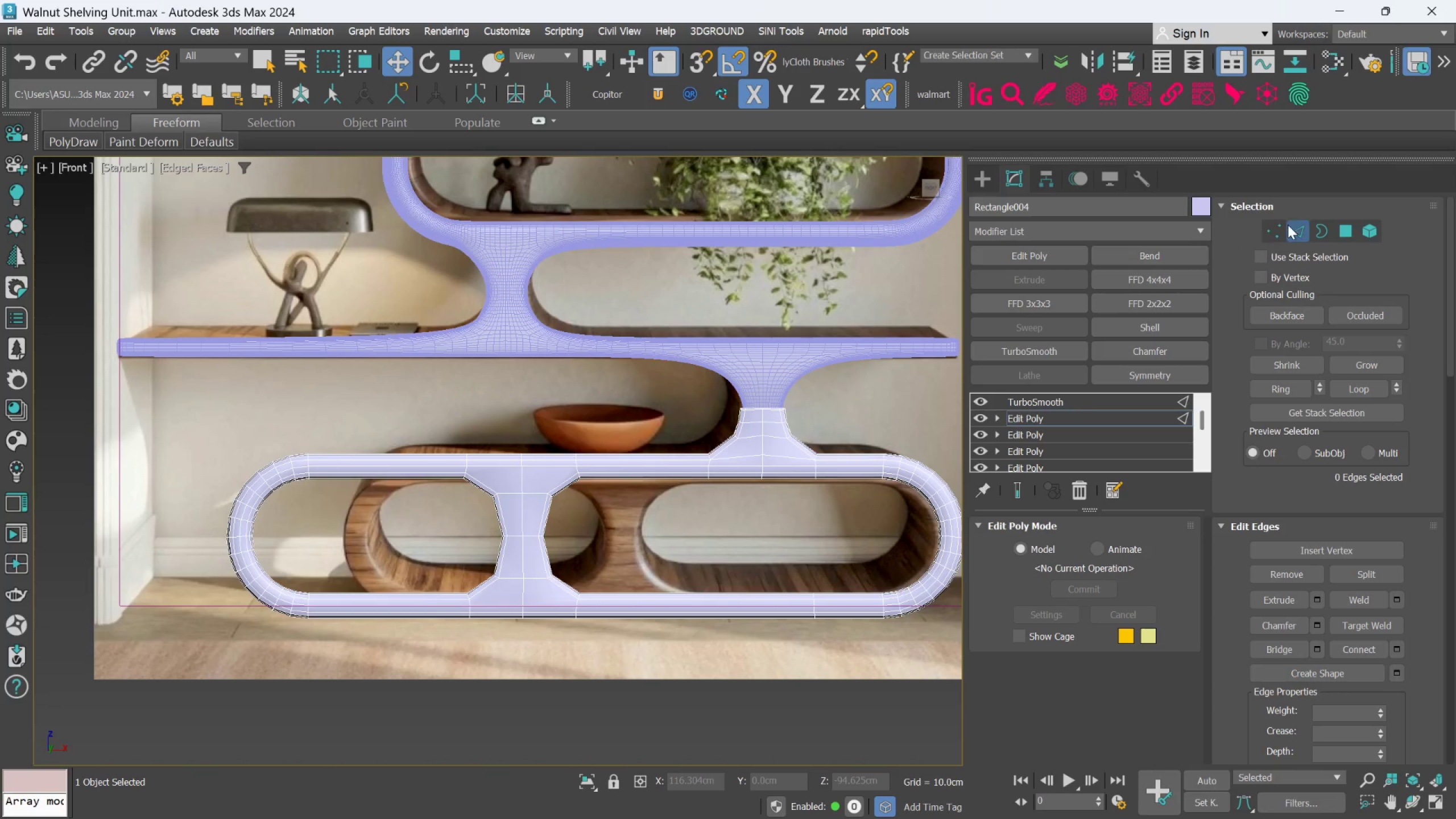 
left_click([1275, 224])
 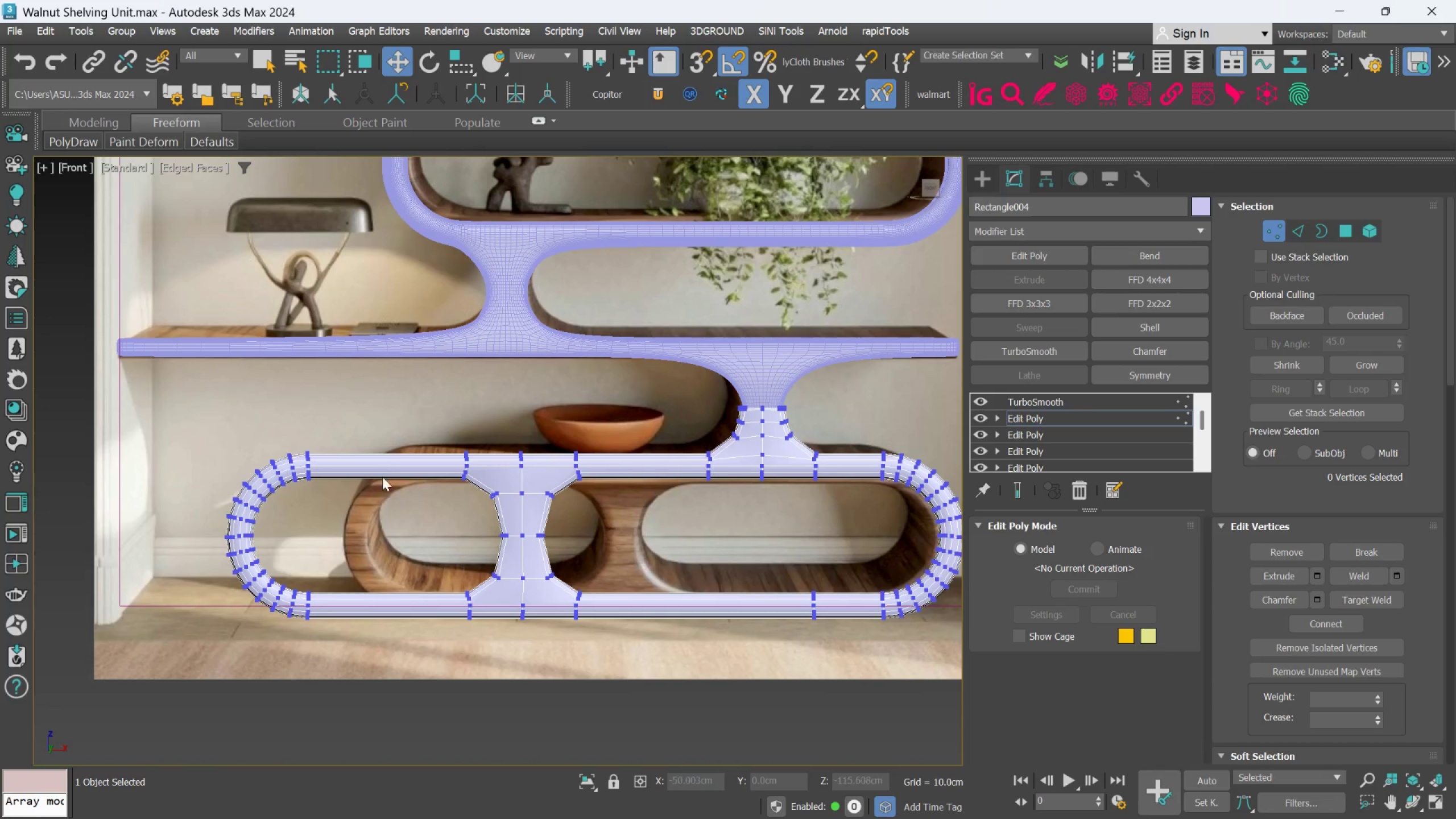 
left_click_drag(start_coordinate=[386, 443], to_coordinate=[610, 710])
 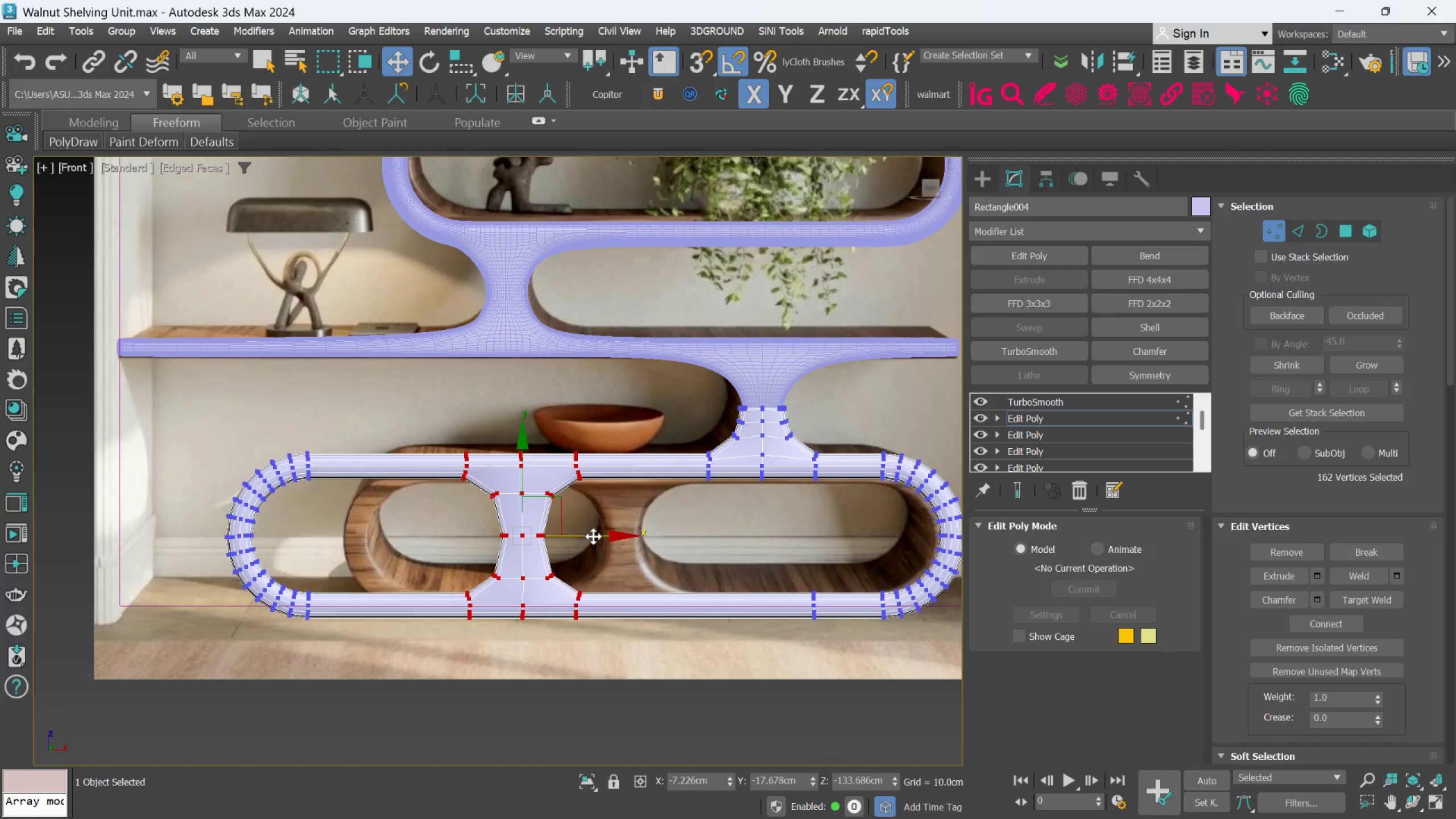 
scroll: coordinate [1277, 688], scroll_direction: down, amount: 37.0
 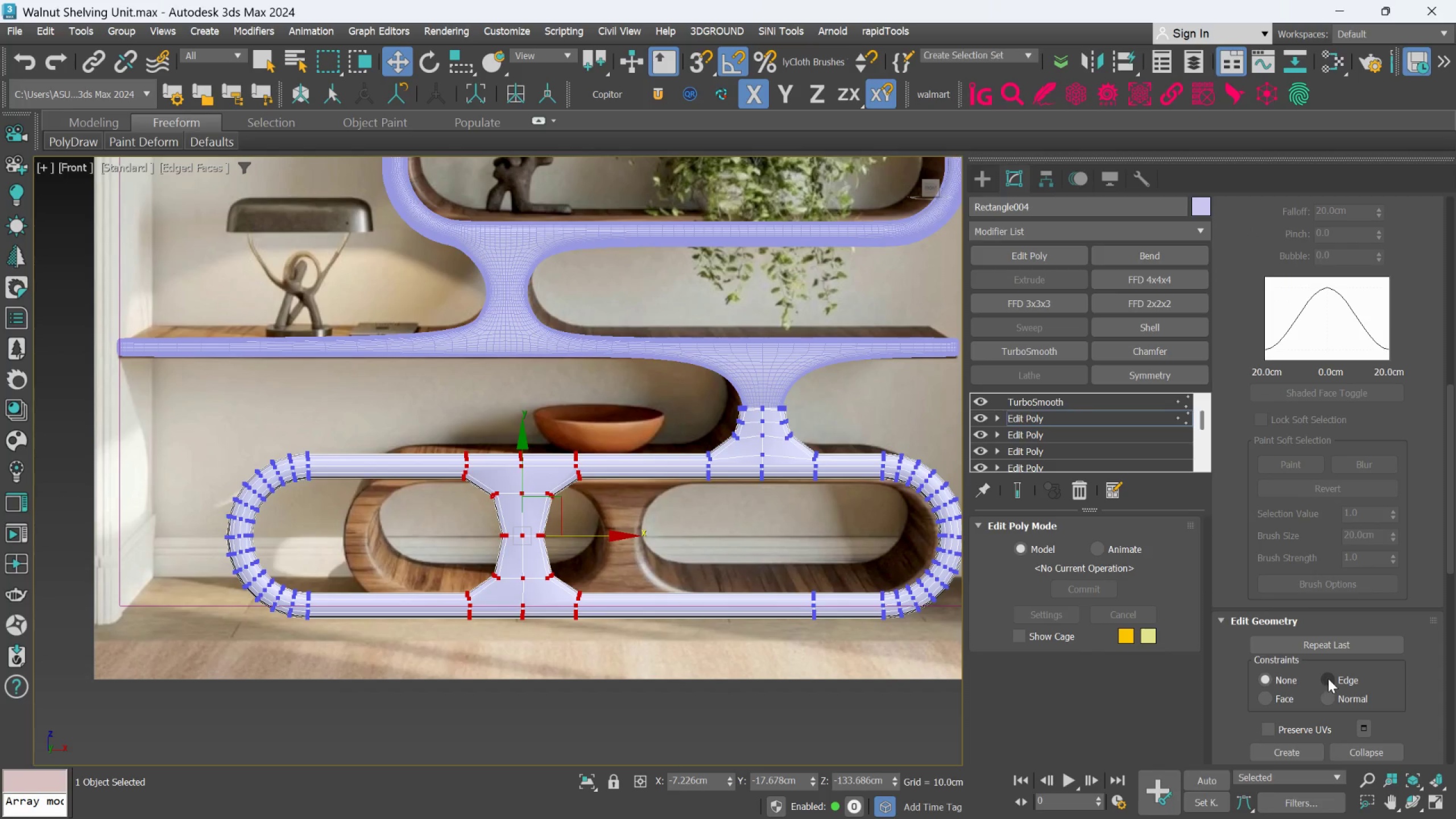 
left_click([1328, 679])
 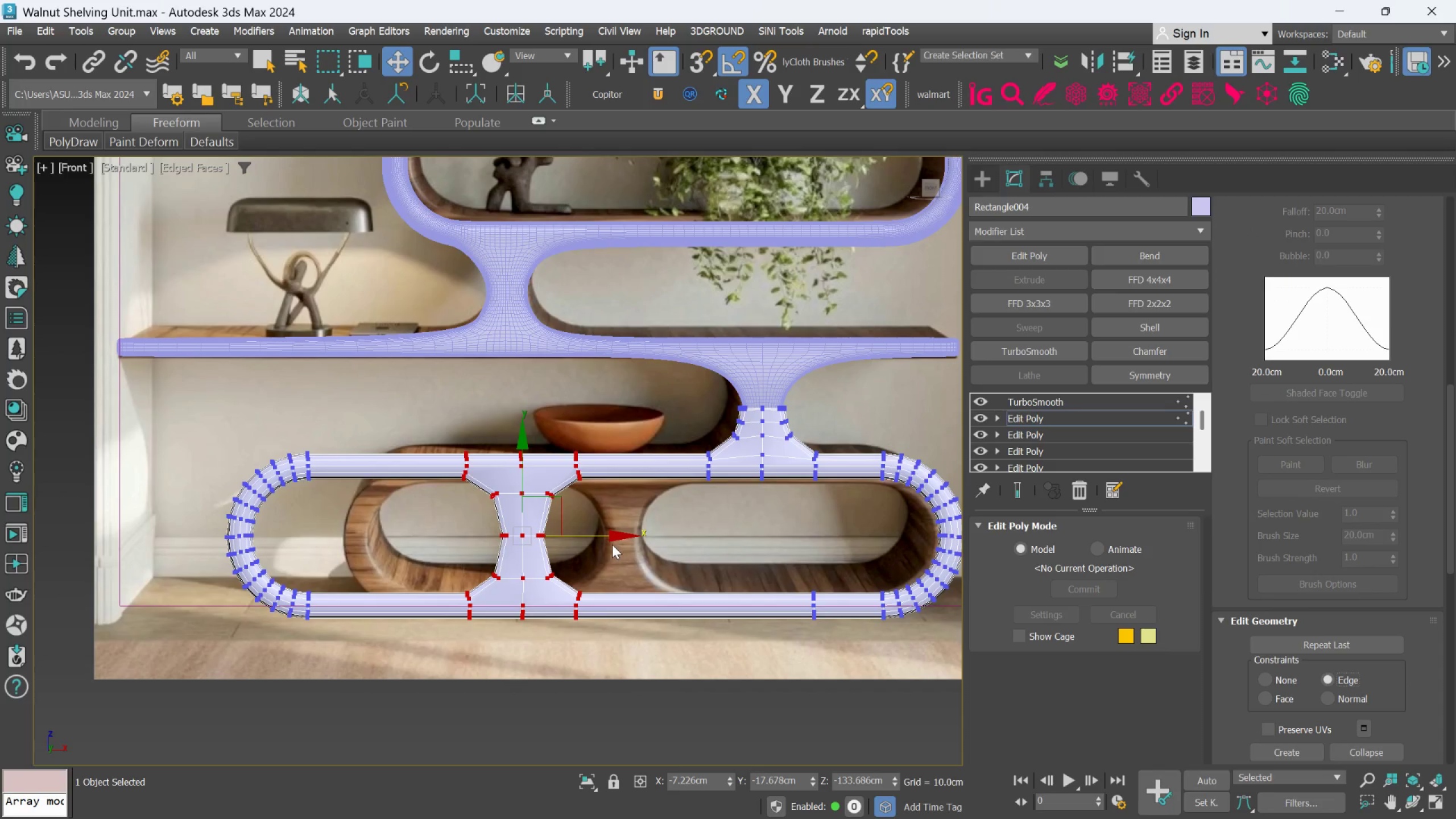 
left_click_drag(start_coordinate=[610, 540], to_coordinate=[626, 537])
 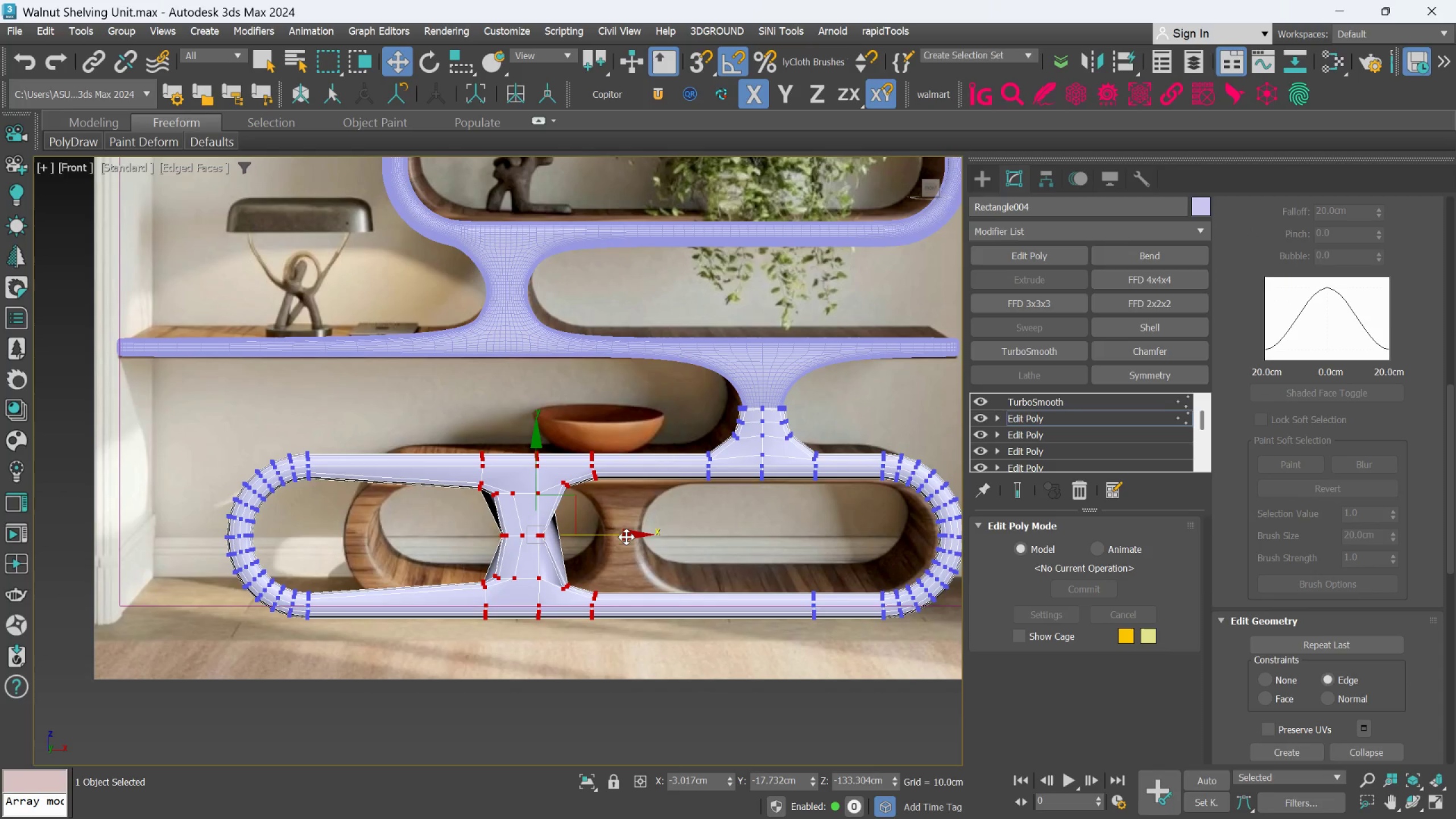 
key(Control+Z)
 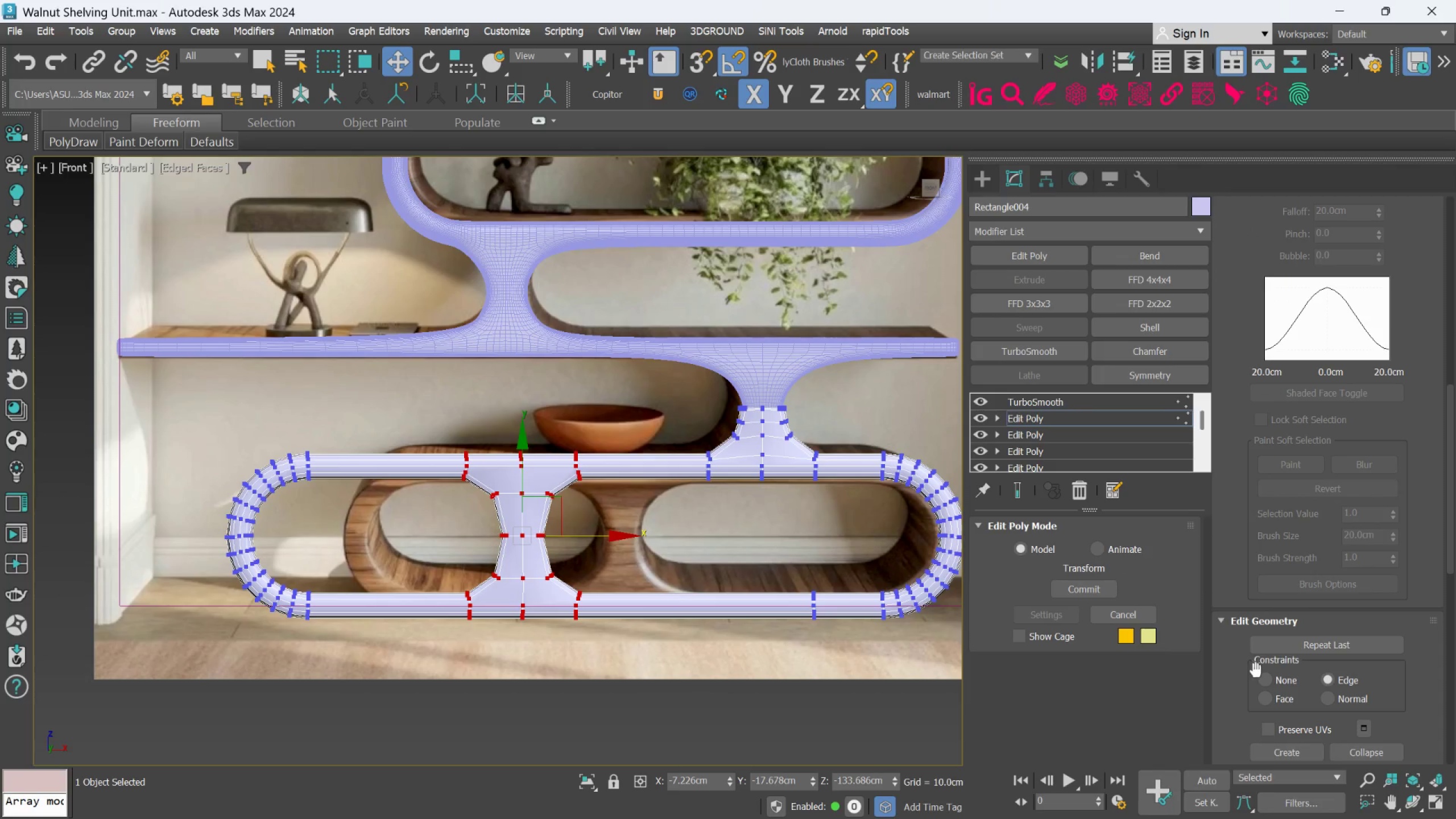 
left_click([1264, 680])
 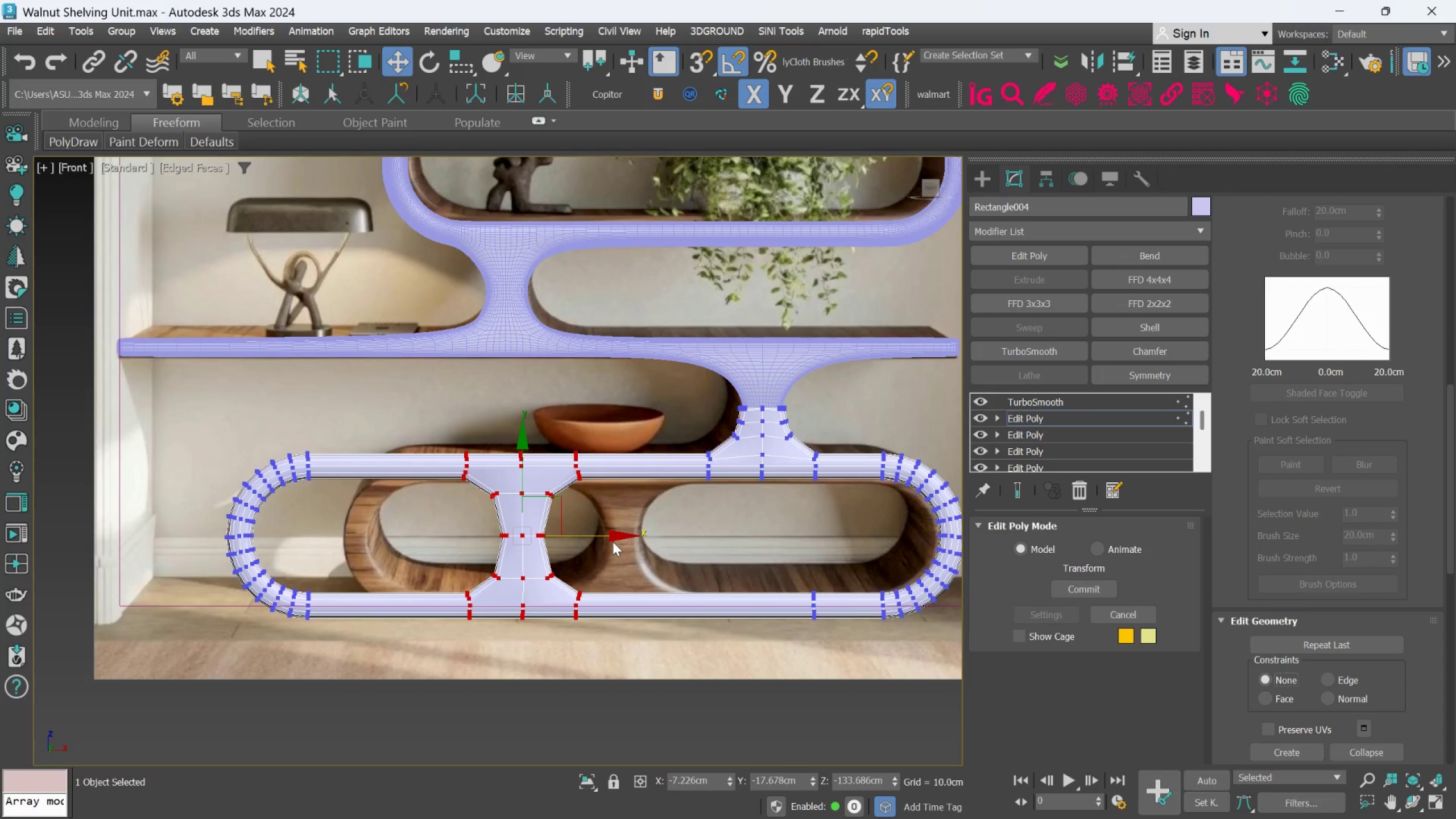 
left_click_drag(start_coordinate=[612, 534], to_coordinate=[706, 522])
 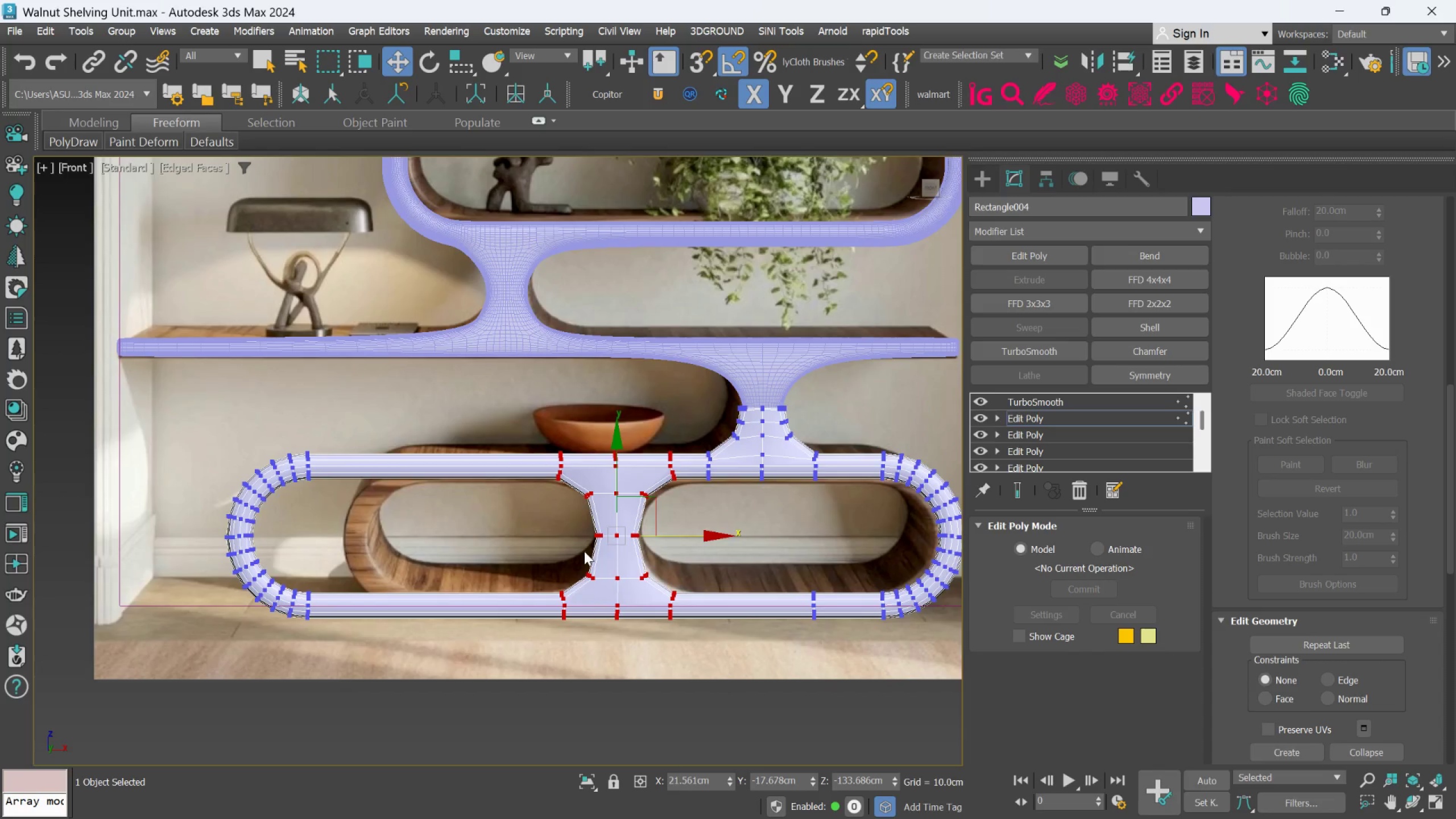 
scroll: coordinate [584, 552], scroll_direction: down, amount: 1.0
 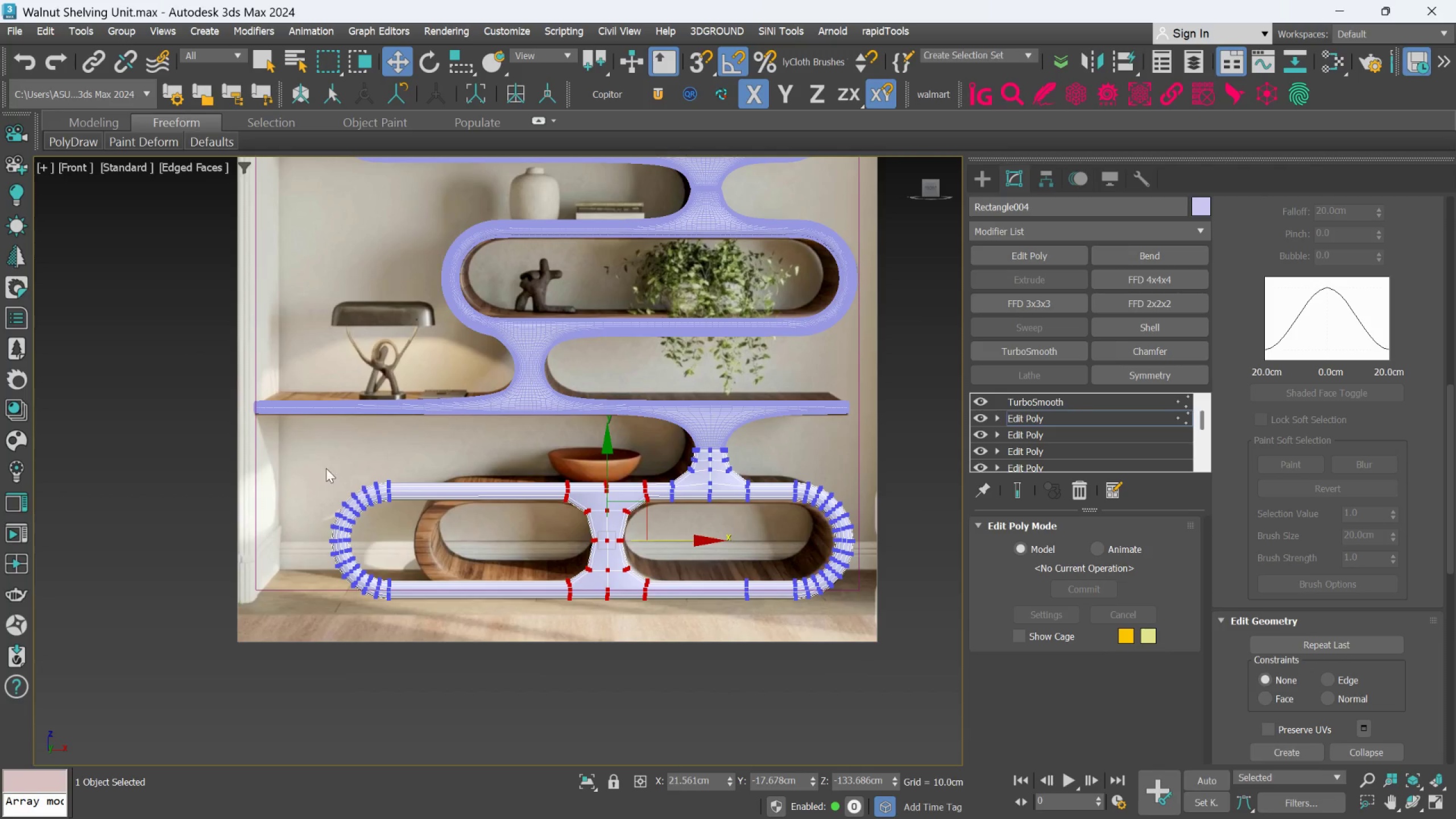 
left_click_drag(start_coordinate=[307, 467], to_coordinate=[423, 621])
 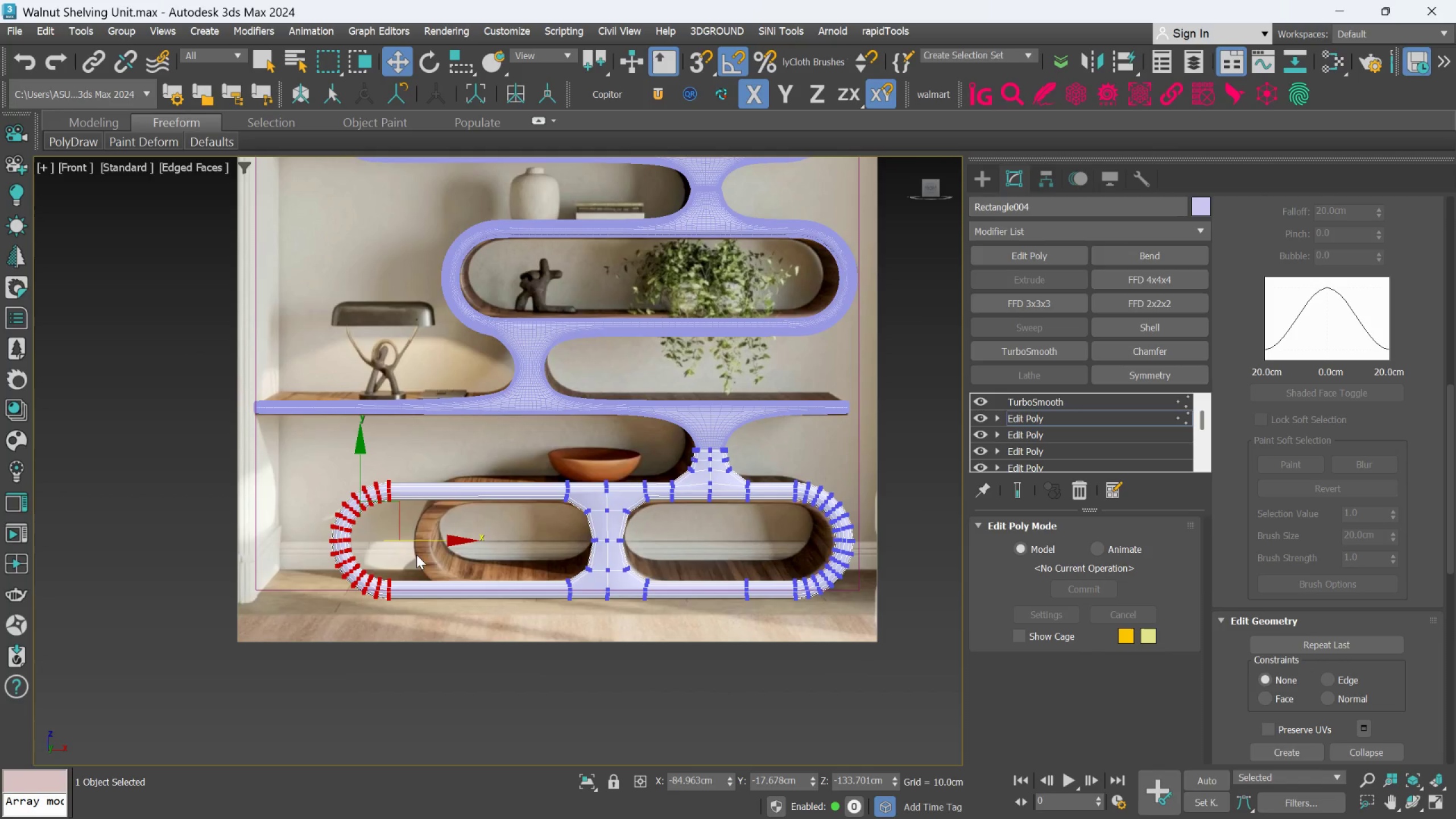 
scroll: coordinate [416, 553], scroll_direction: up, amount: 1.0
 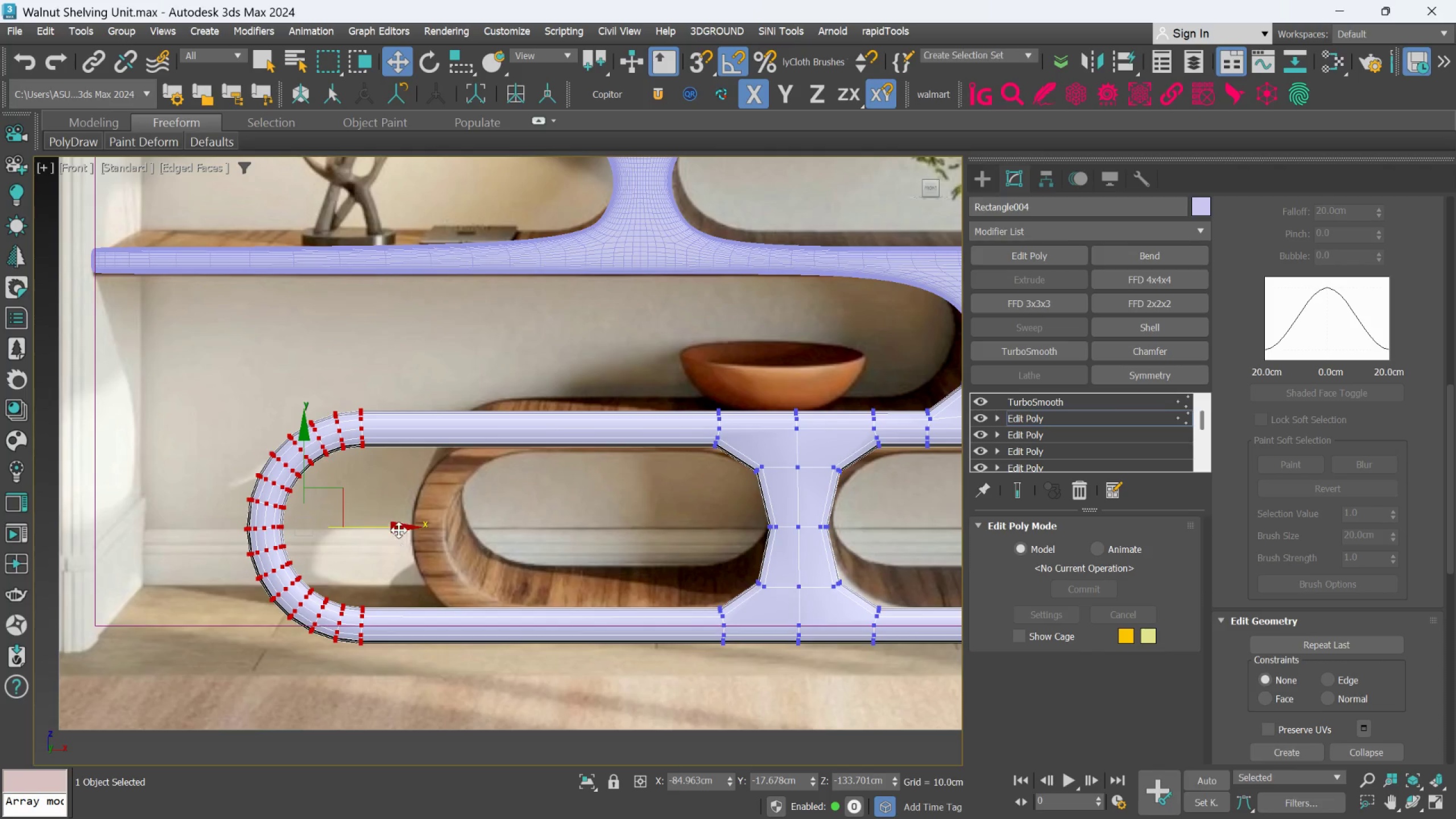 
left_click_drag(start_coordinate=[396, 526], to_coordinate=[553, 529])
 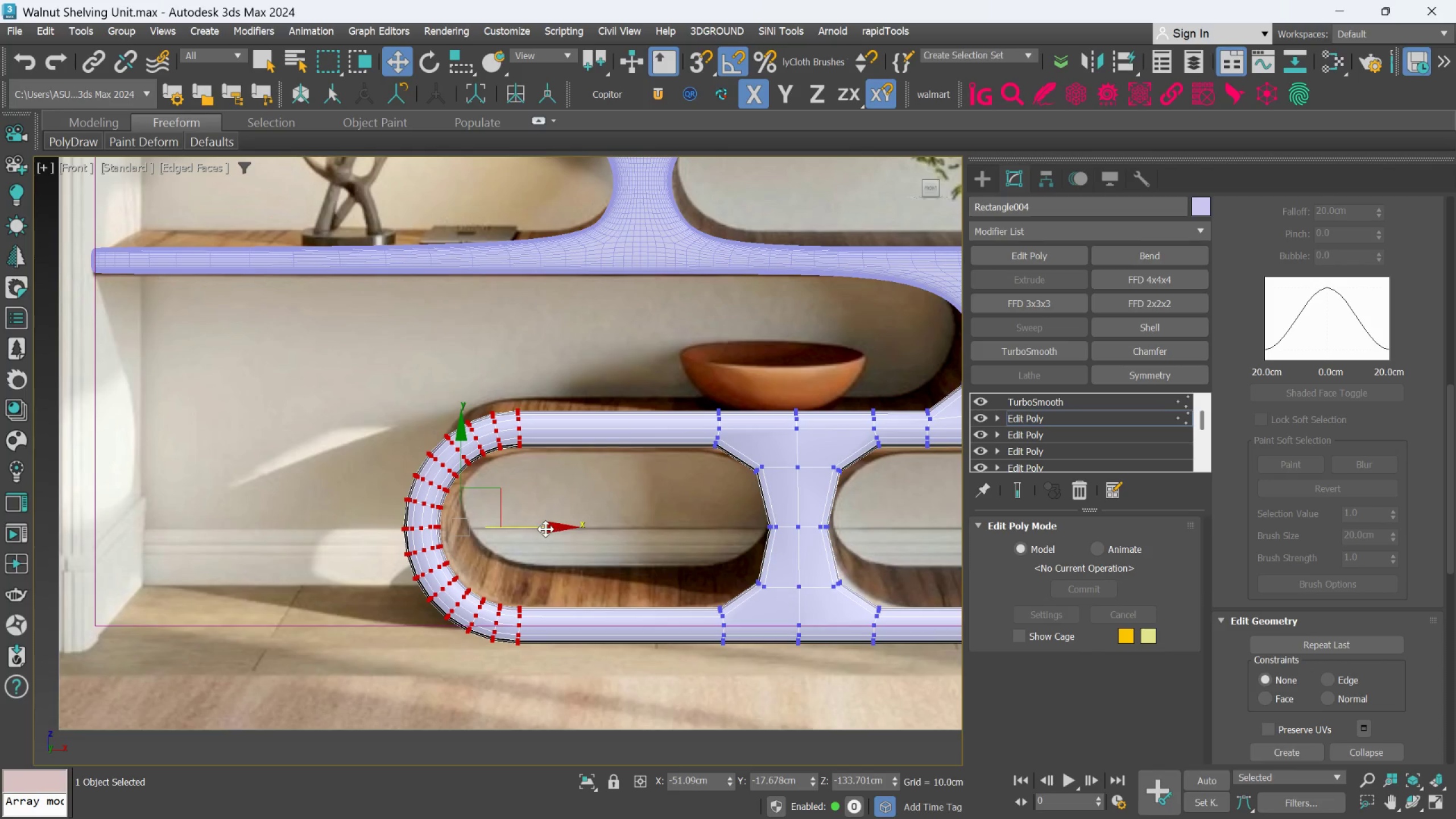 
scroll: coordinate [545, 529], scroll_direction: none, amount: 0.0
 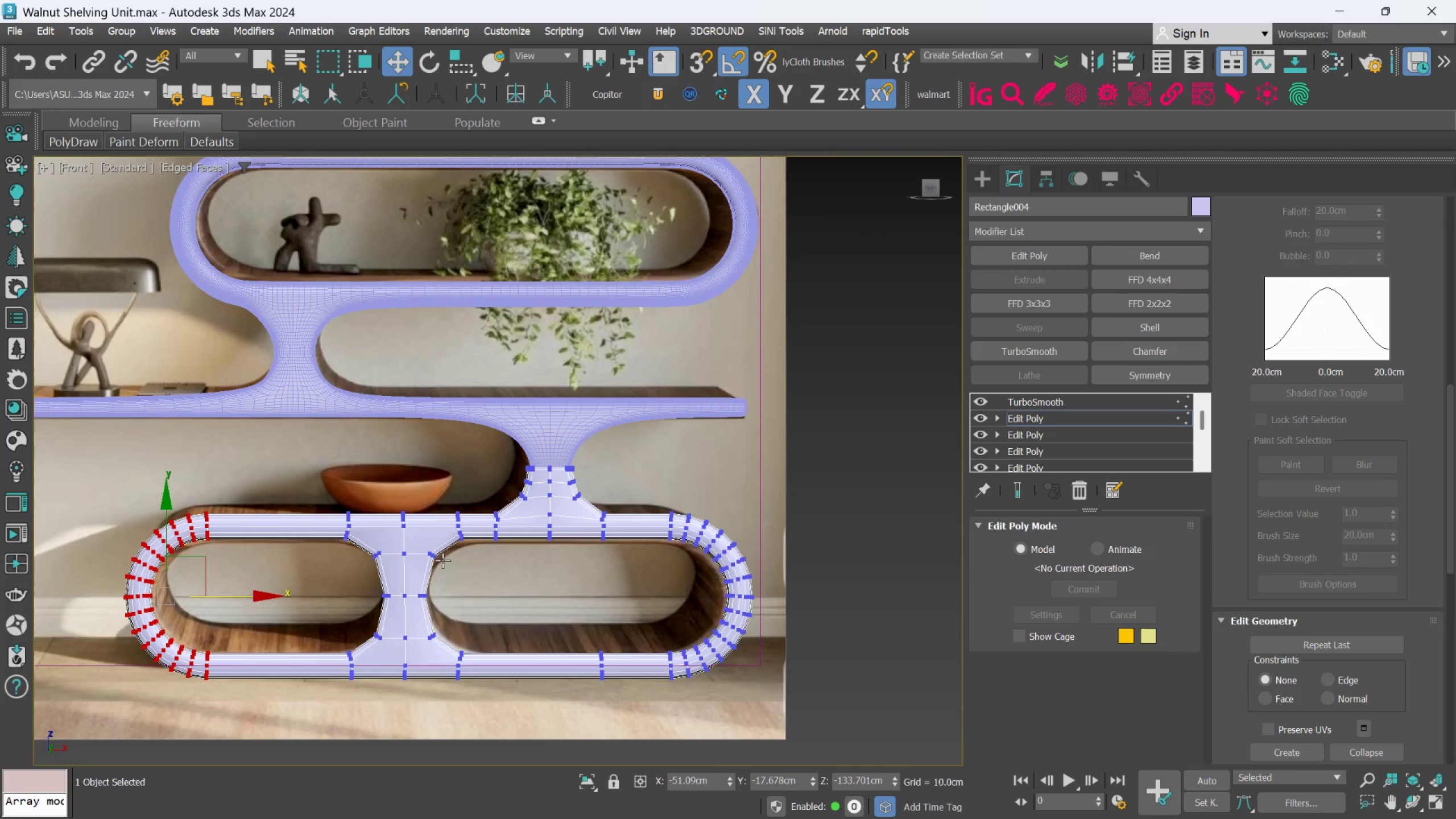 
scroll: coordinate [739, 551], scroll_direction: up, amount: 1.0
 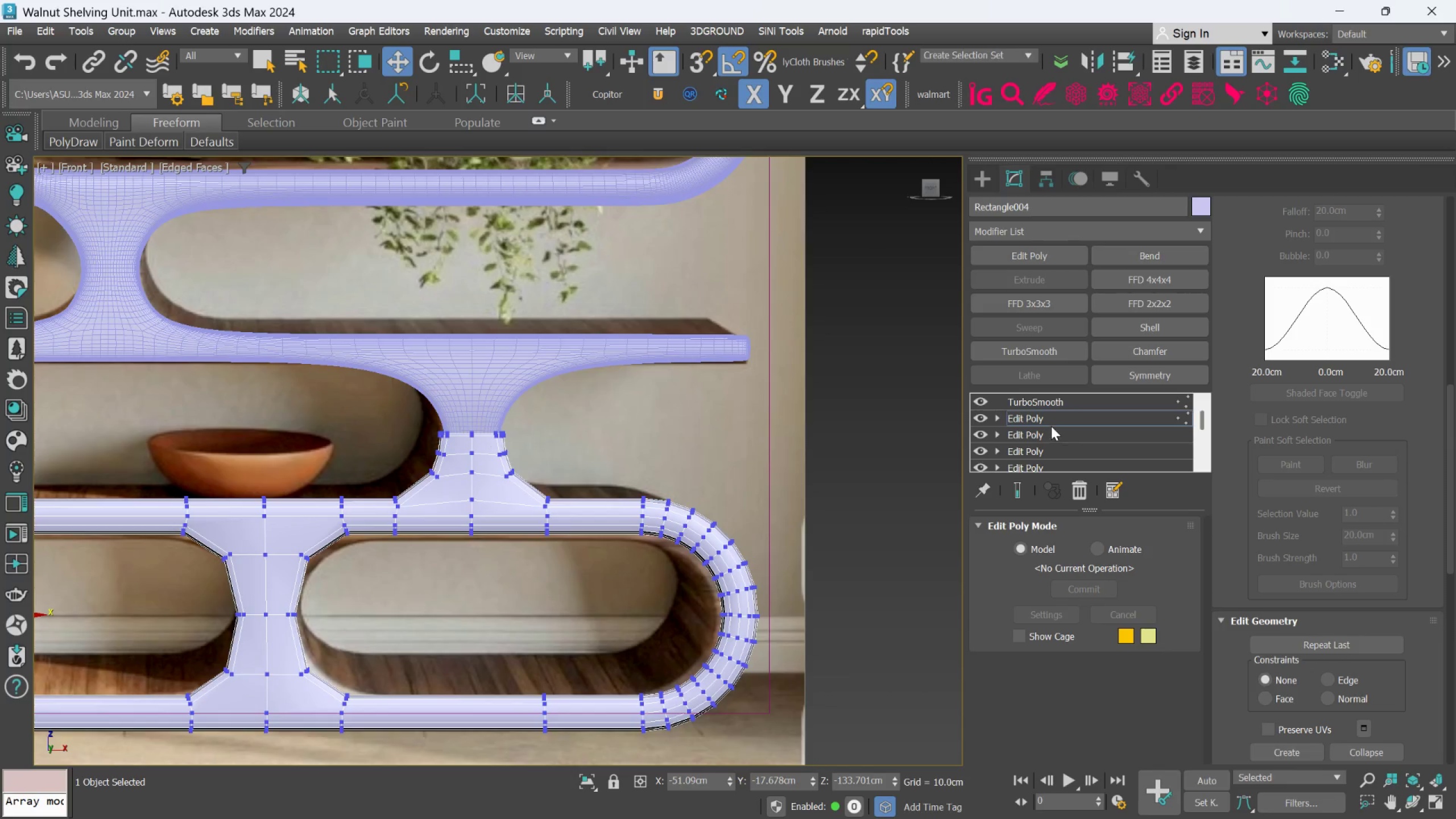 
left_click([1050, 420])
 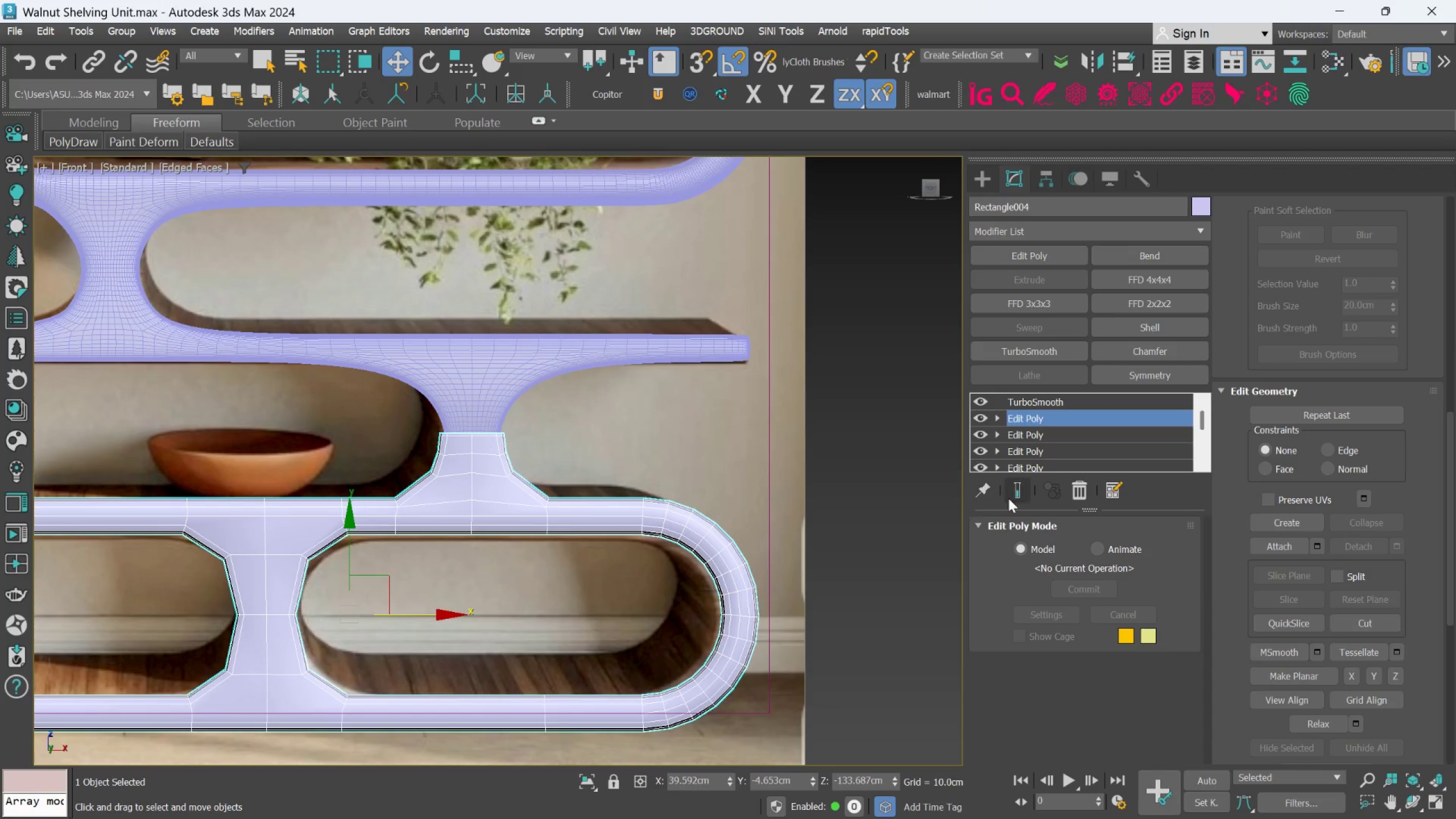 
left_click([1016, 497])
 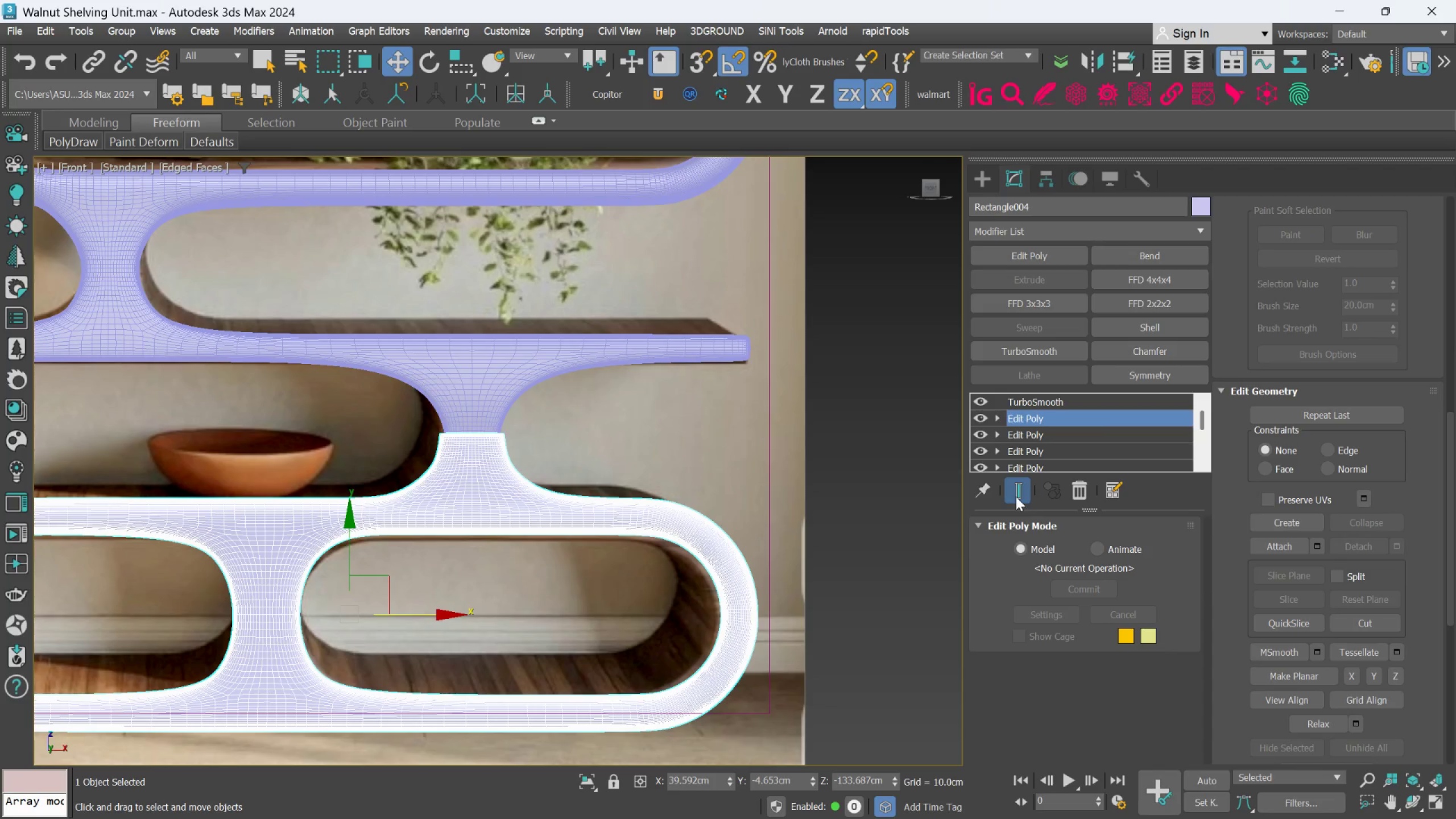 
left_click([1016, 497])
 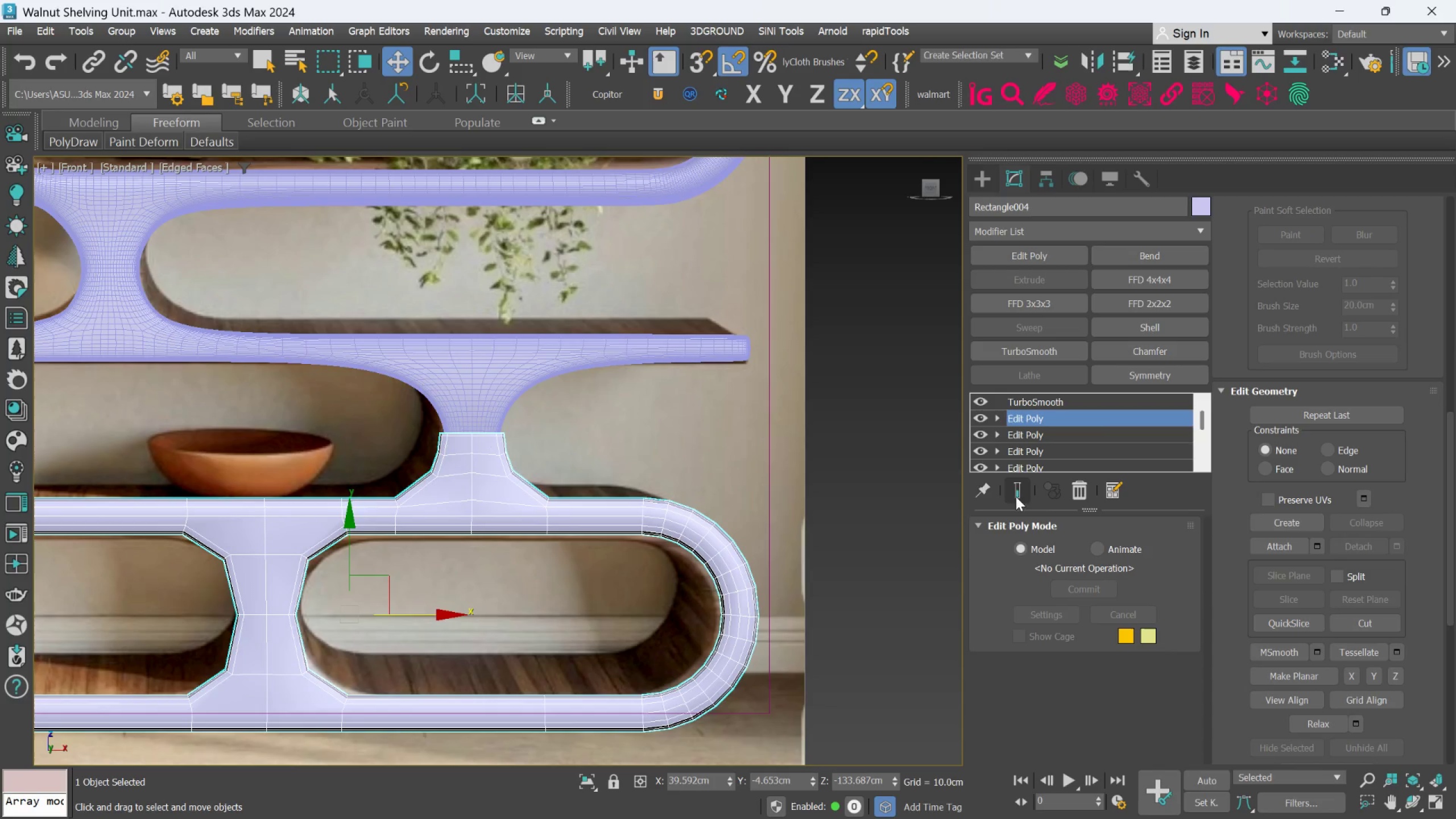 
left_click([1016, 497])
 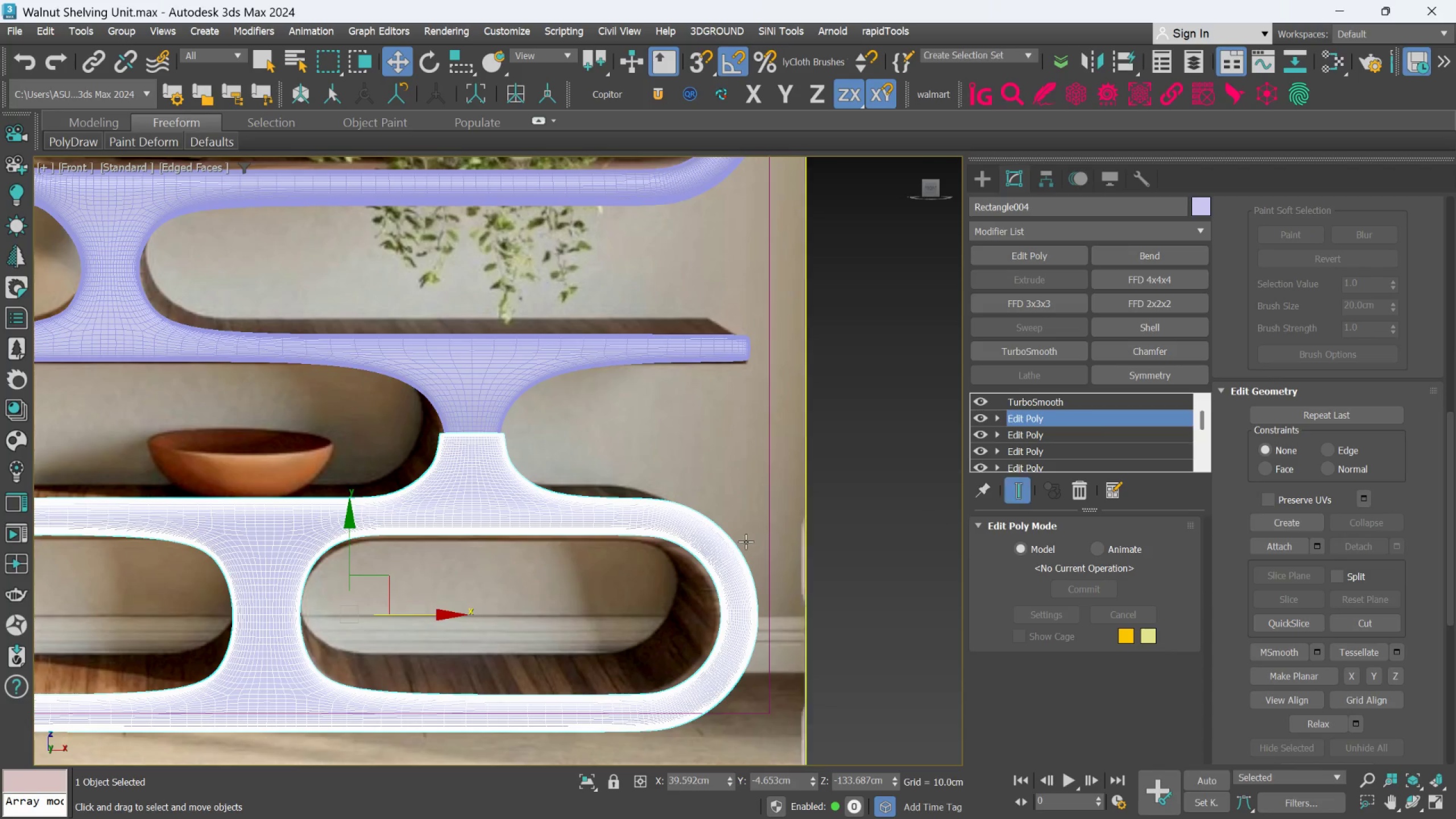 
scroll: coordinate [727, 559], scroll_direction: down, amount: 3.0
 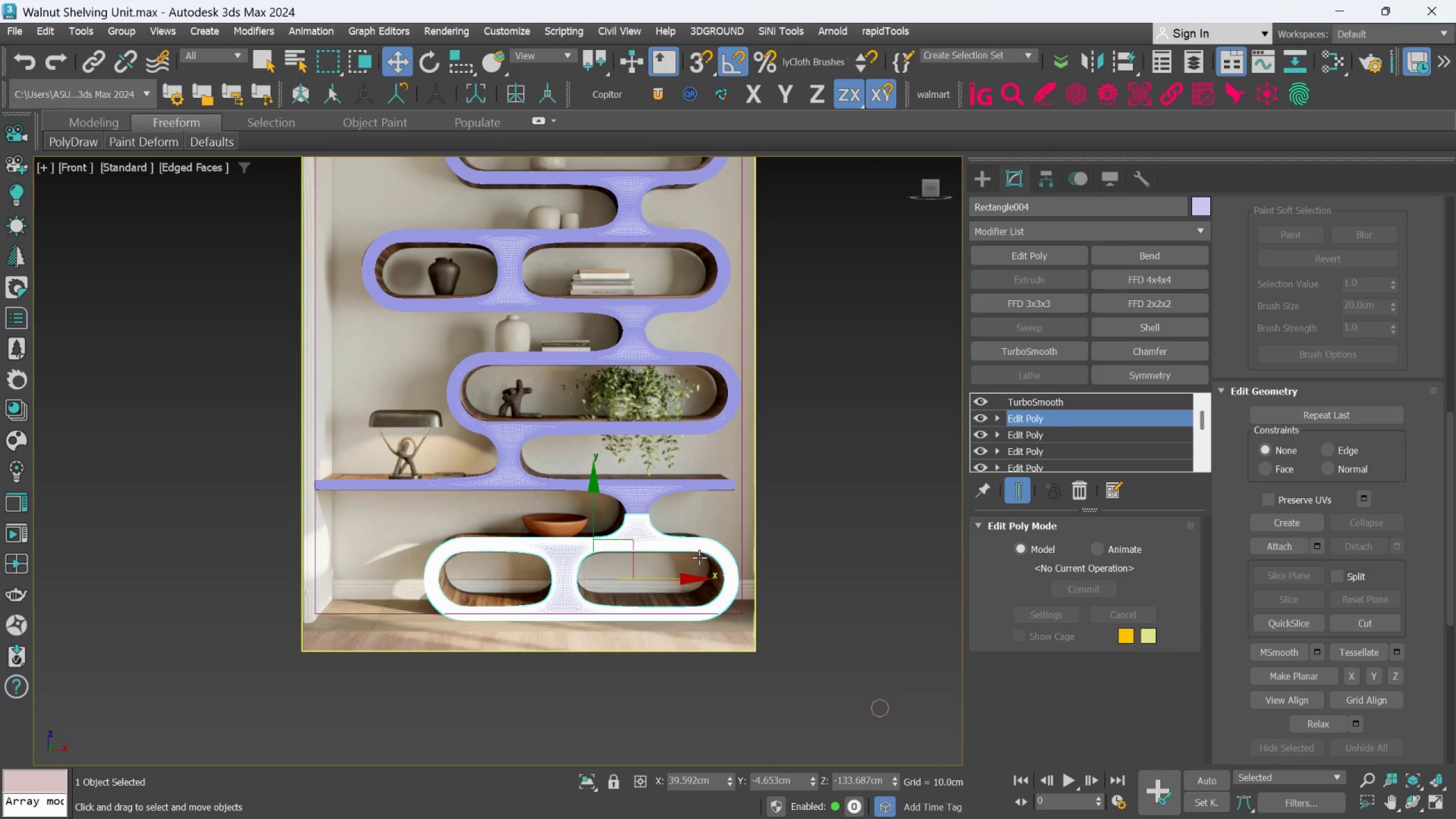 
scroll: coordinate [699, 557], scroll_direction: none, amount: 0.0
 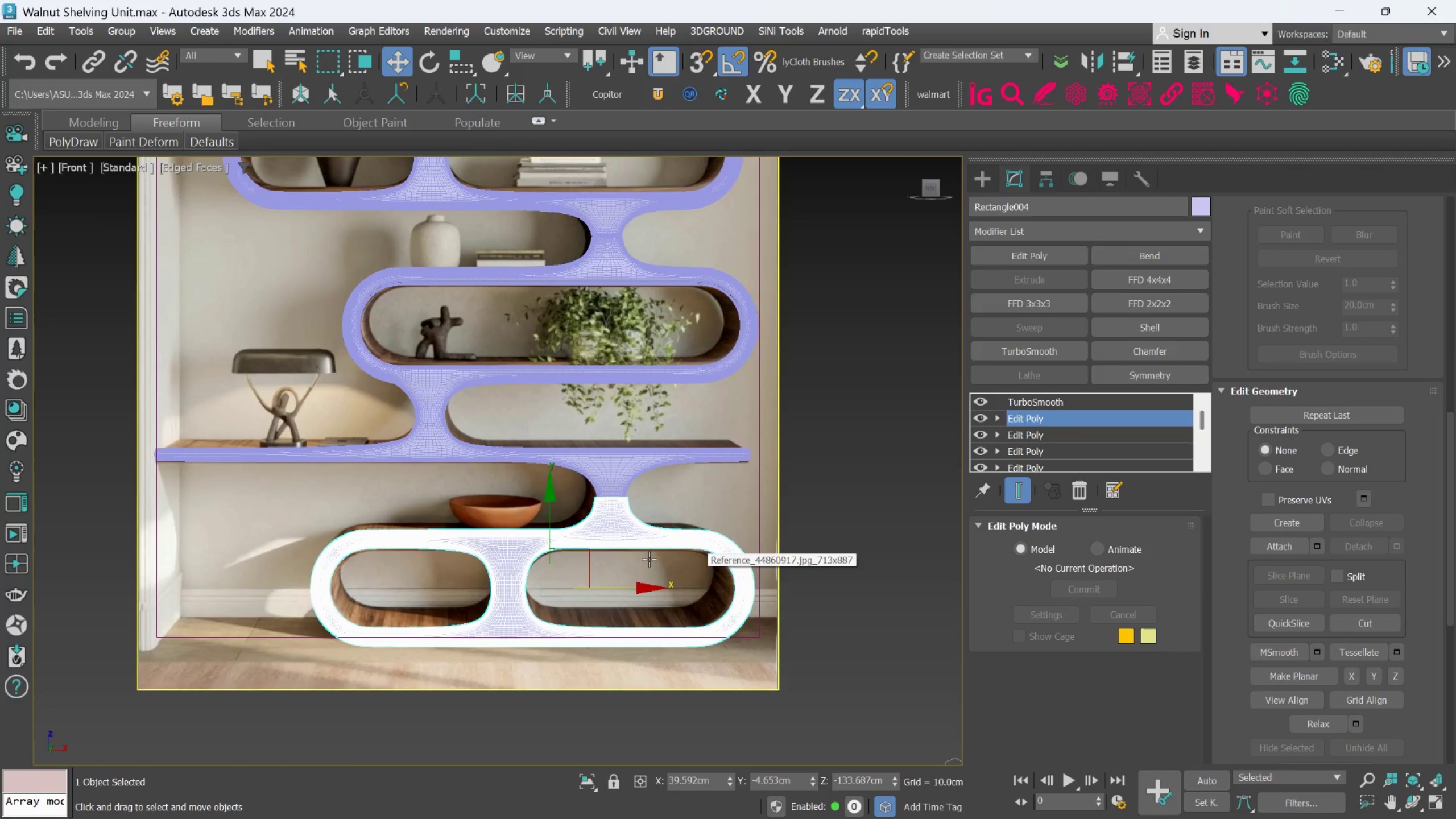 
scroll: coordinate [521, 548], scroll_direction: up, amount: 1.0
 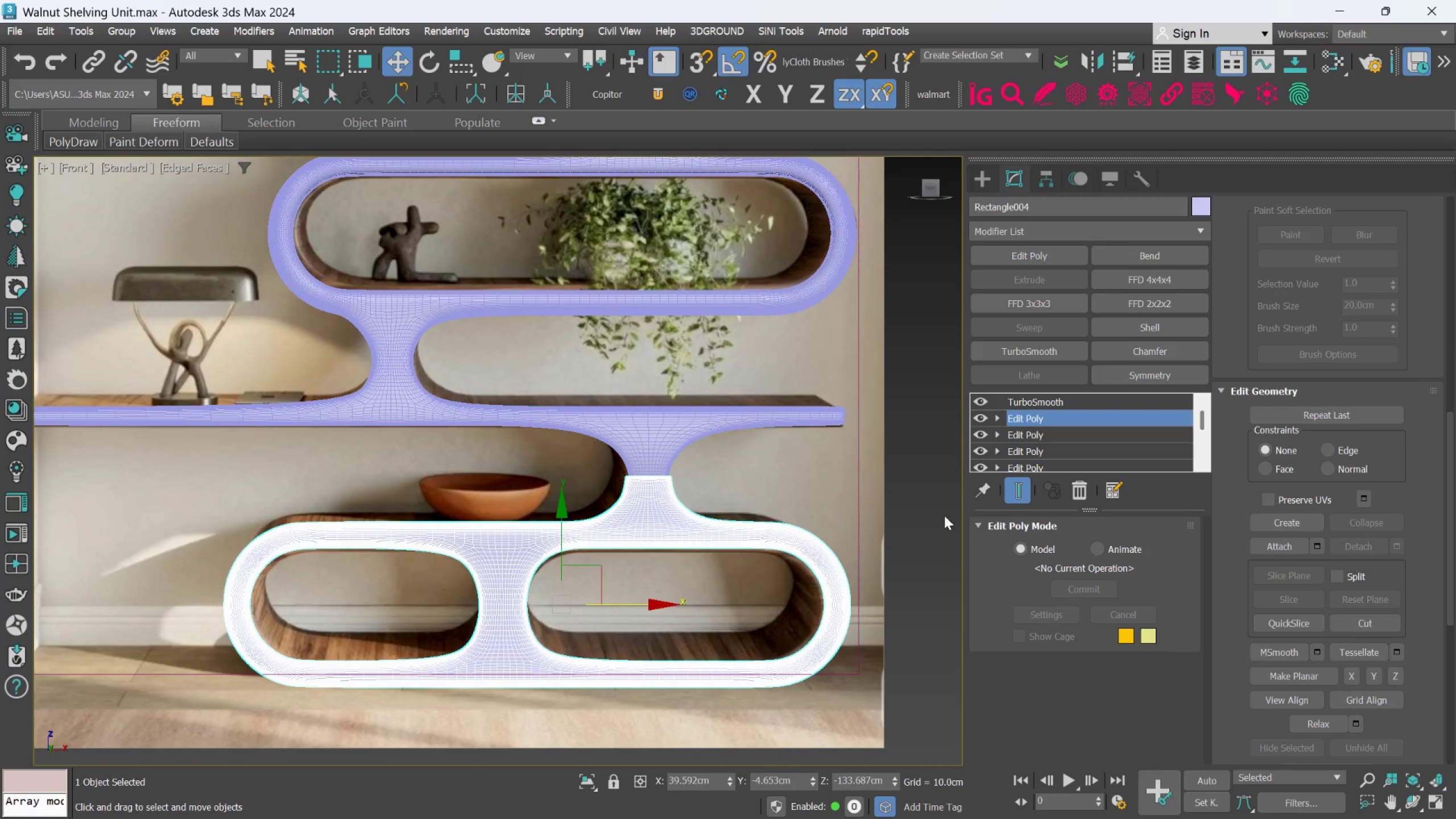 
left_click([1022, 495])
 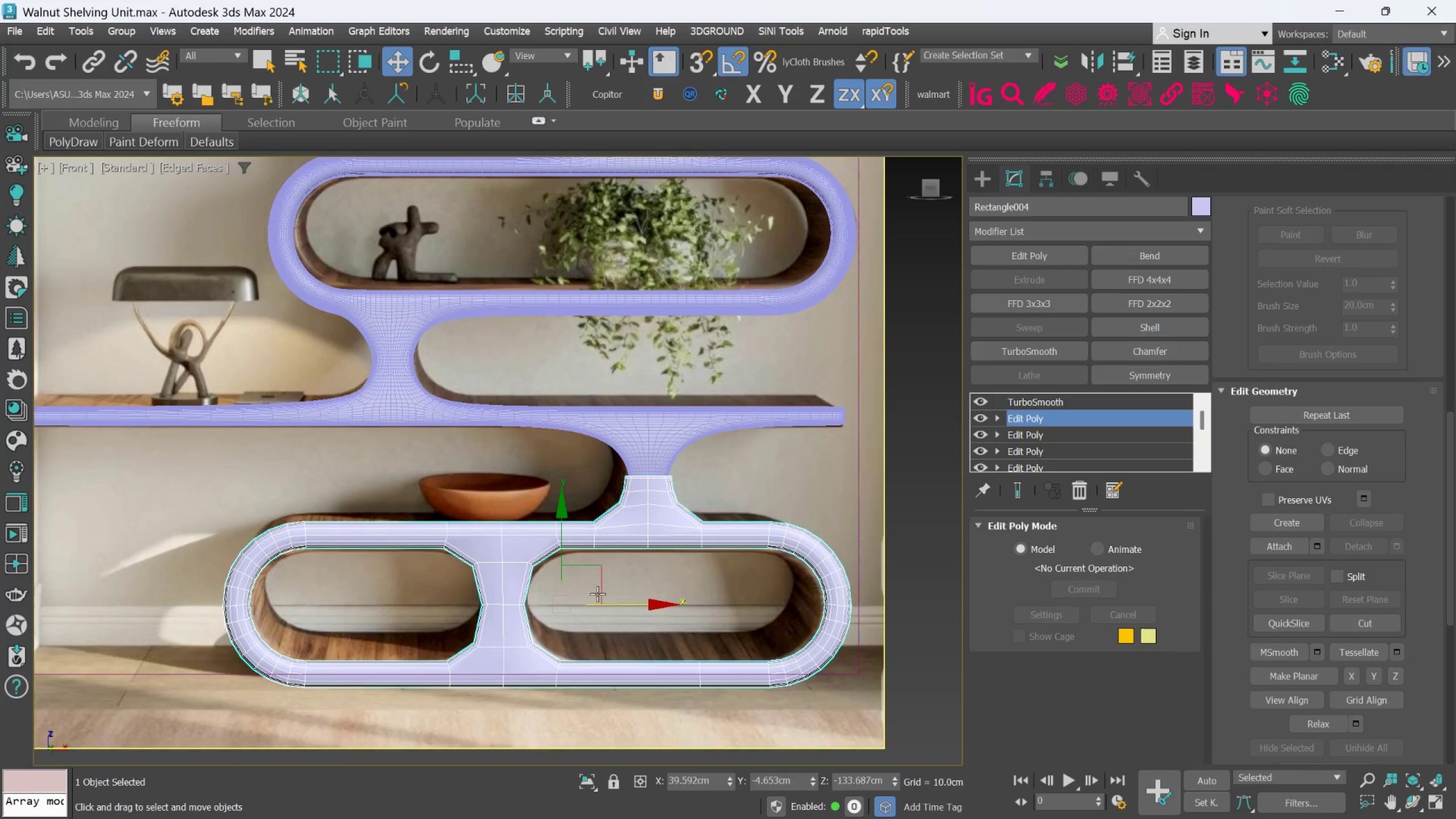 
scroll: coordinate [540, 596], scroll_direction: up, amount: 2.0
 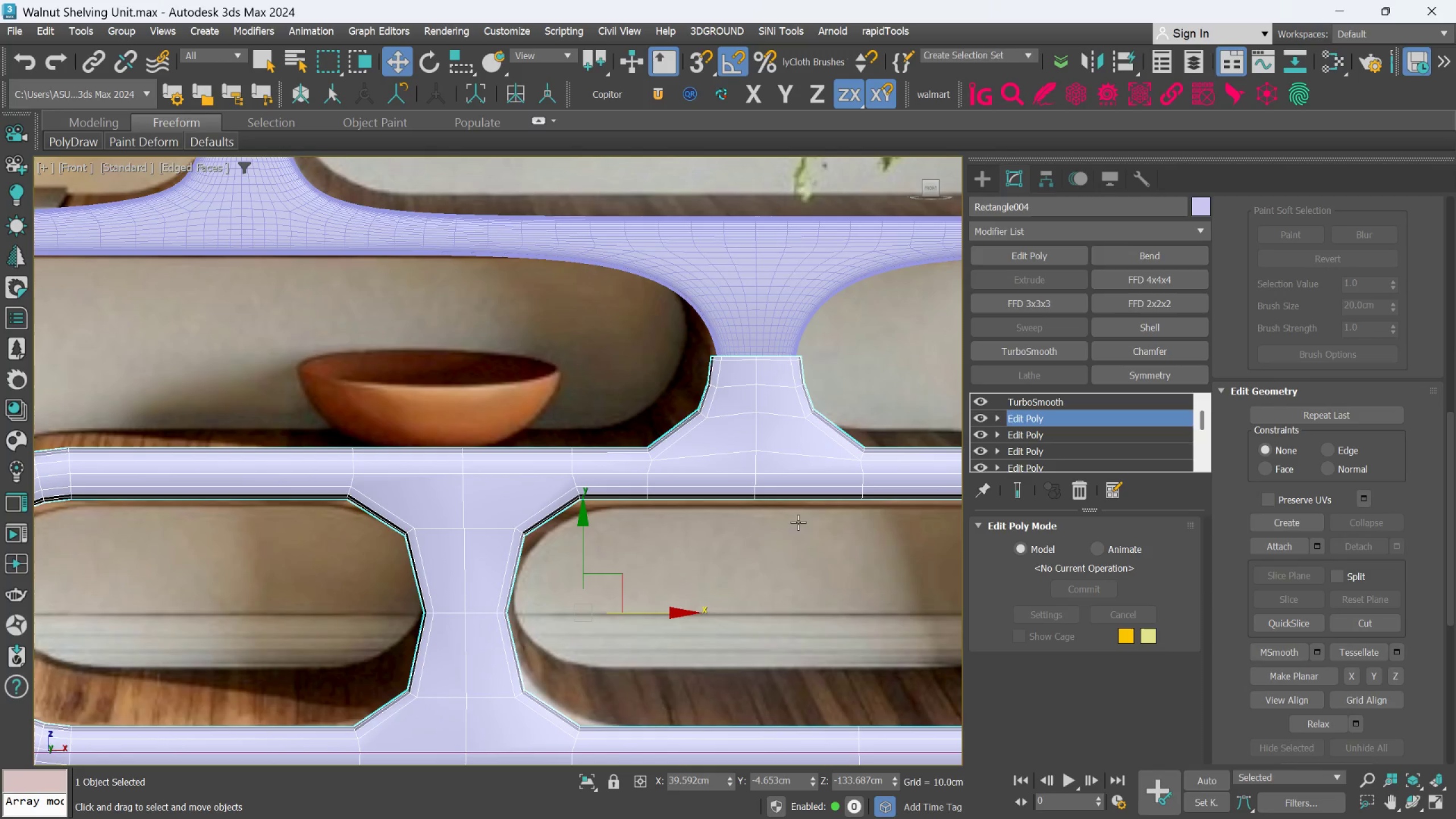 
scroll: coordinate [588, 601], scroll_direction: down, amount: 2.0
 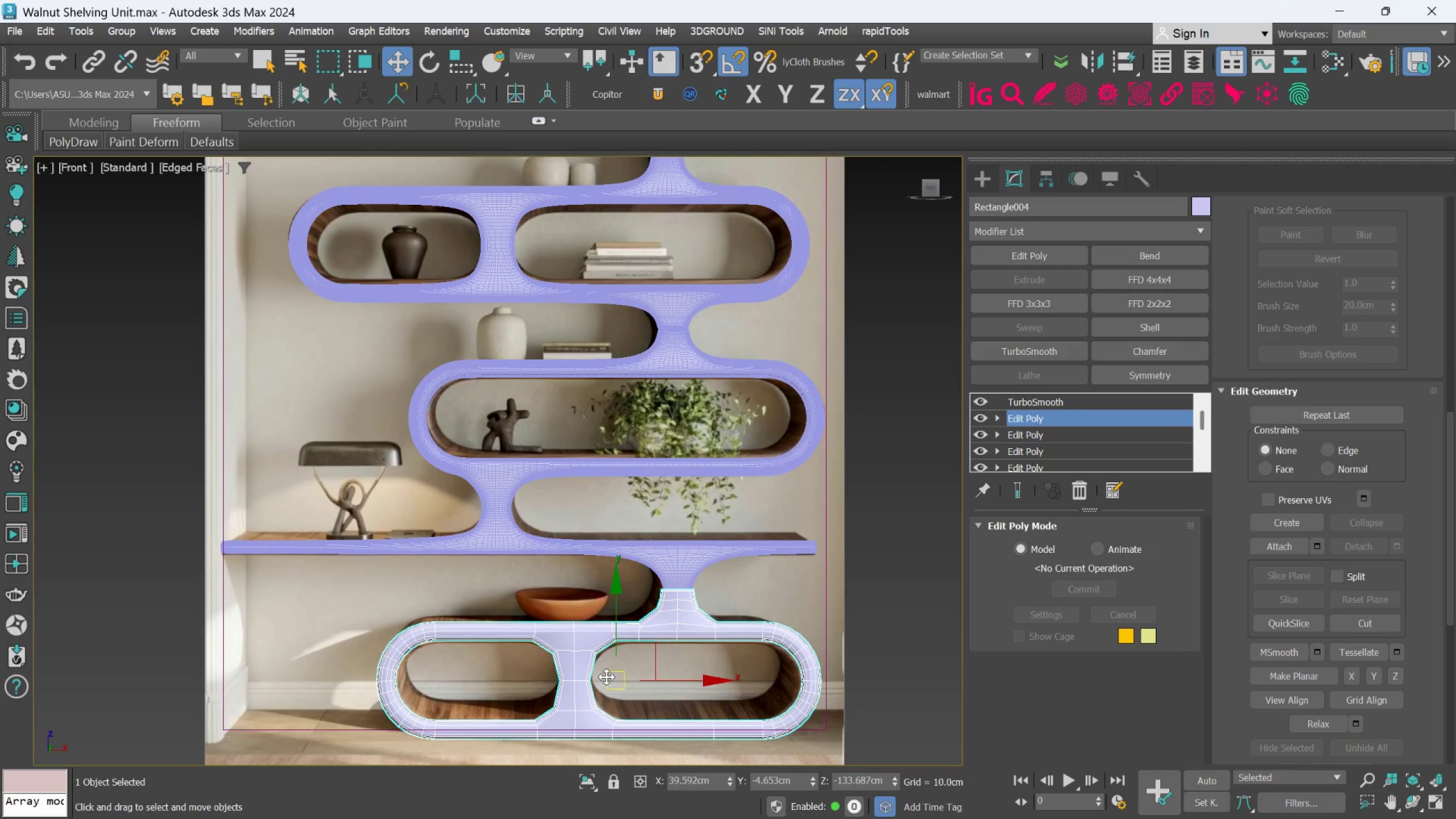 
scroll: coordinate [544, 417], scroll_direction: none, amount: 0.0
 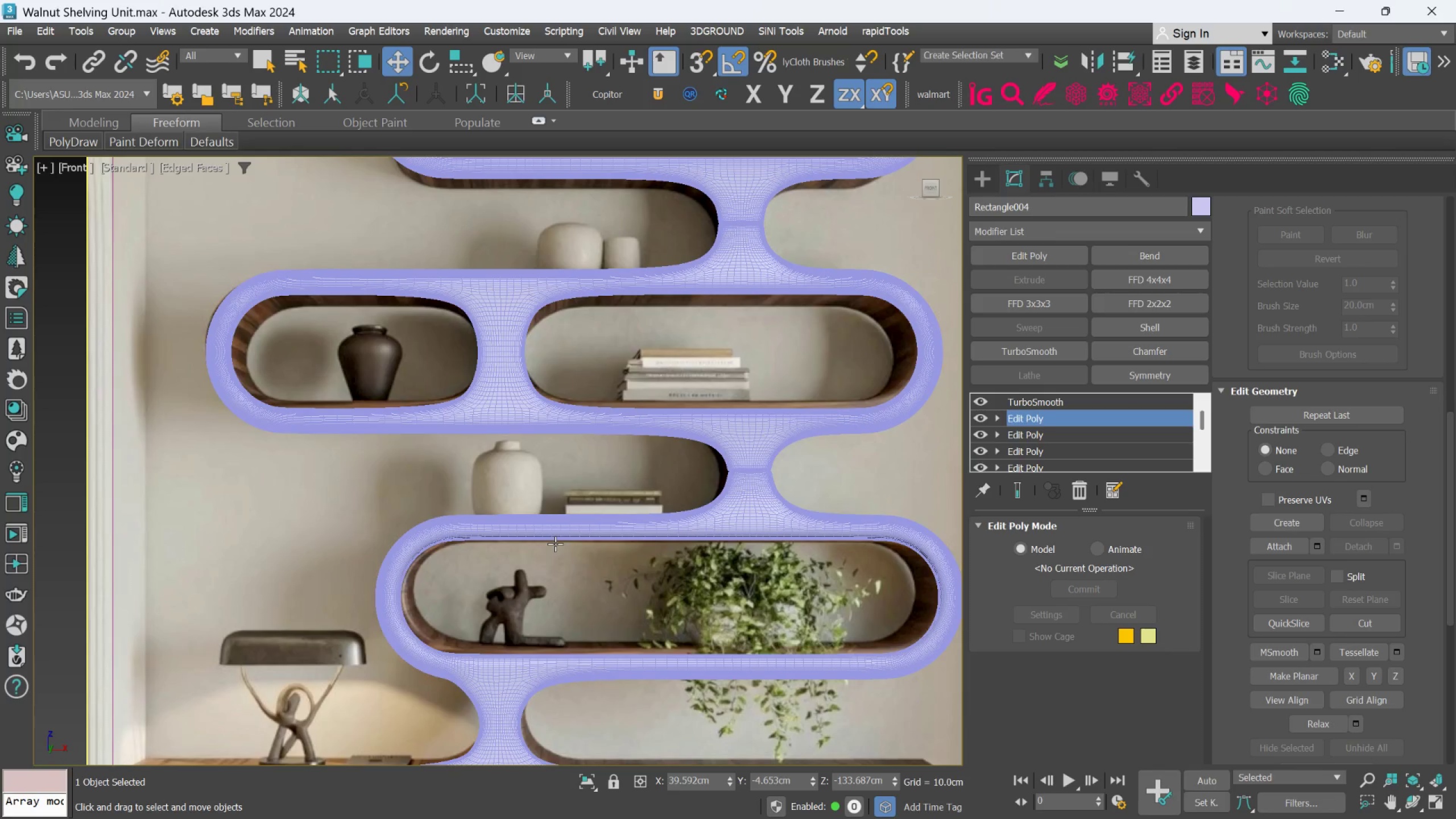 
key(F4)
 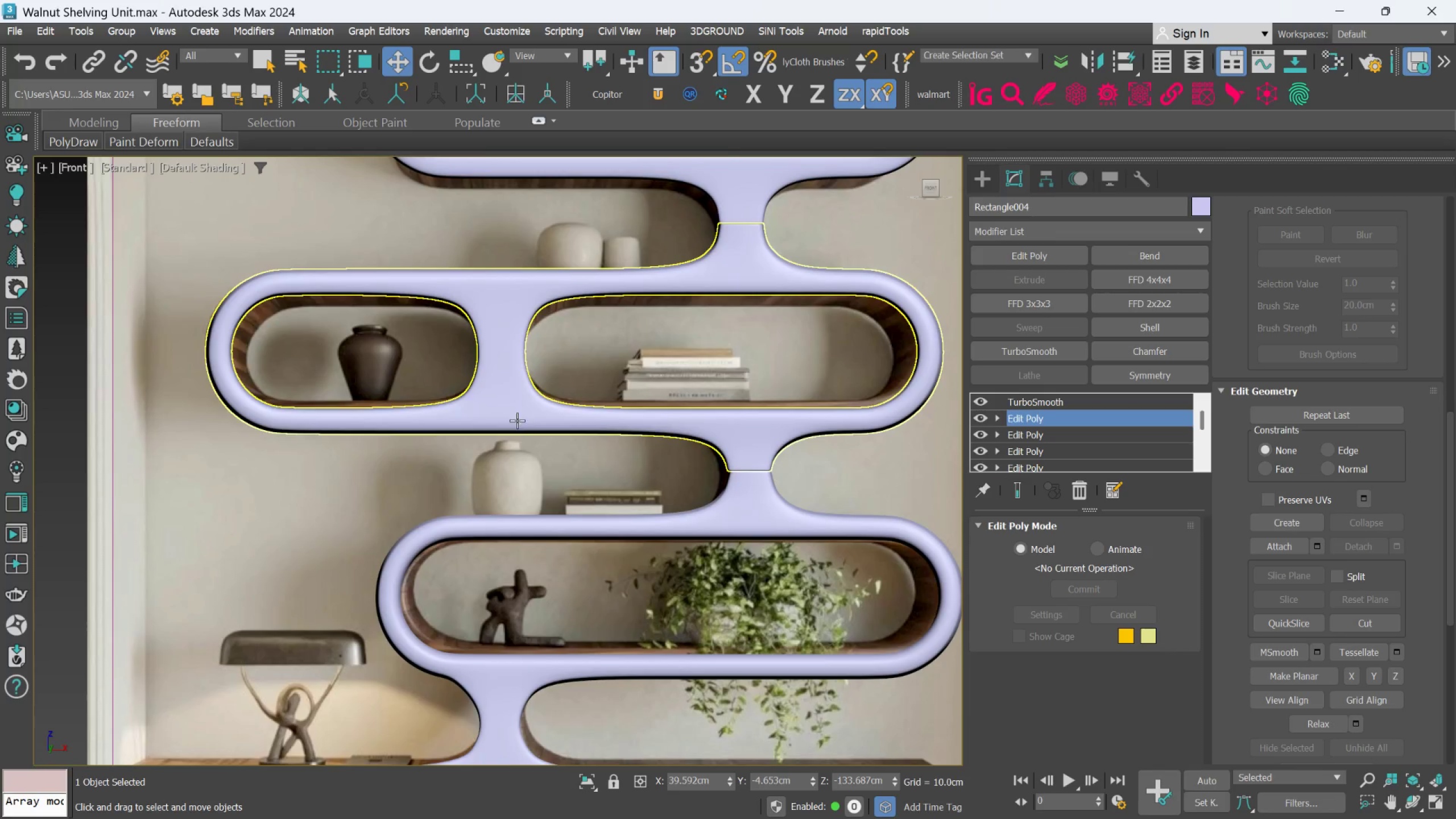 
left_click([513, 411])
 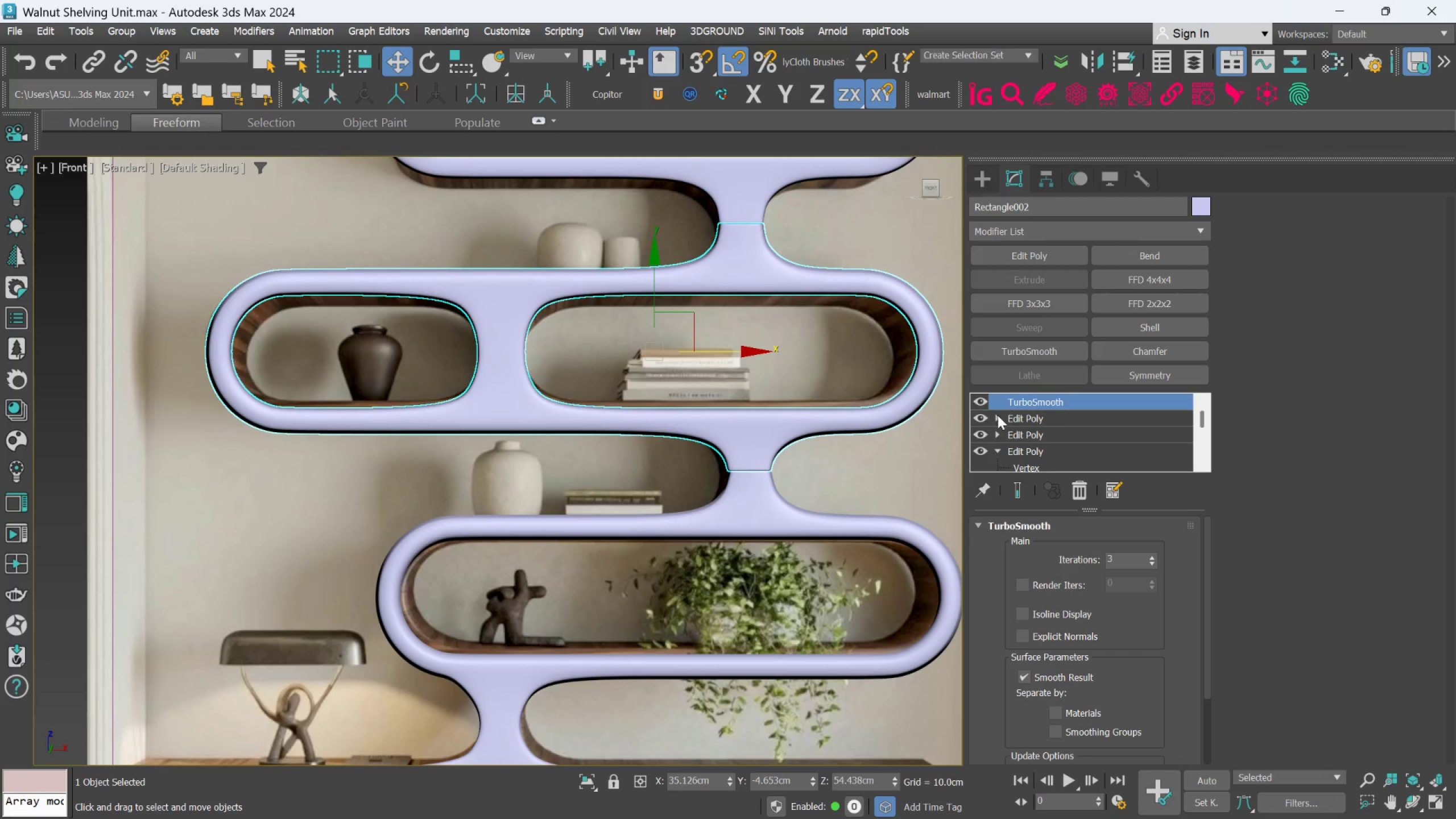 
left_click([1005, 416])
 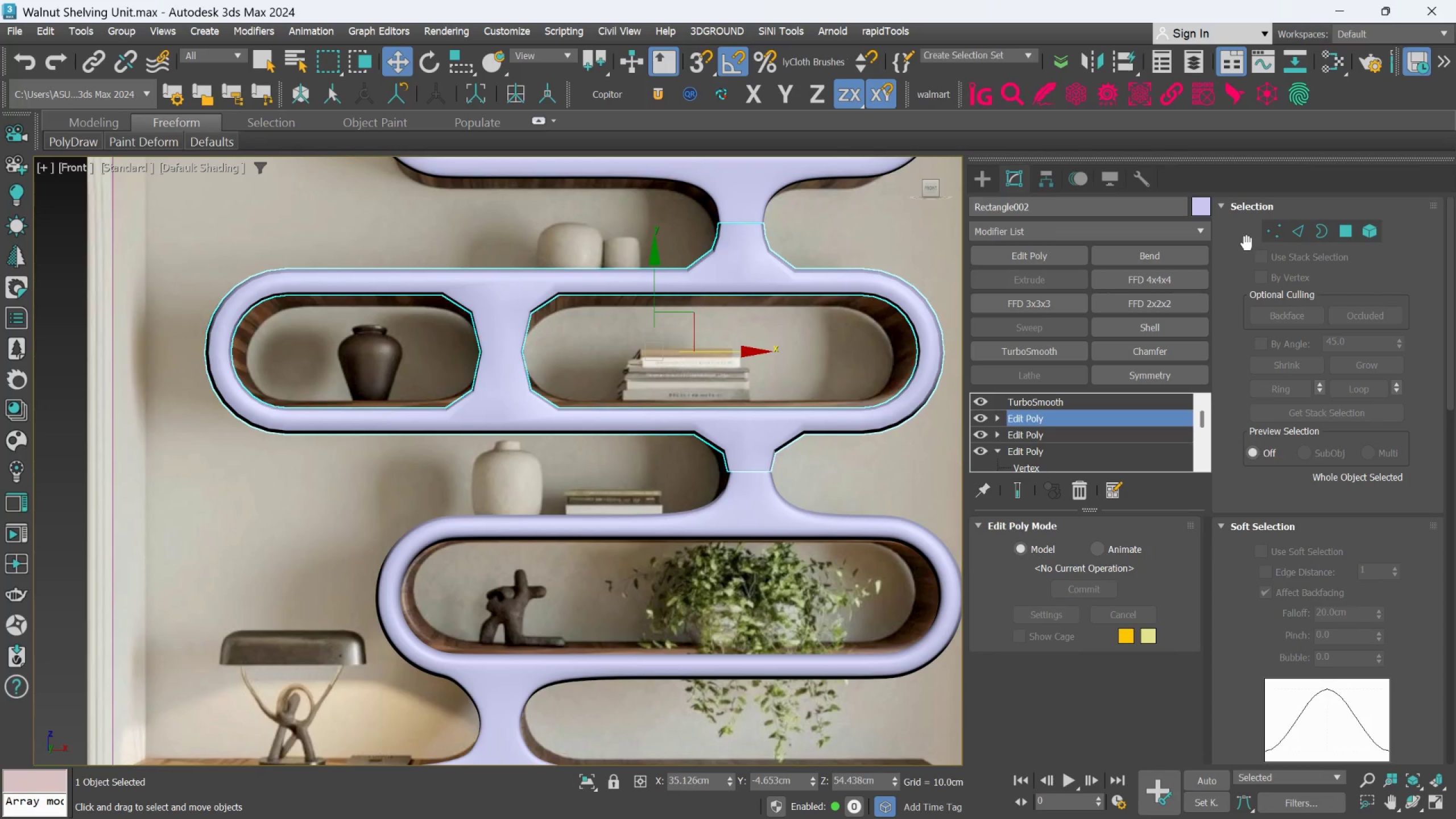 
left_click([1265, 233])
 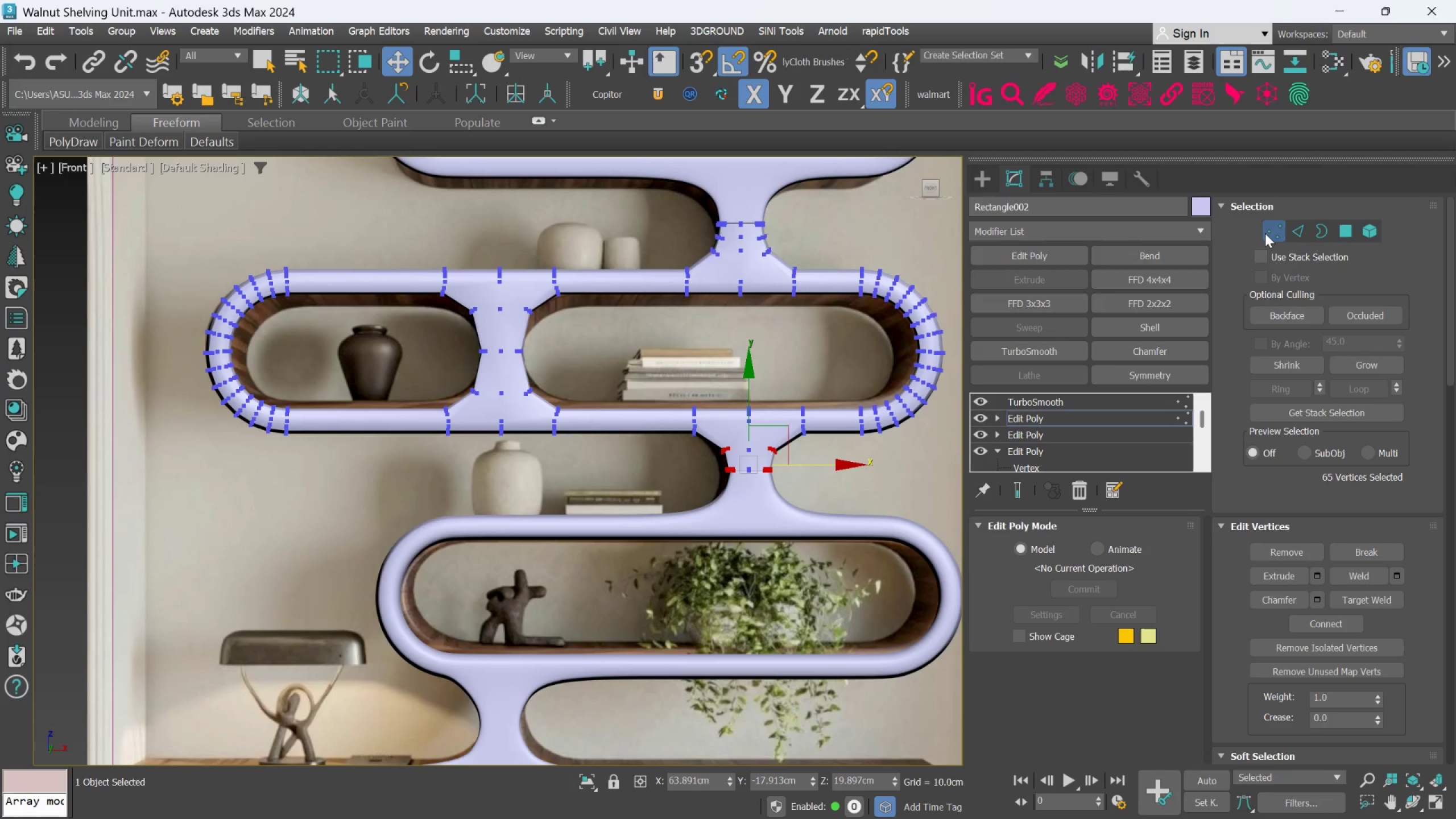 
key(4)
 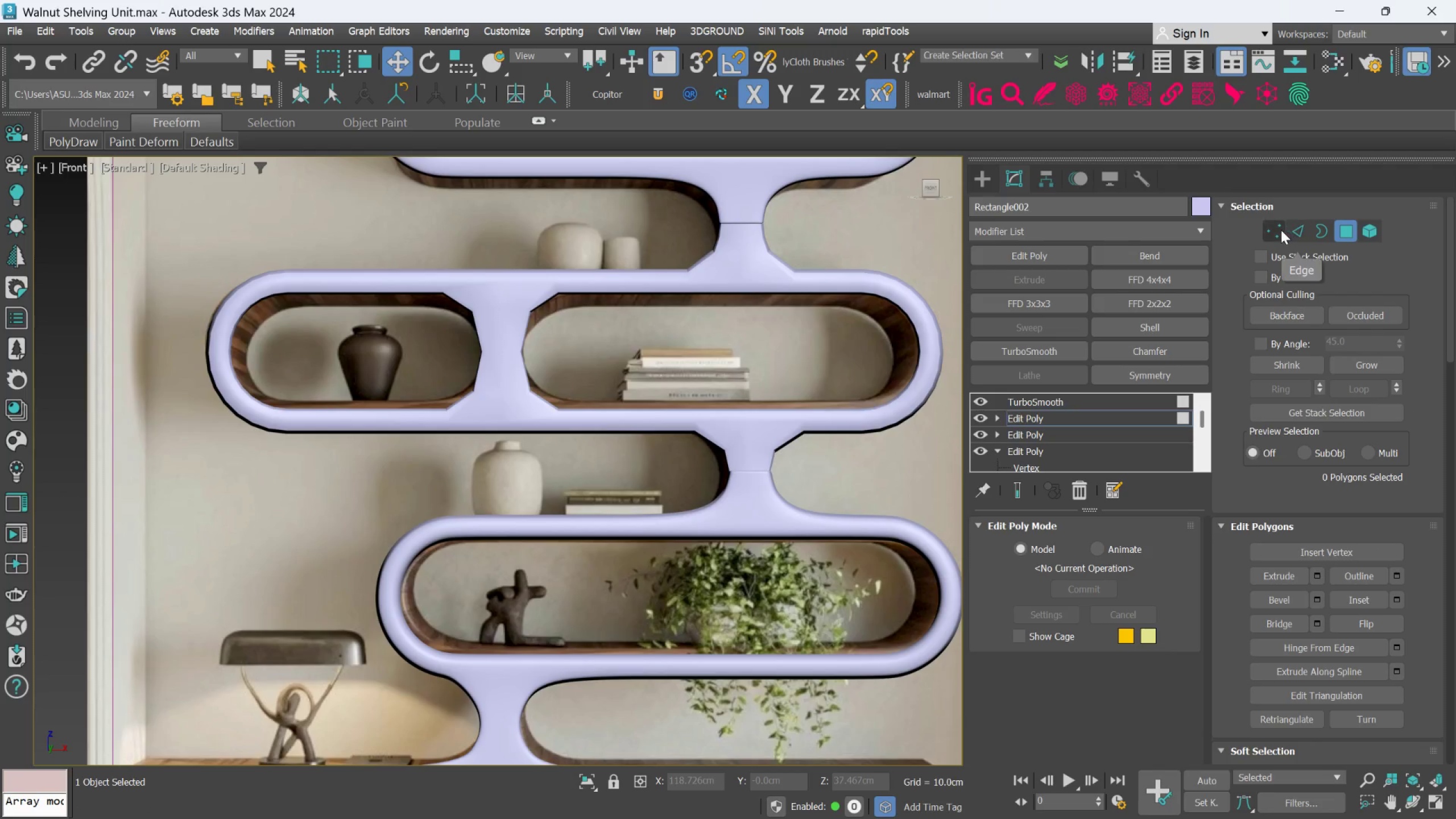 
key(F4)
 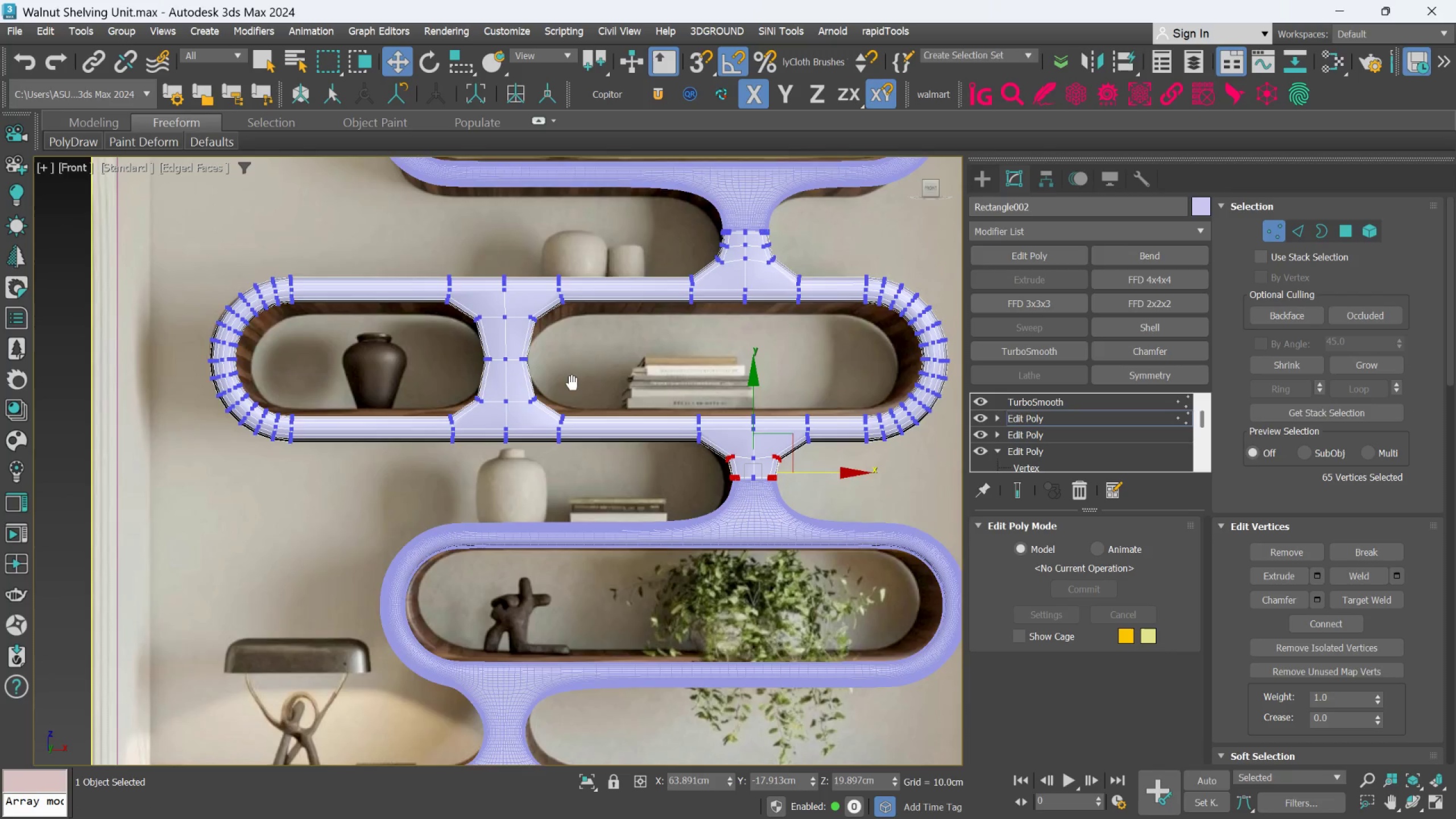 
scroll: coordinate [519, 375], scroll_direction: up, amount: 1.0
 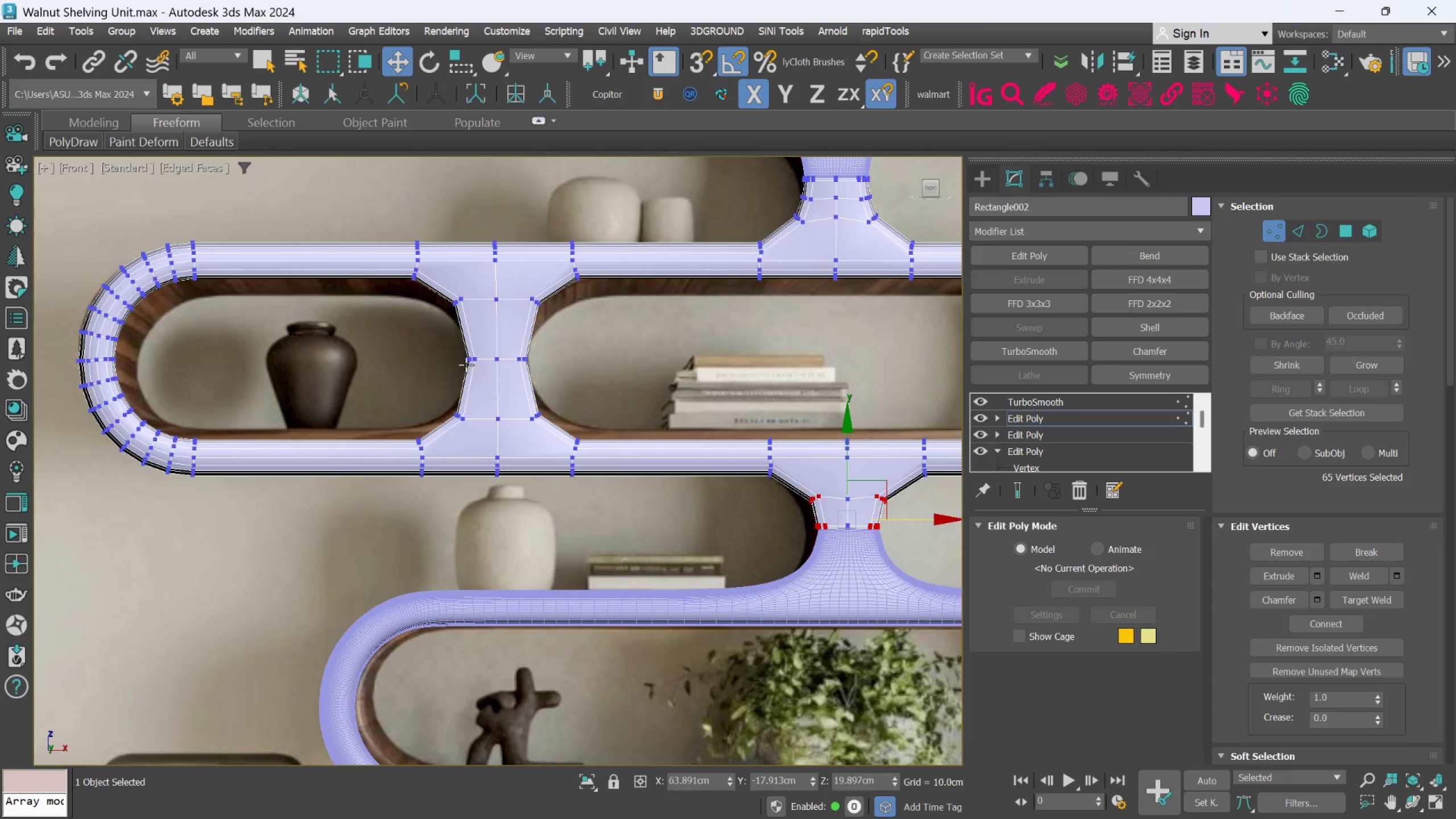 
left_click_drag(start_coordinate=[407, 333], to_coordinate=[559, 379])
 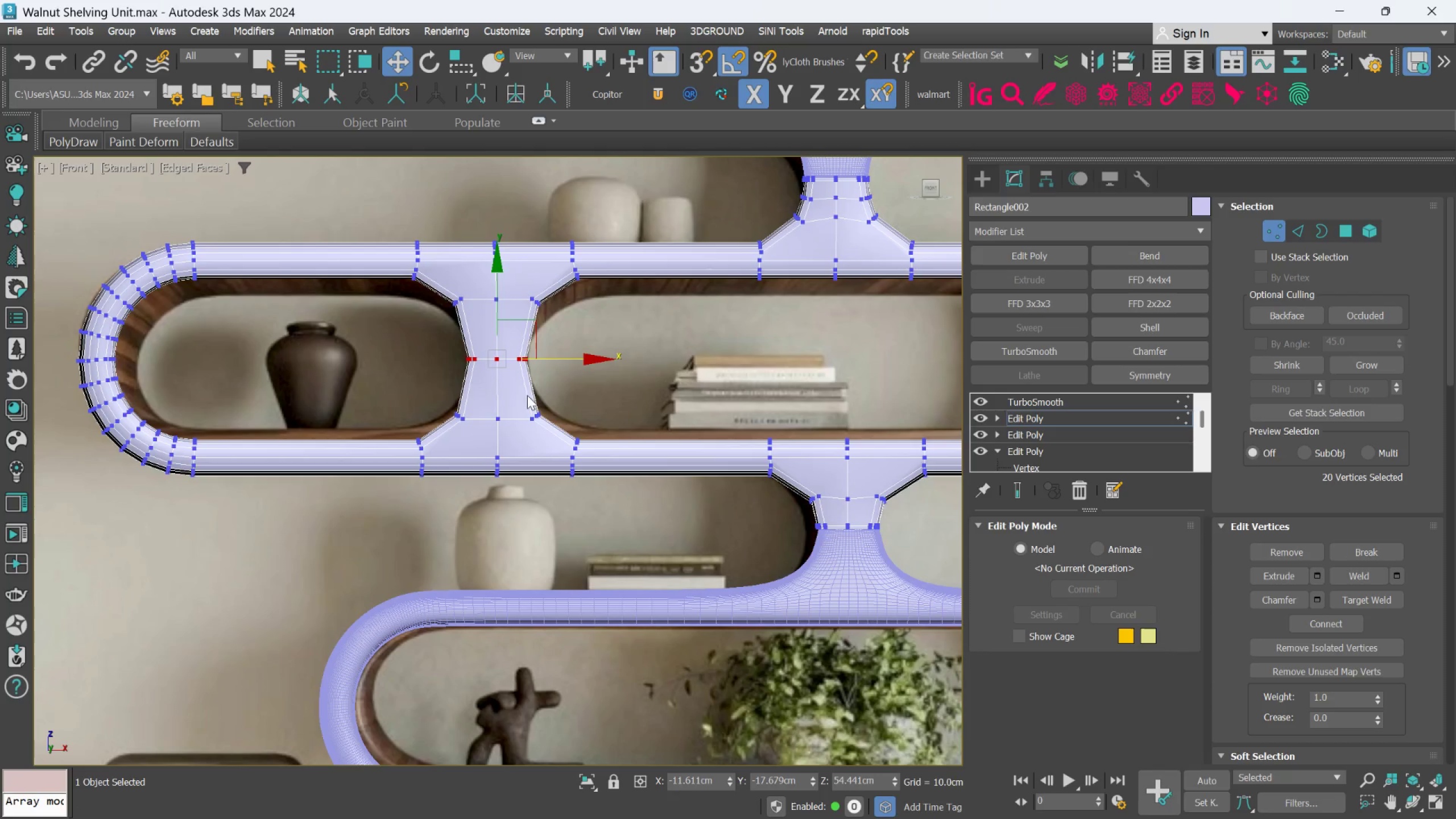 
key(R)
 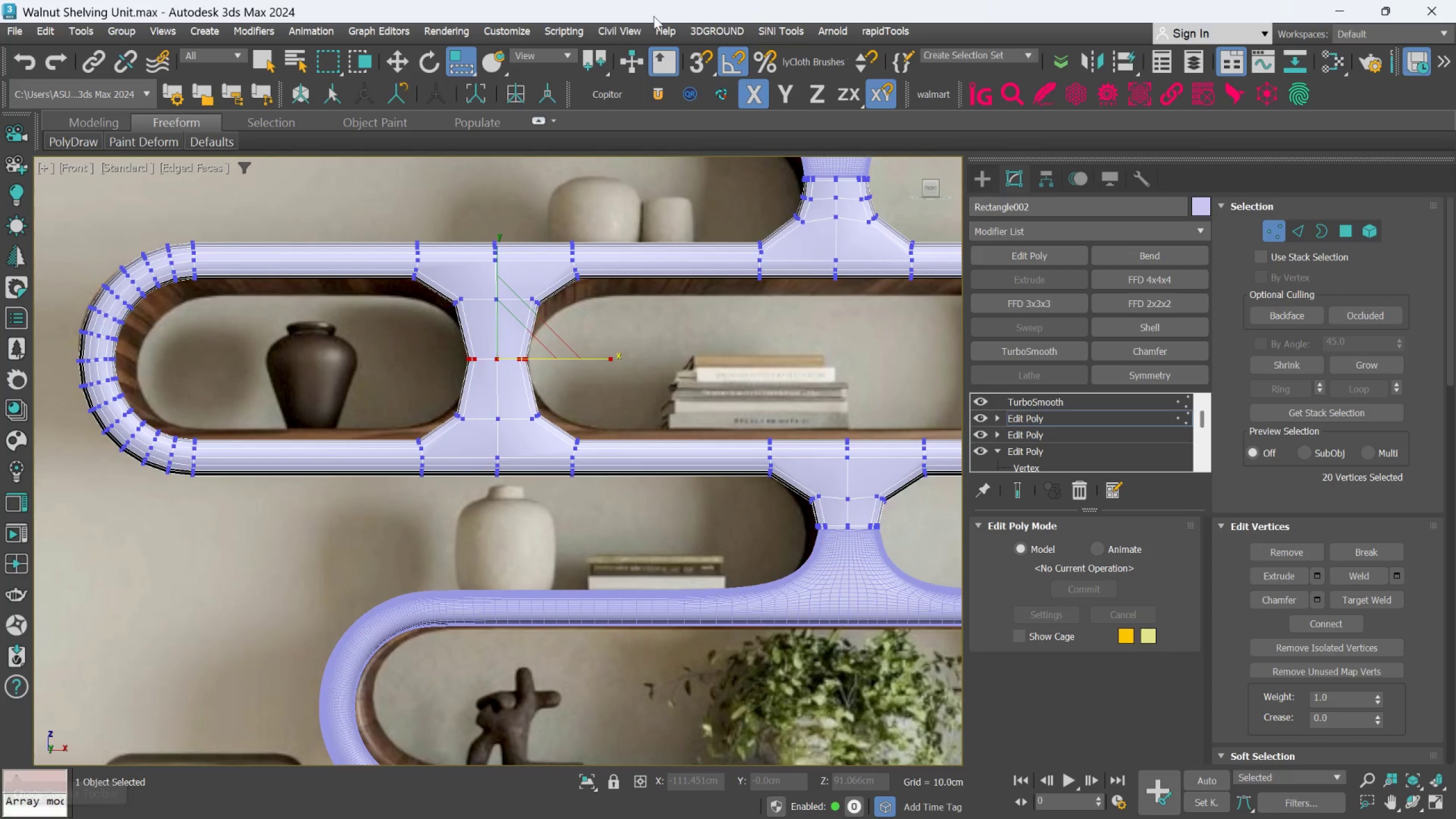 
right_click([738, 59])
 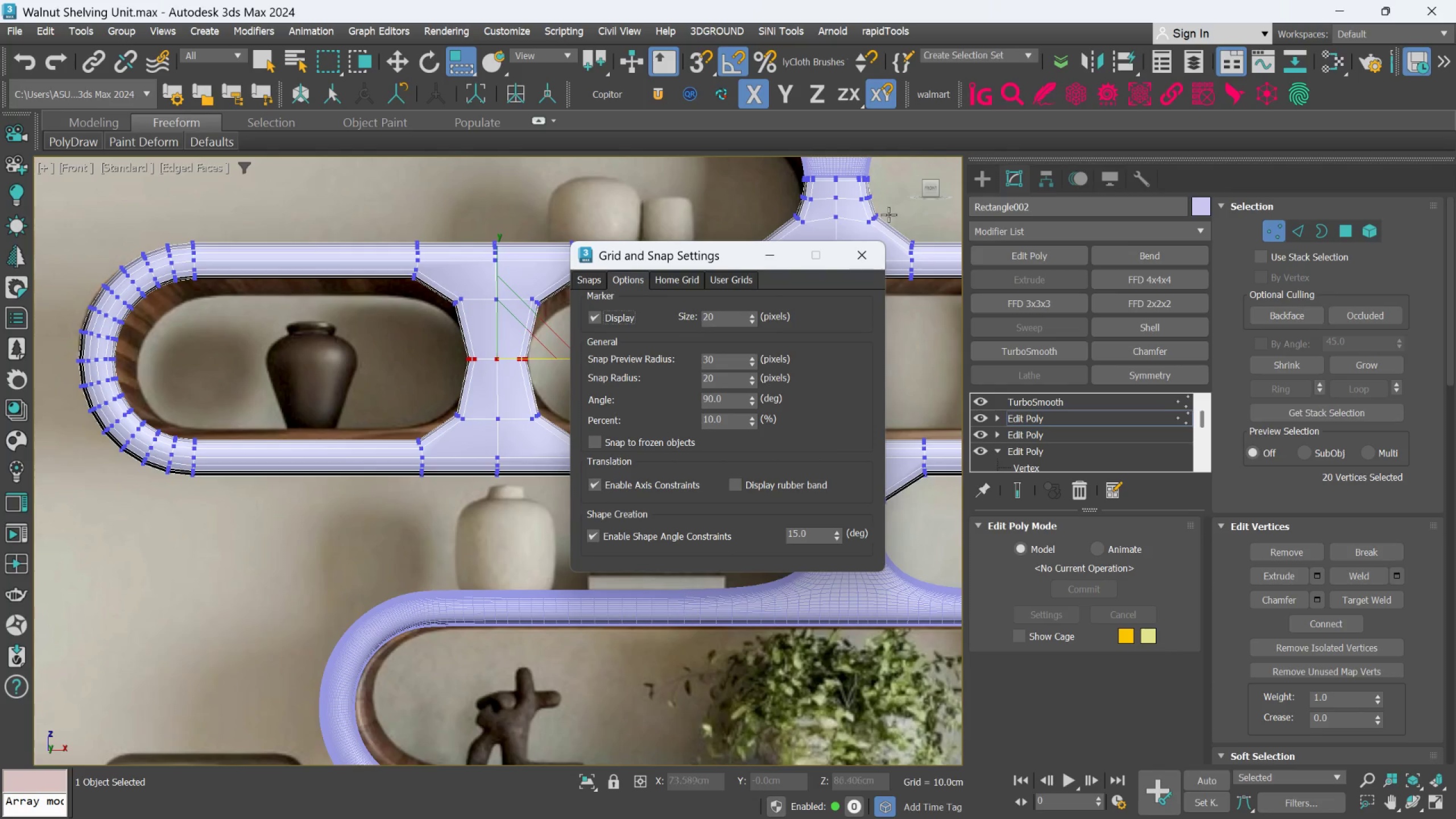 
left_click([863, 254])
 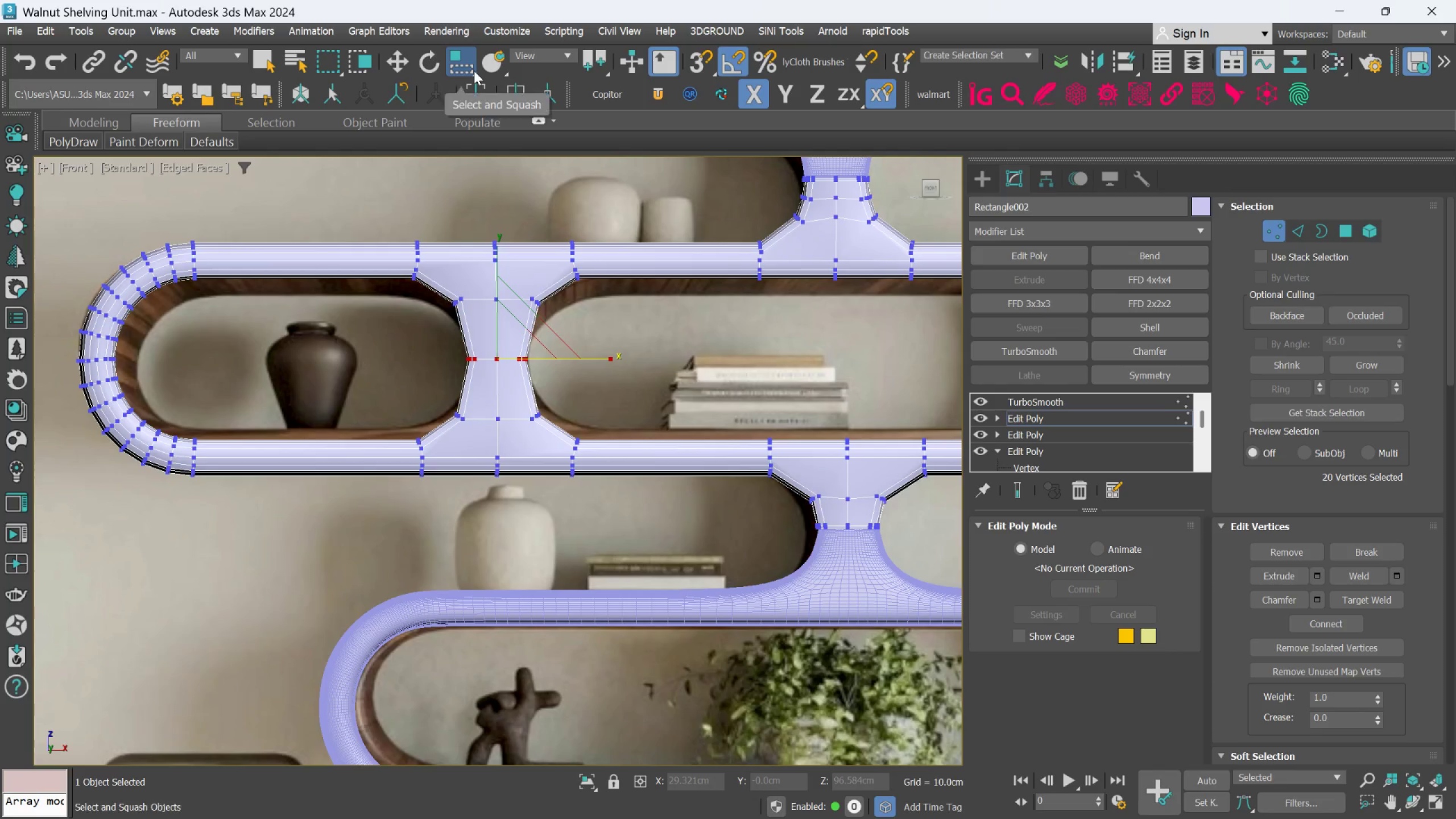 
left_click([474, 71])
 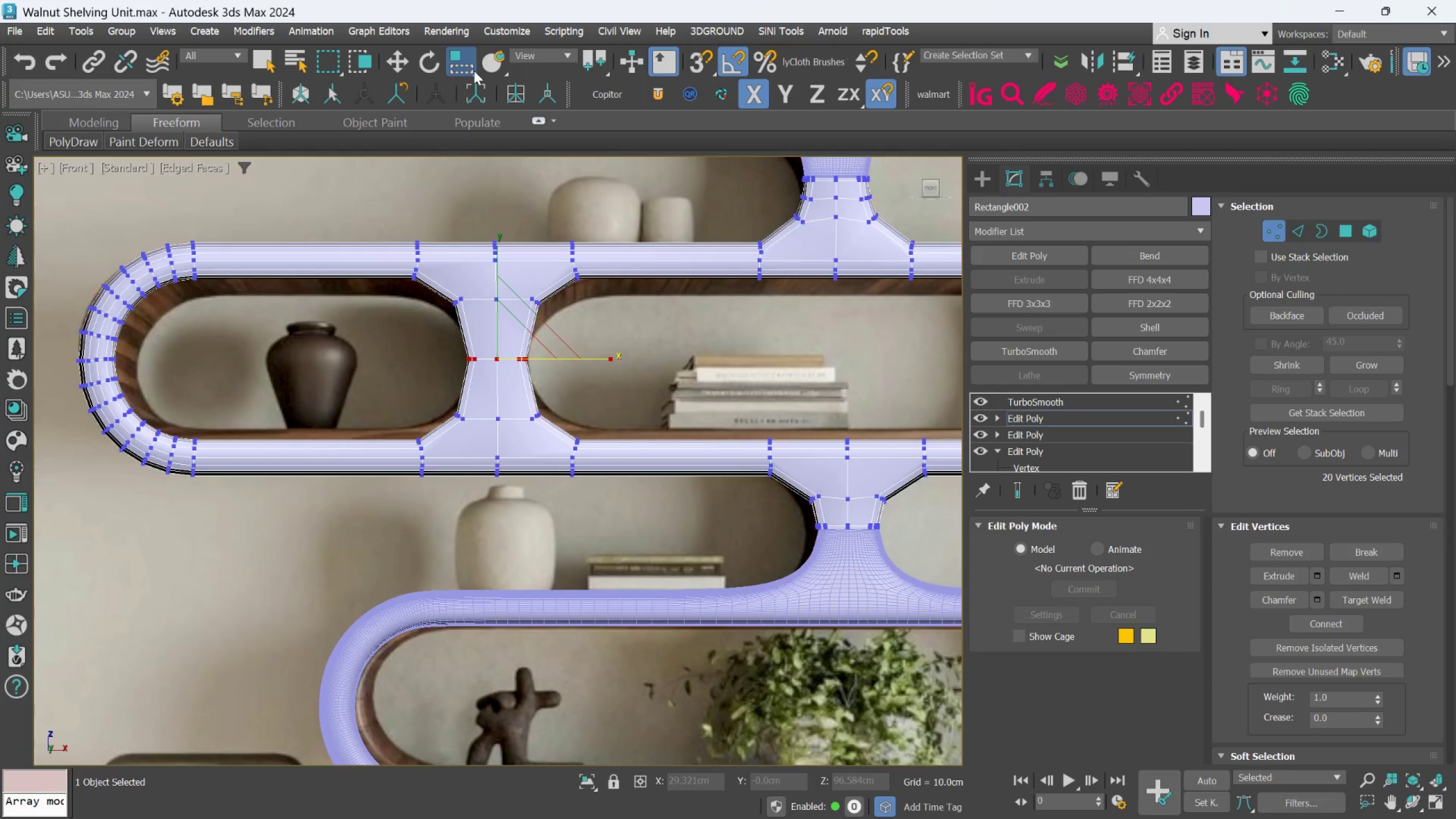 
left_click_drag(start_coordinate=[474, 71], to_coordinate=[468, 86])
 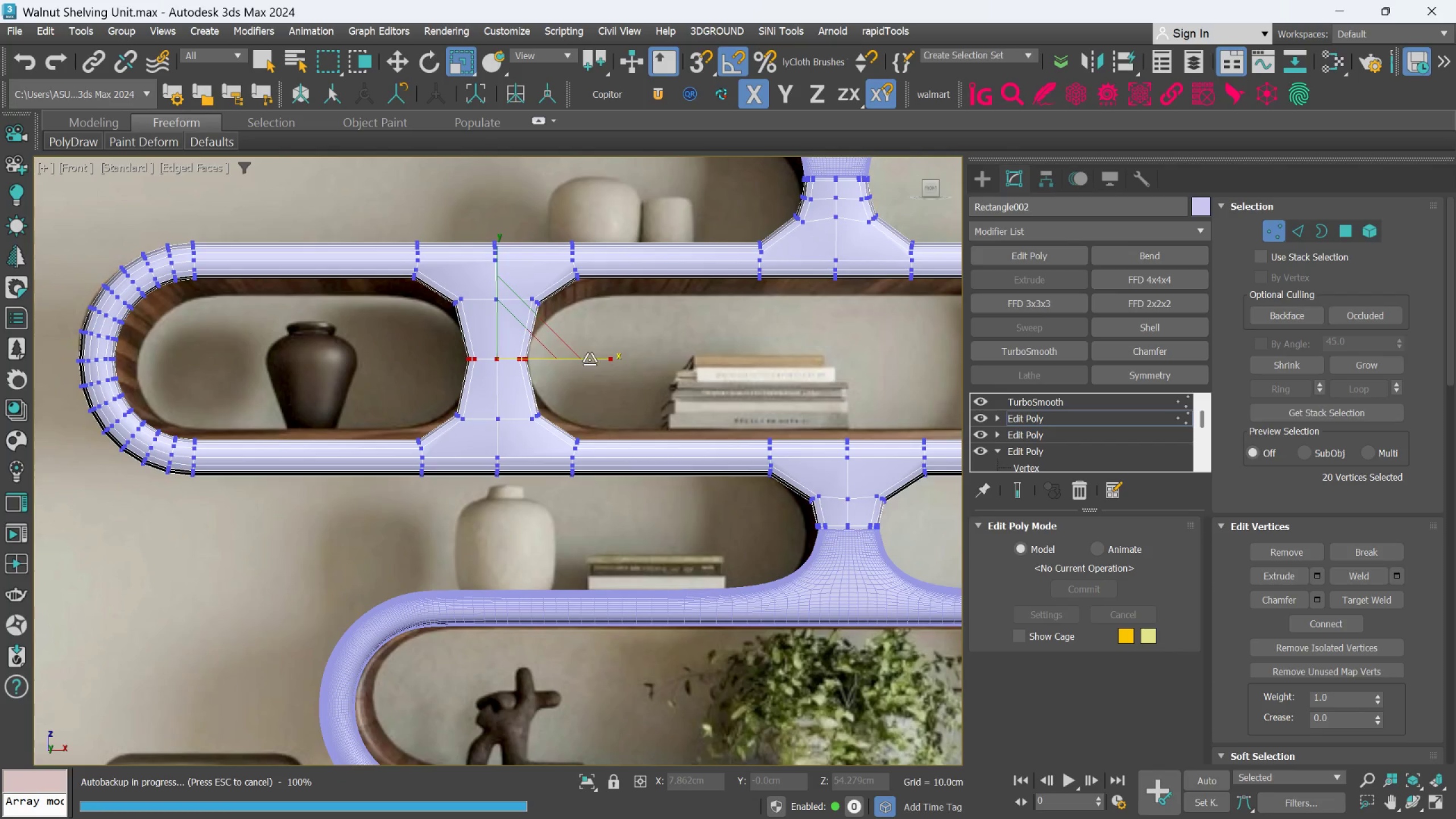 
wait(6.59)
 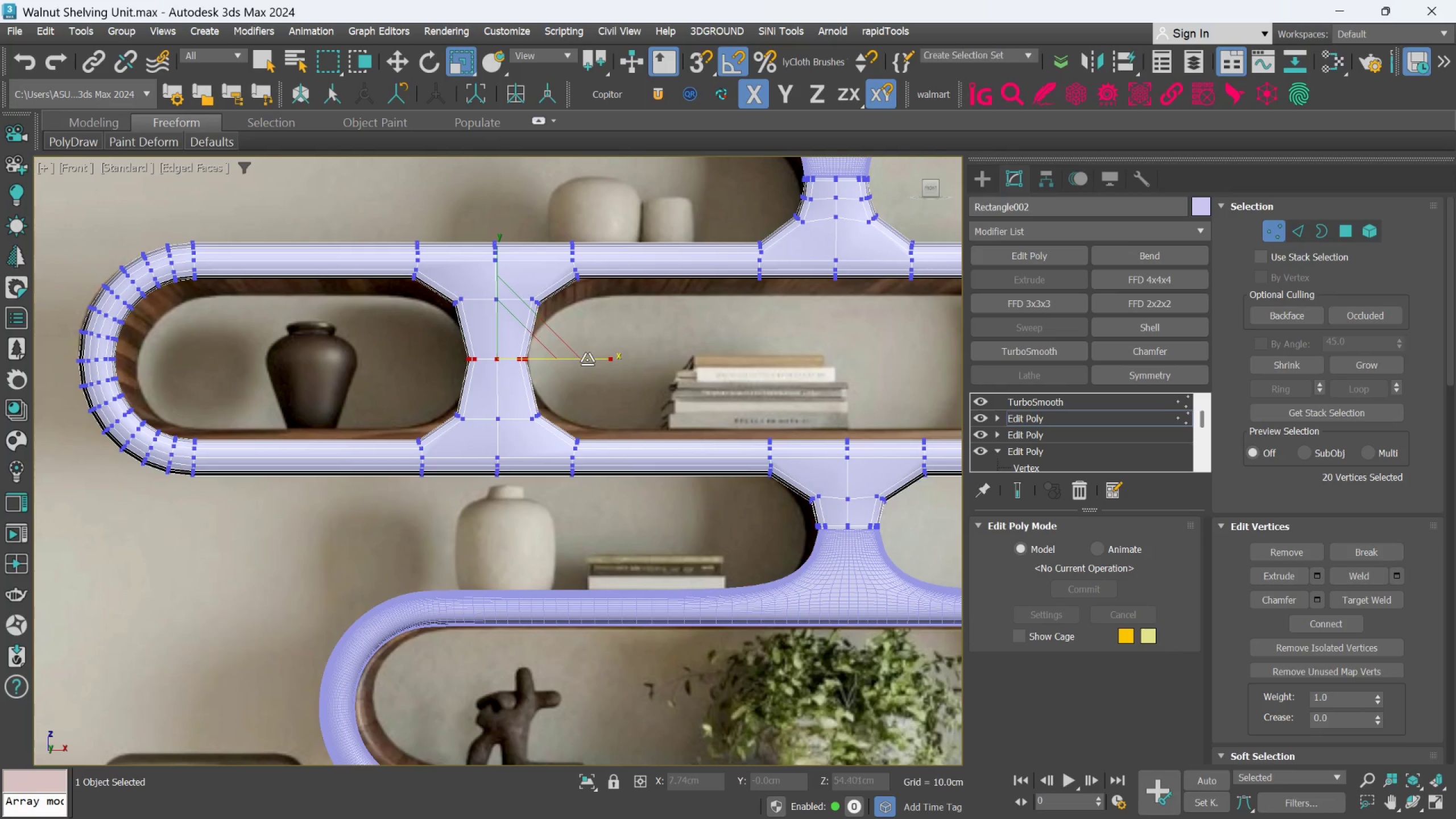 
left_click_drag(start_coordinate=[592, 357], to_coordinate=[587, 366])
 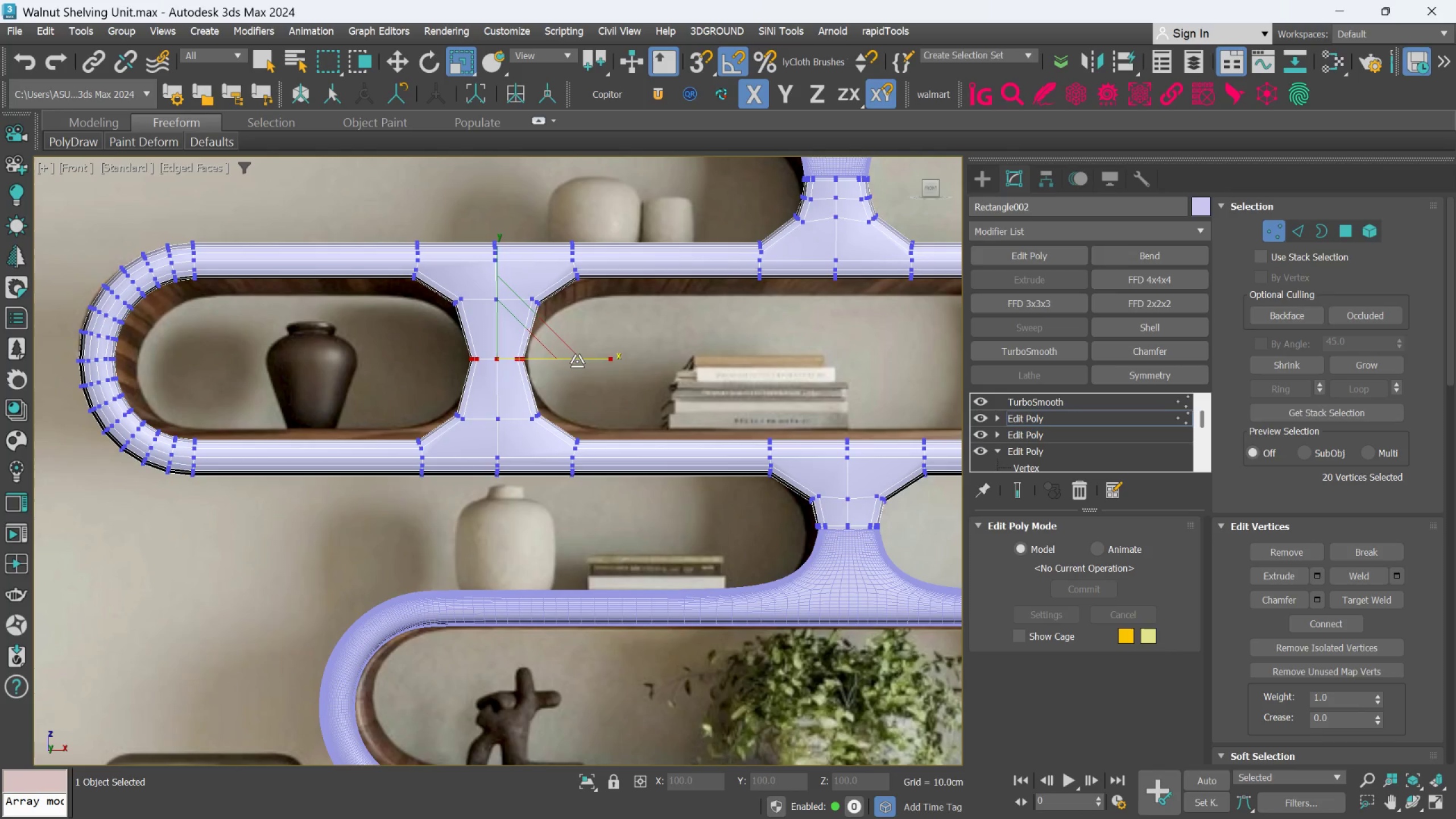 
scroll: coordinate [577, 361], scroll_direction: down, amount: 2.0
 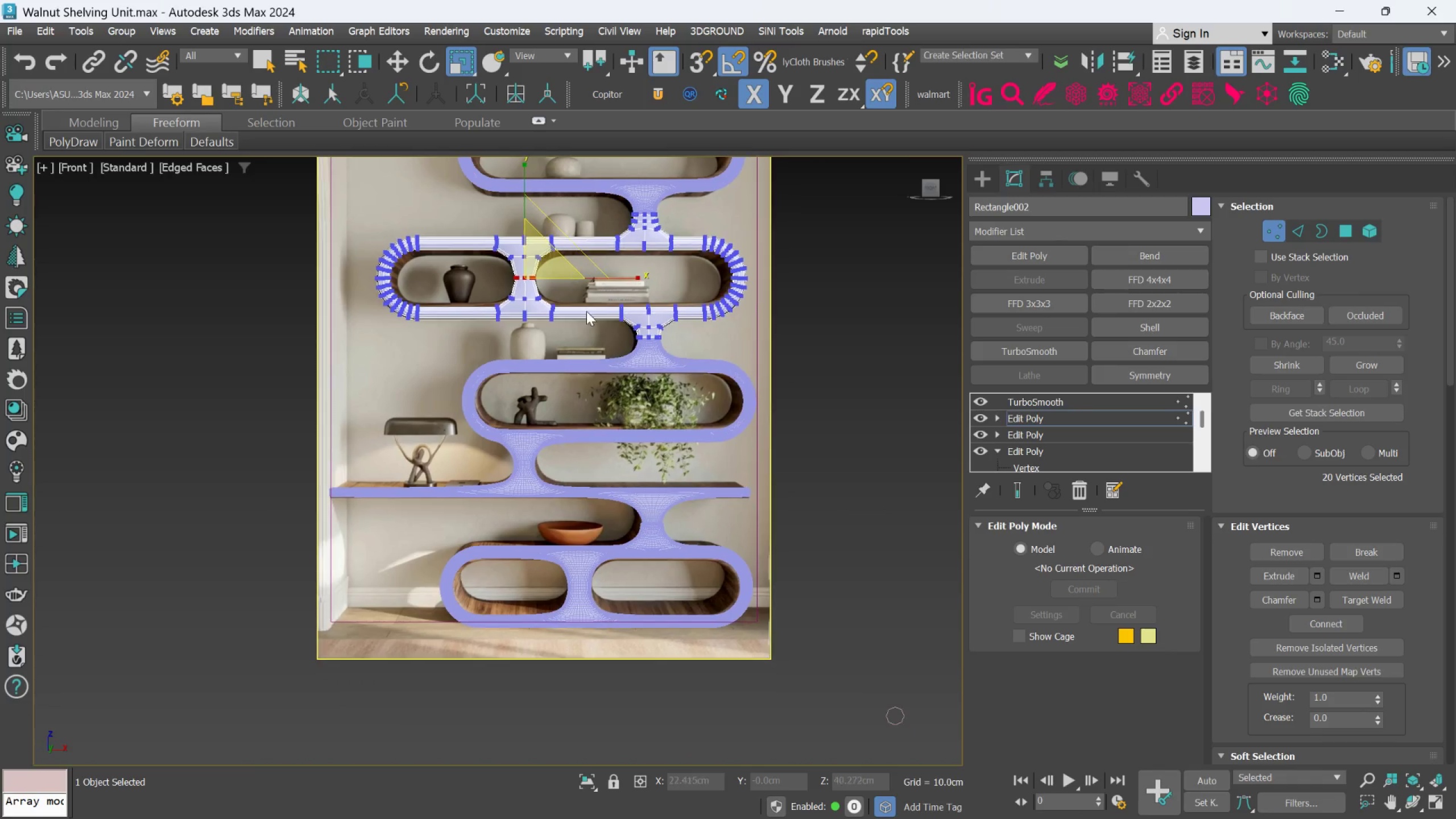 
scroll: coordinate [640, 495], scroll_direction: none, amount: 0.0
 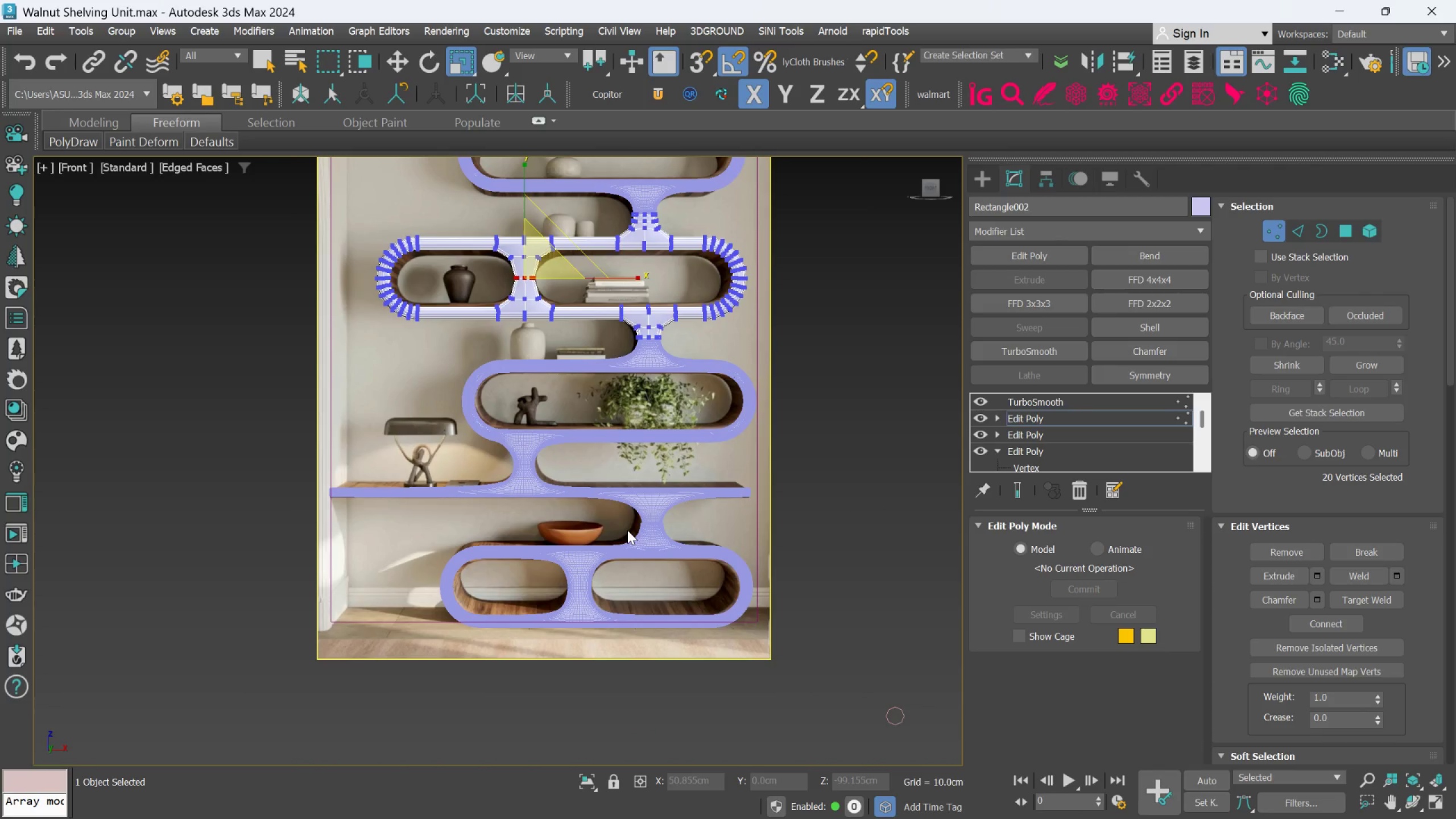 
scroll: coordinate [639, 514], scroll_direction: up, amount: 3.0
 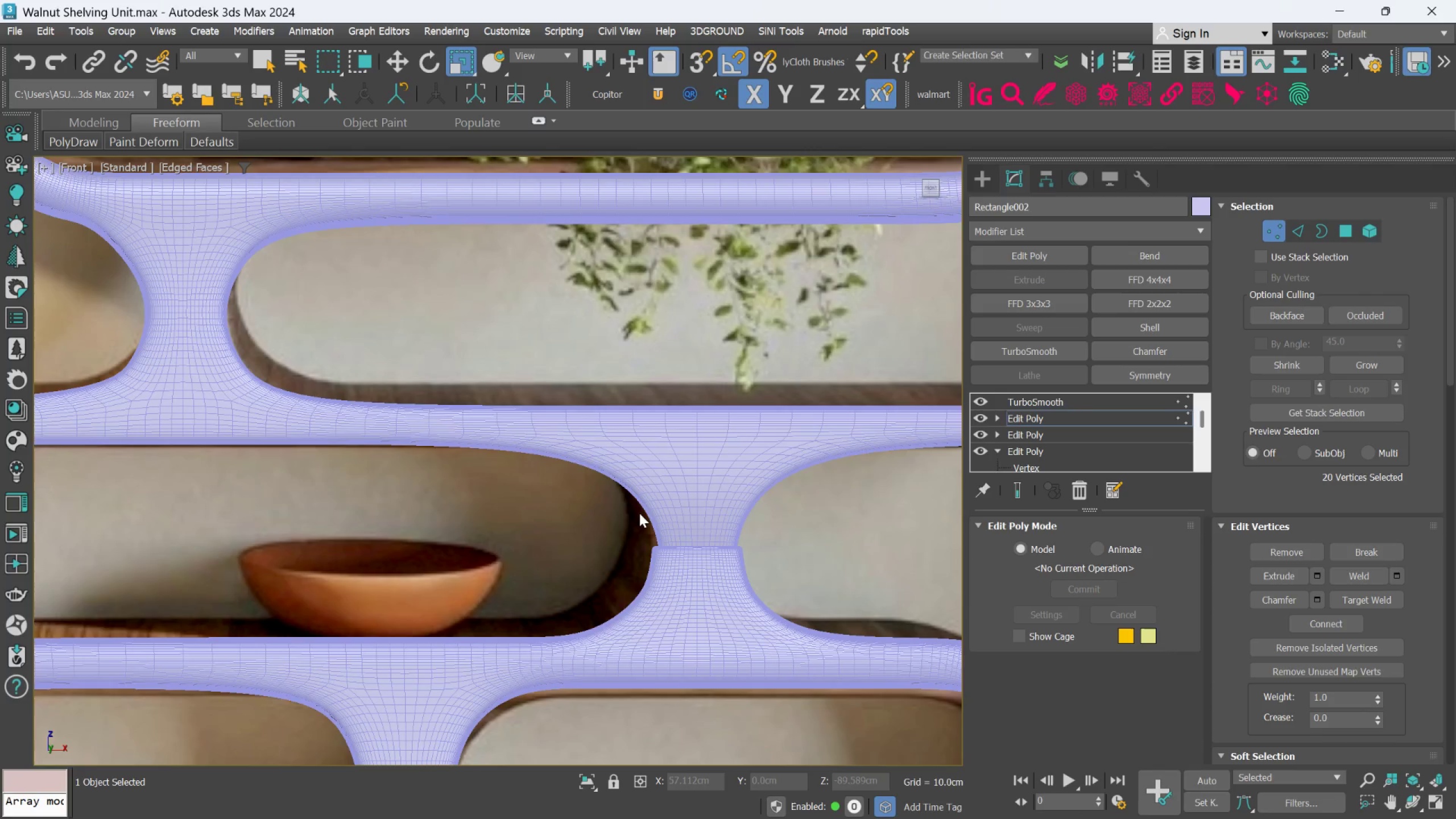 
scroll: coordinate [552, 565], scroll_direction: down, amount: 3.0
 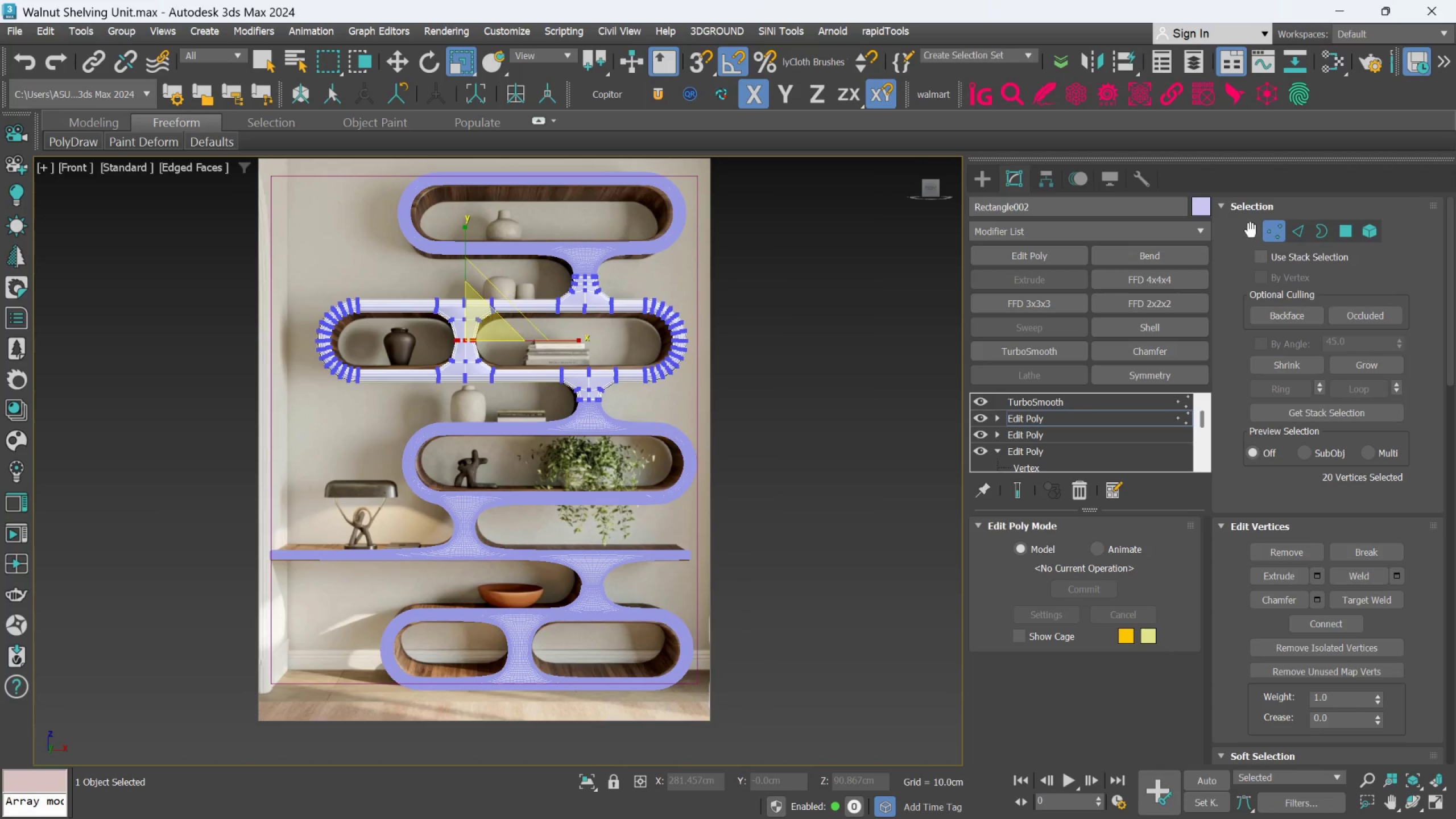 
left_click([1269, 229])
 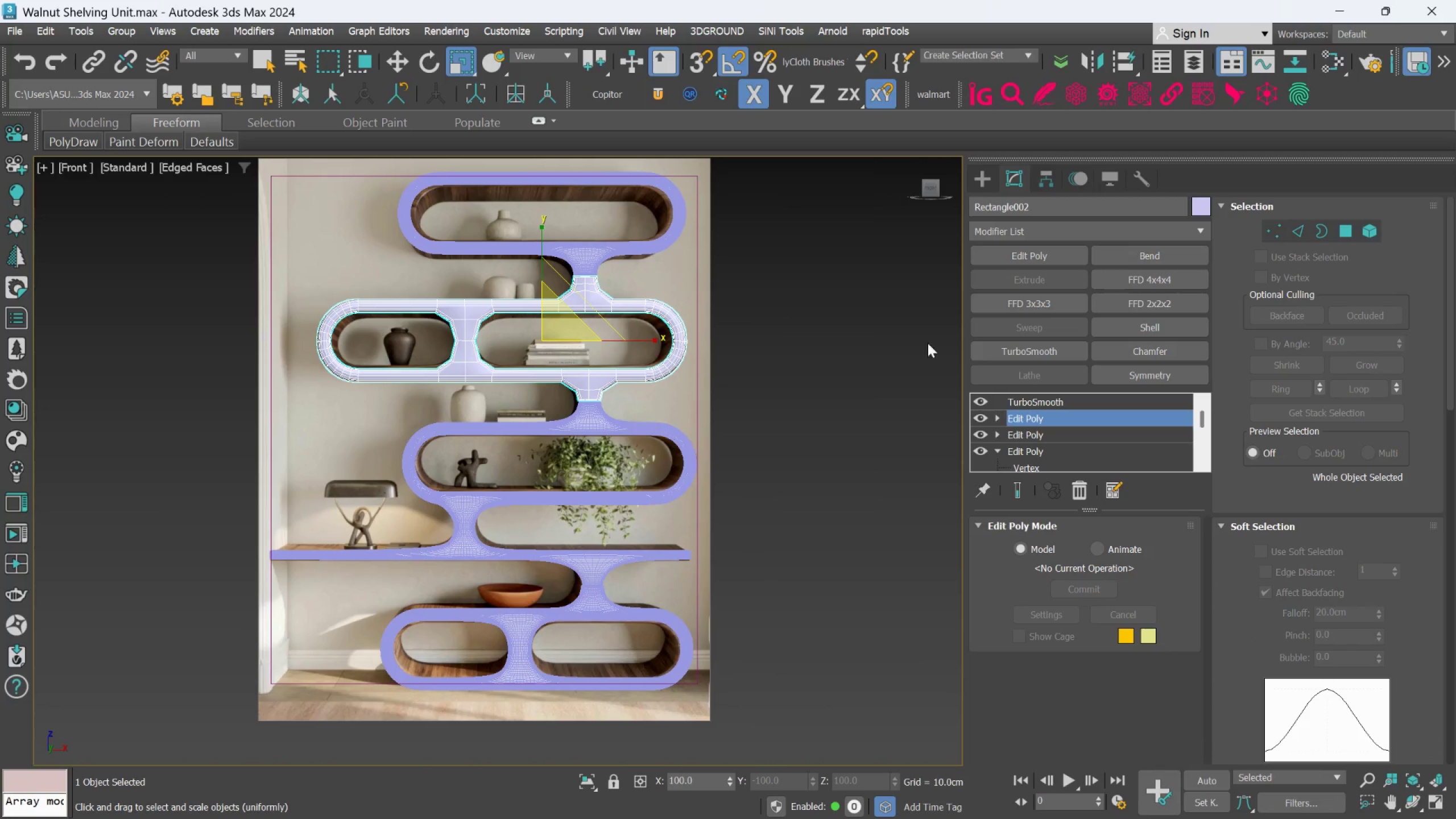 
left_click([978, 187])
 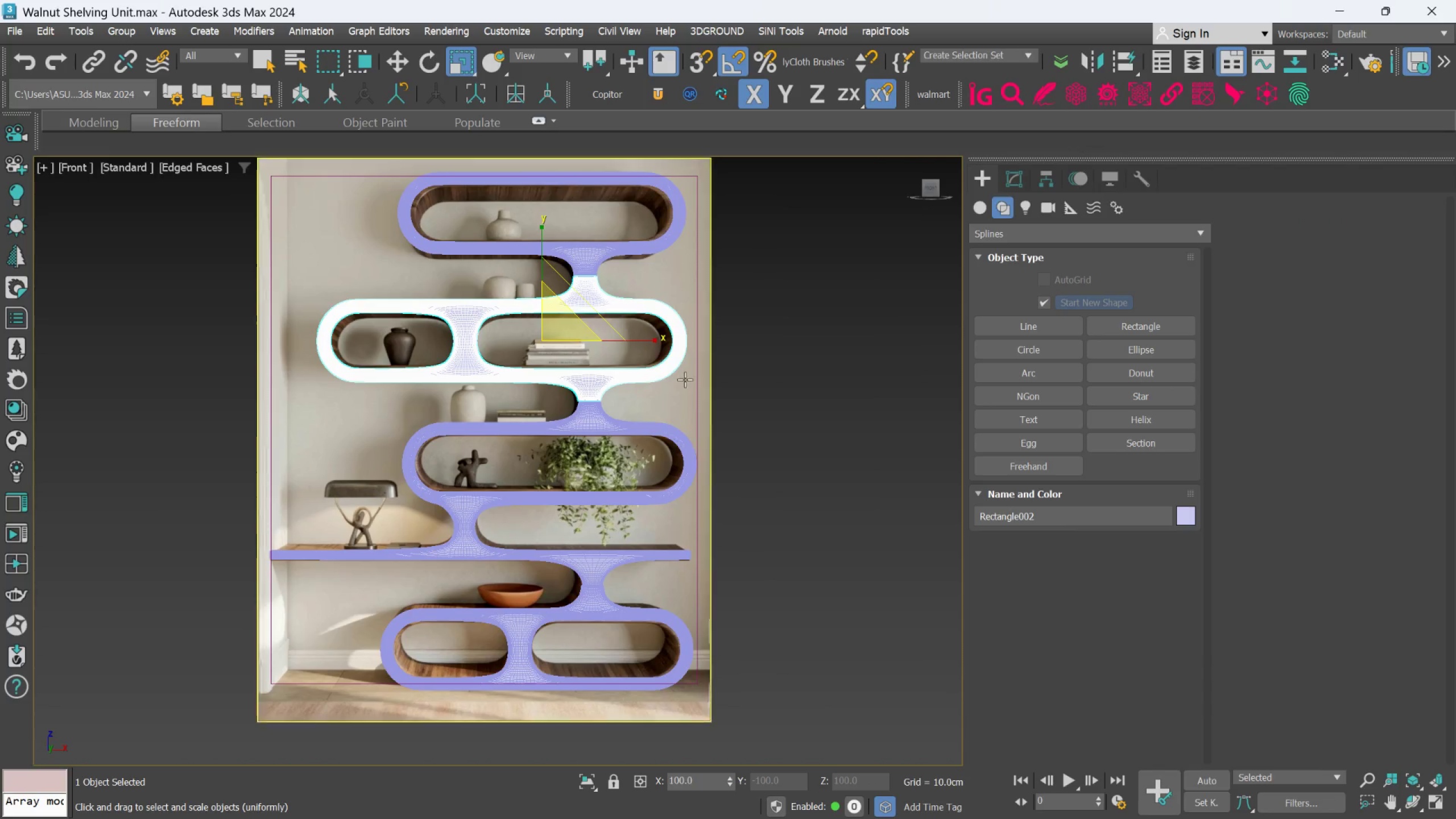 
scroll: coordinate [514, 367], scroll_direction: none, amount: 0.0
 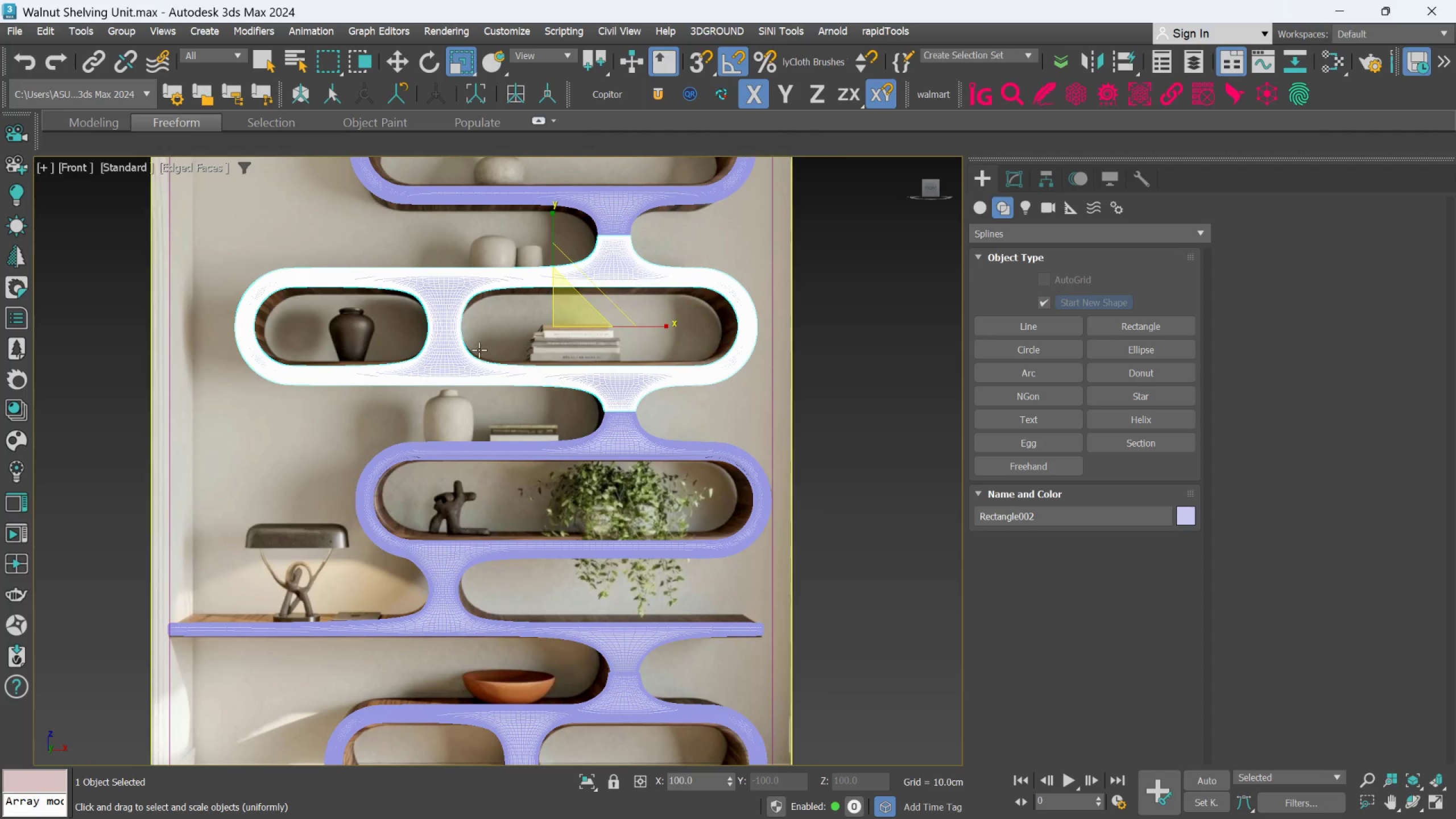 
scroll: coordinate [435, 329], scroll_direction: up, amount: 2.0
 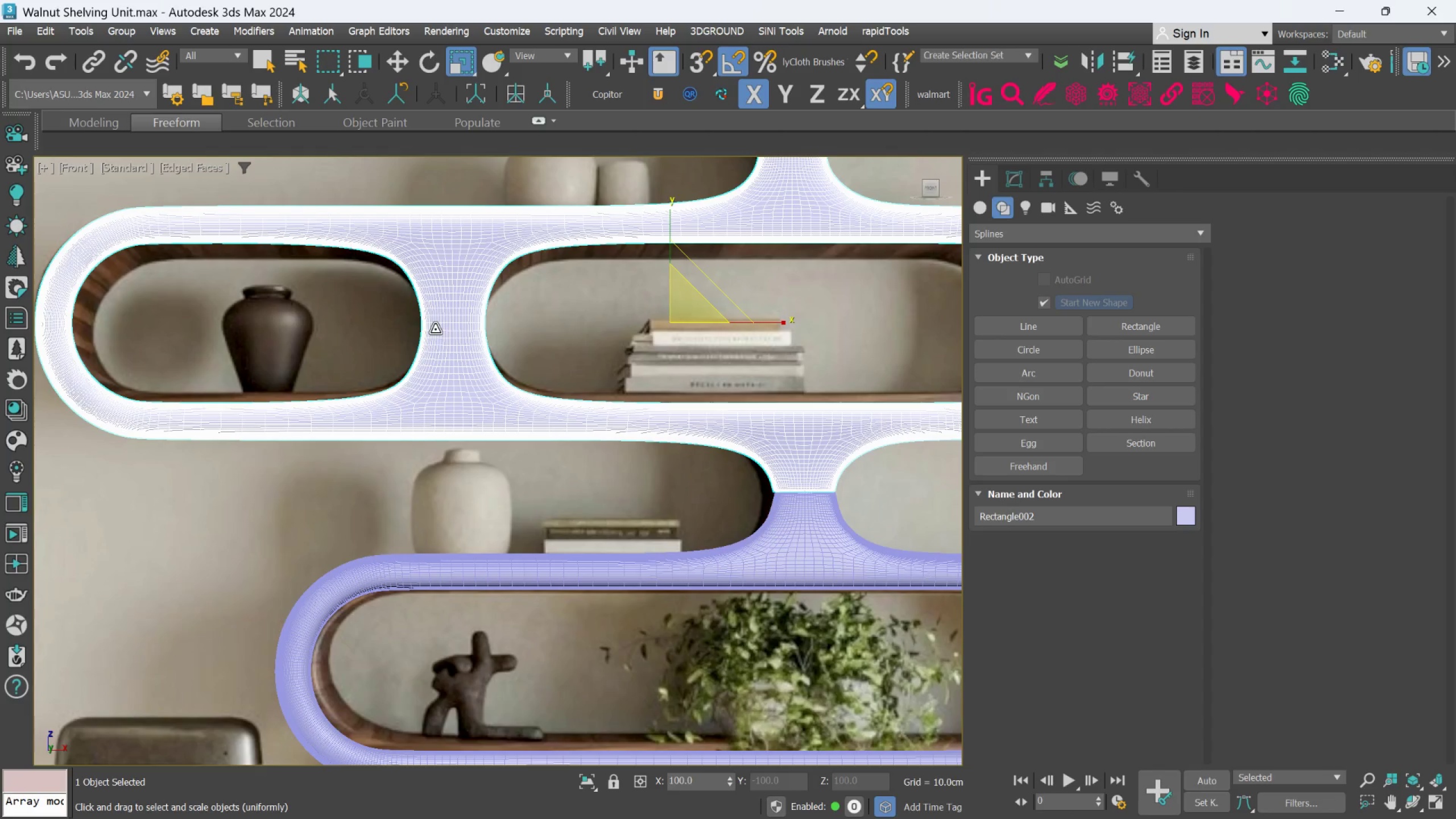 
key(Control+Z)
 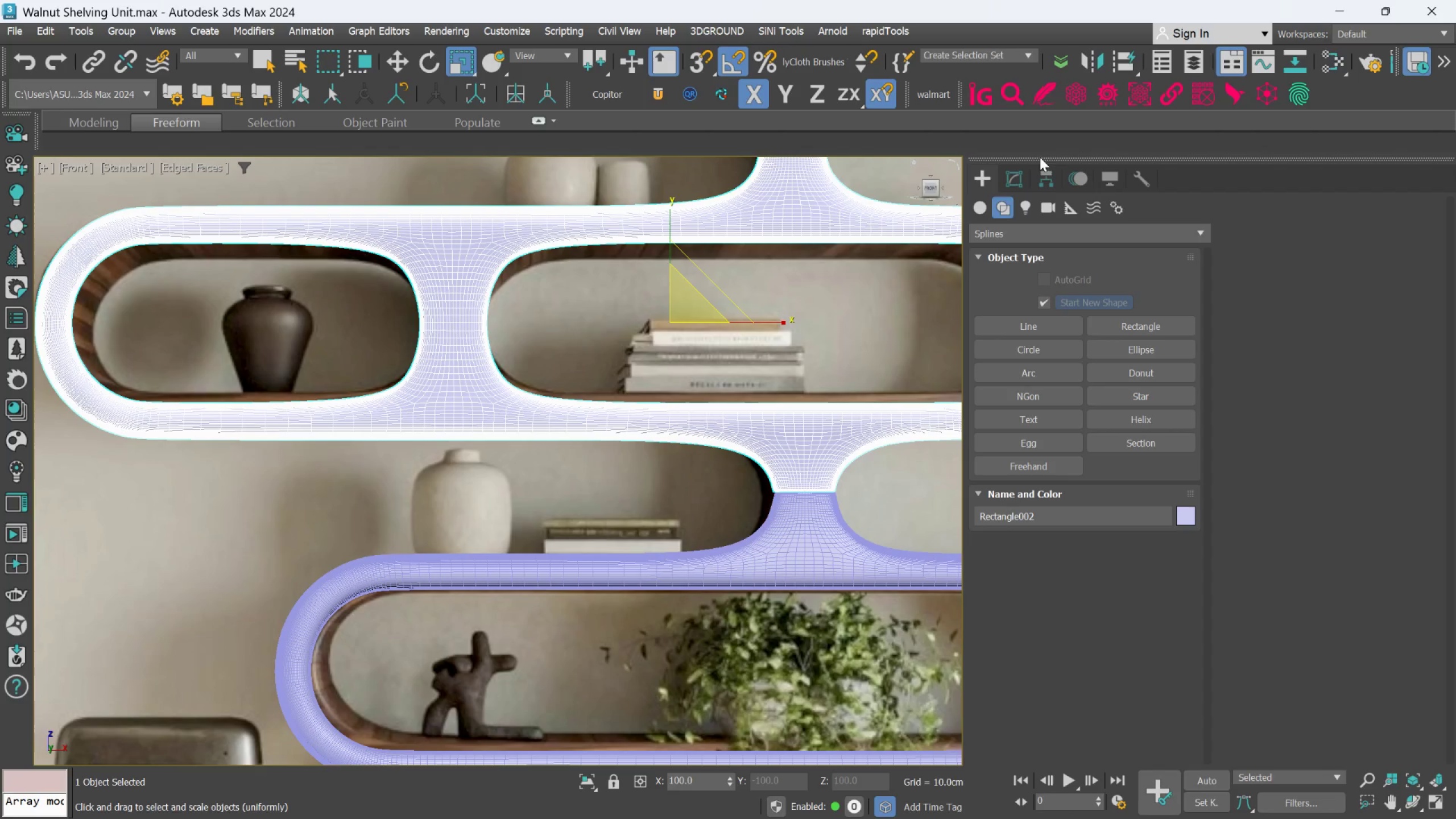 
left_click([1014, 177])
 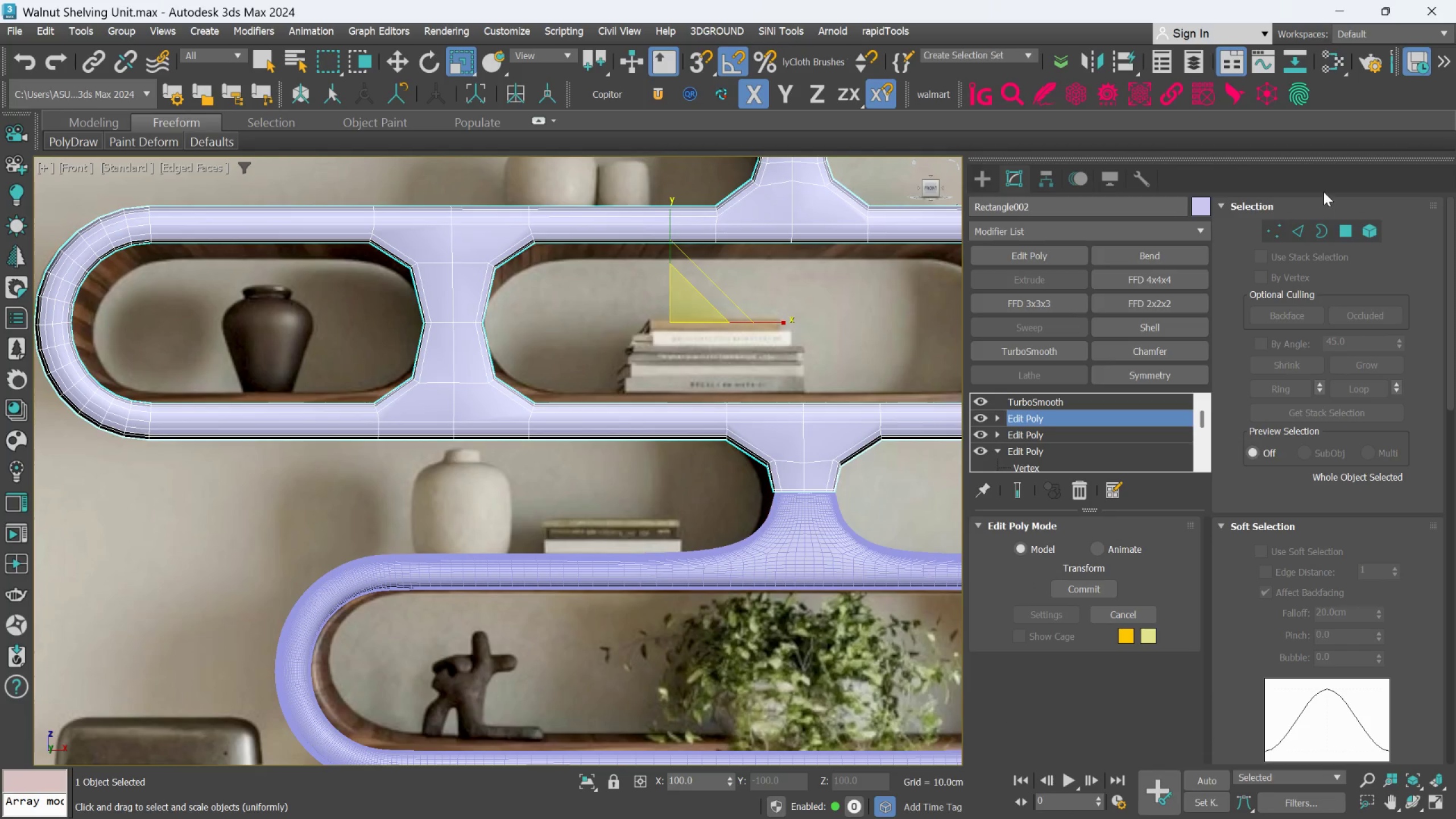 
left_click([1272, 228])
 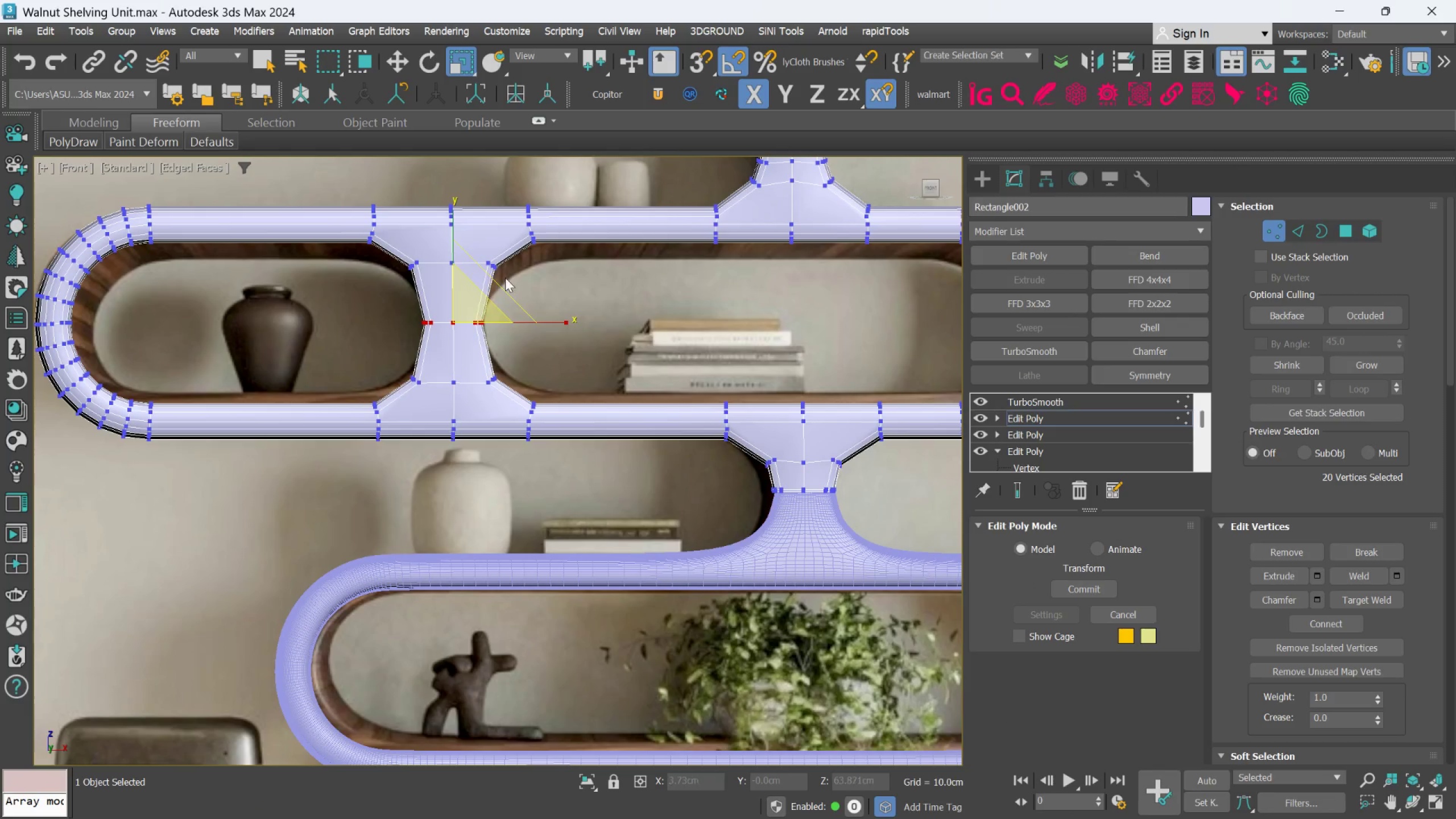 
scroll: coordinate [486, 284], scroll_direction: up, amount: 2.0
 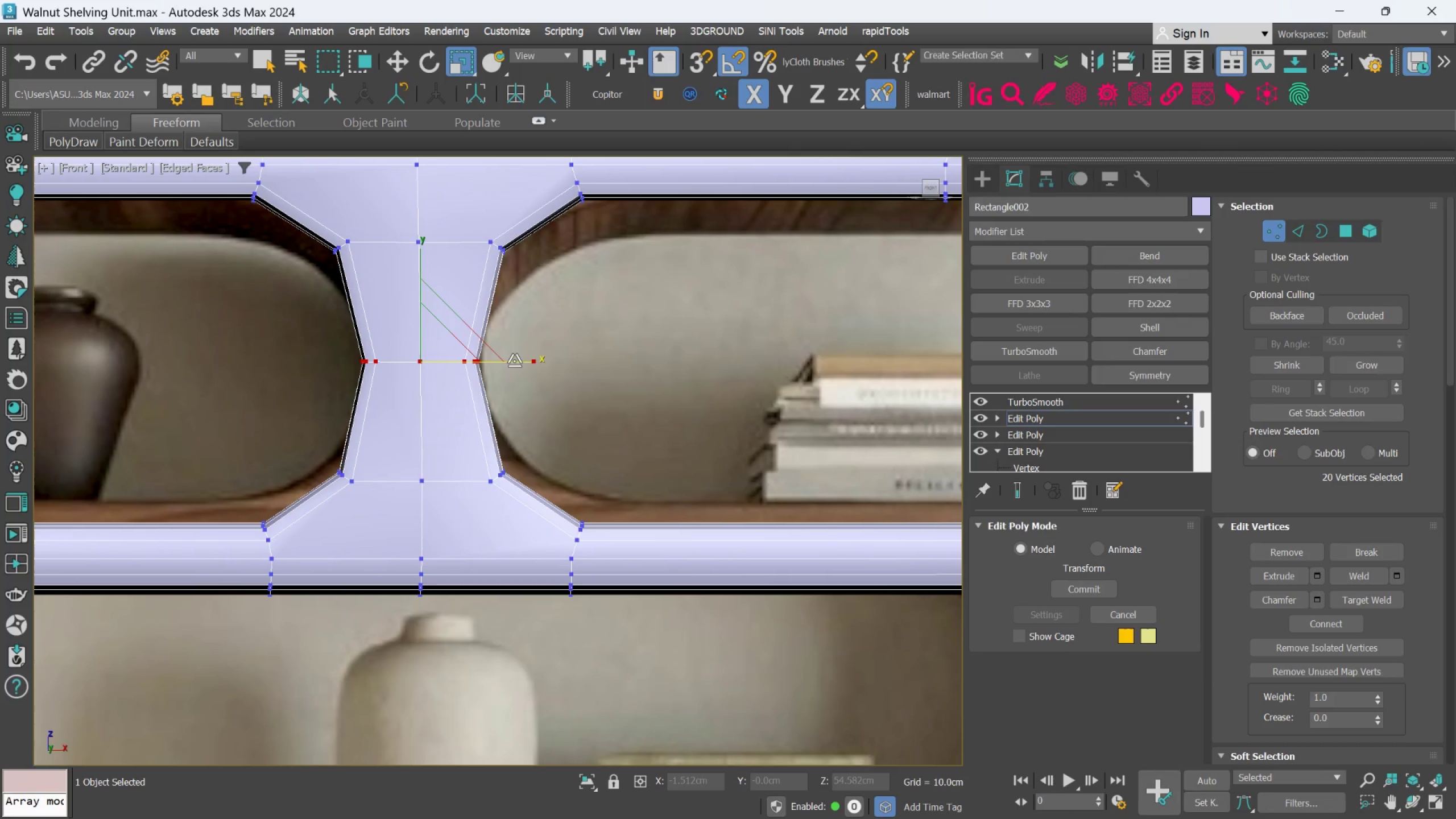 
left_click_drag(start_coordinate=[514, 361], to_coordinate=[504, 372])
 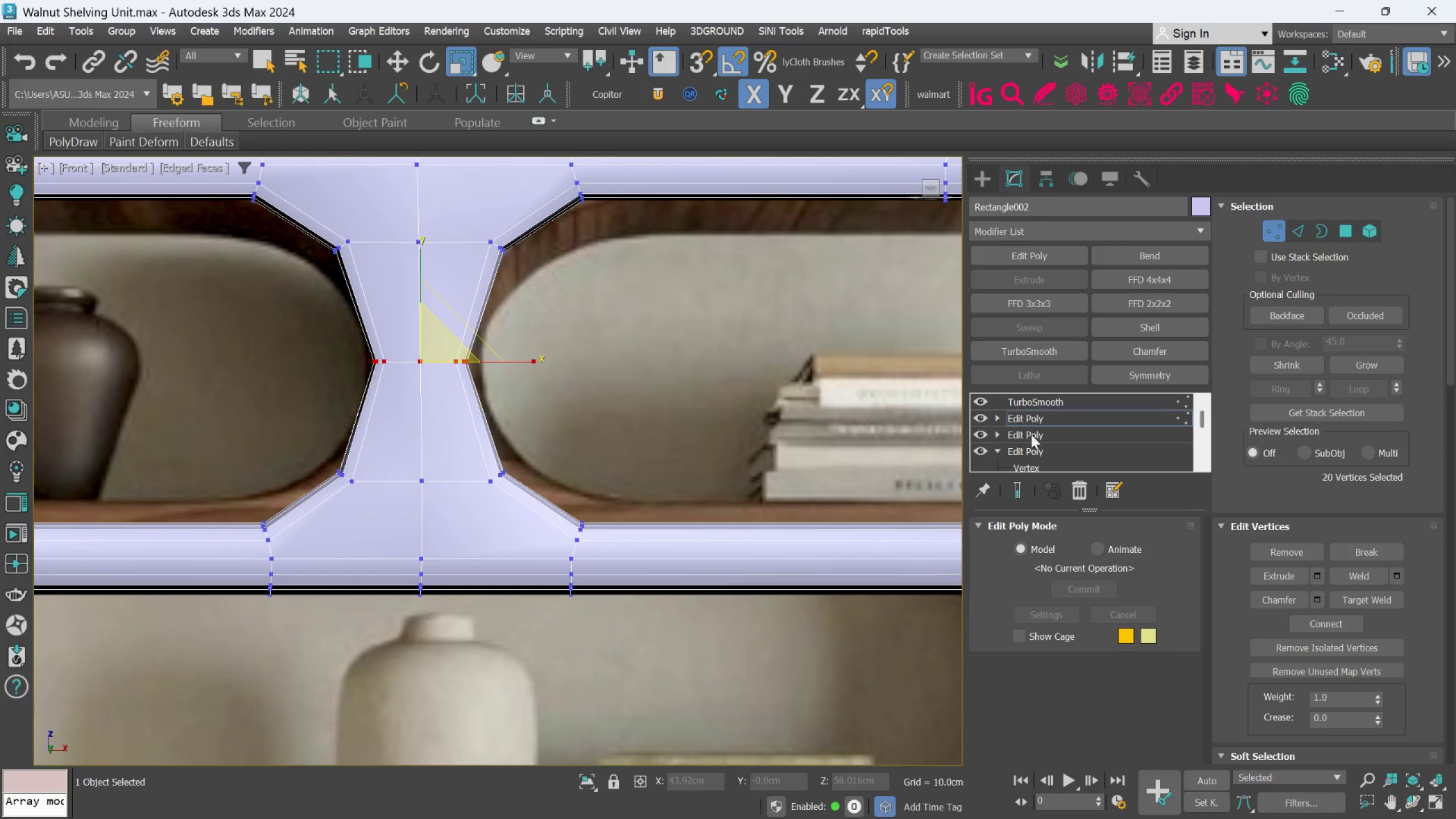 
left_click([1007, 489])
 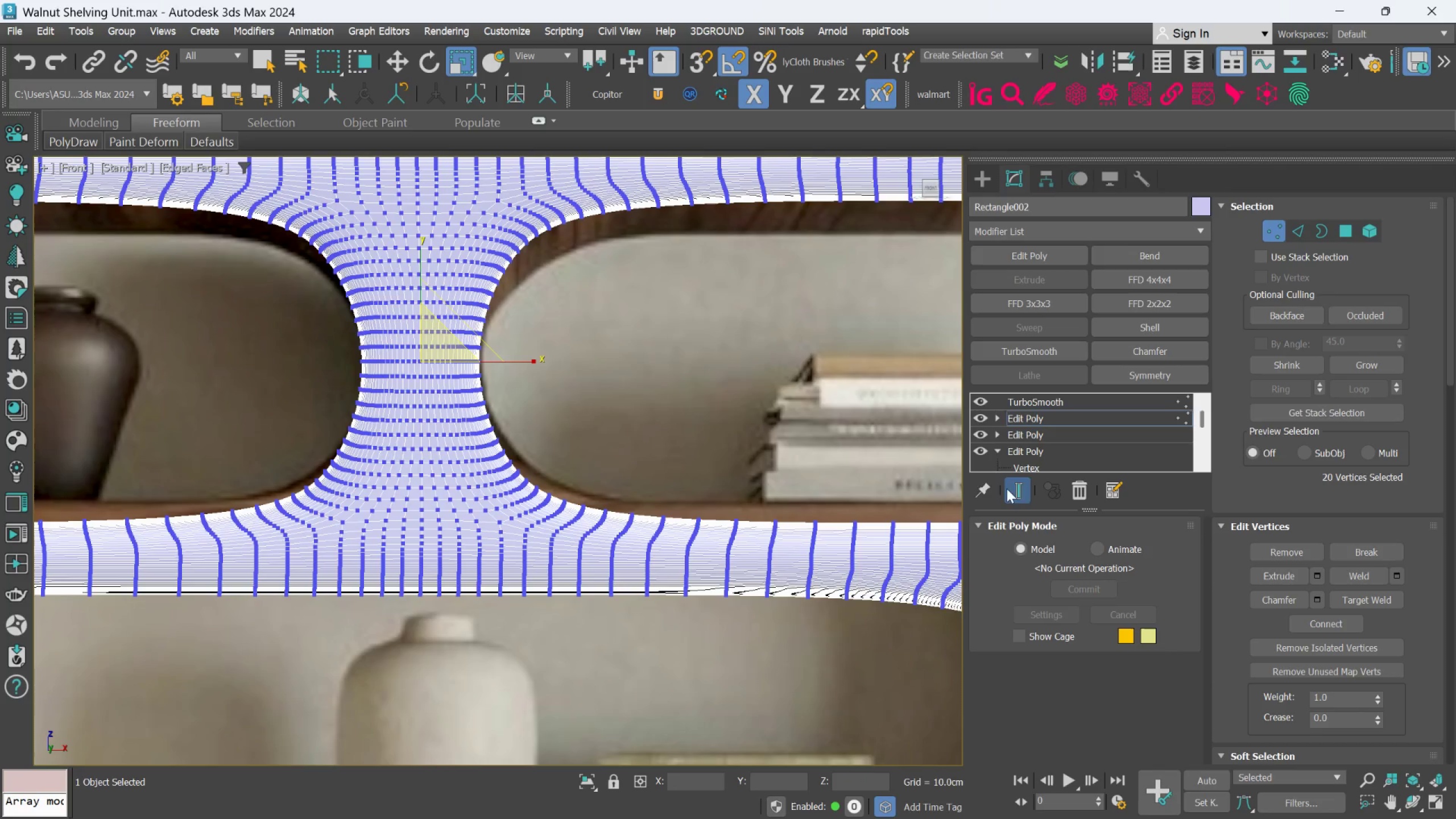 
scroll: coordinate [619, 220], scroll_direction: down, amount: 2.0
 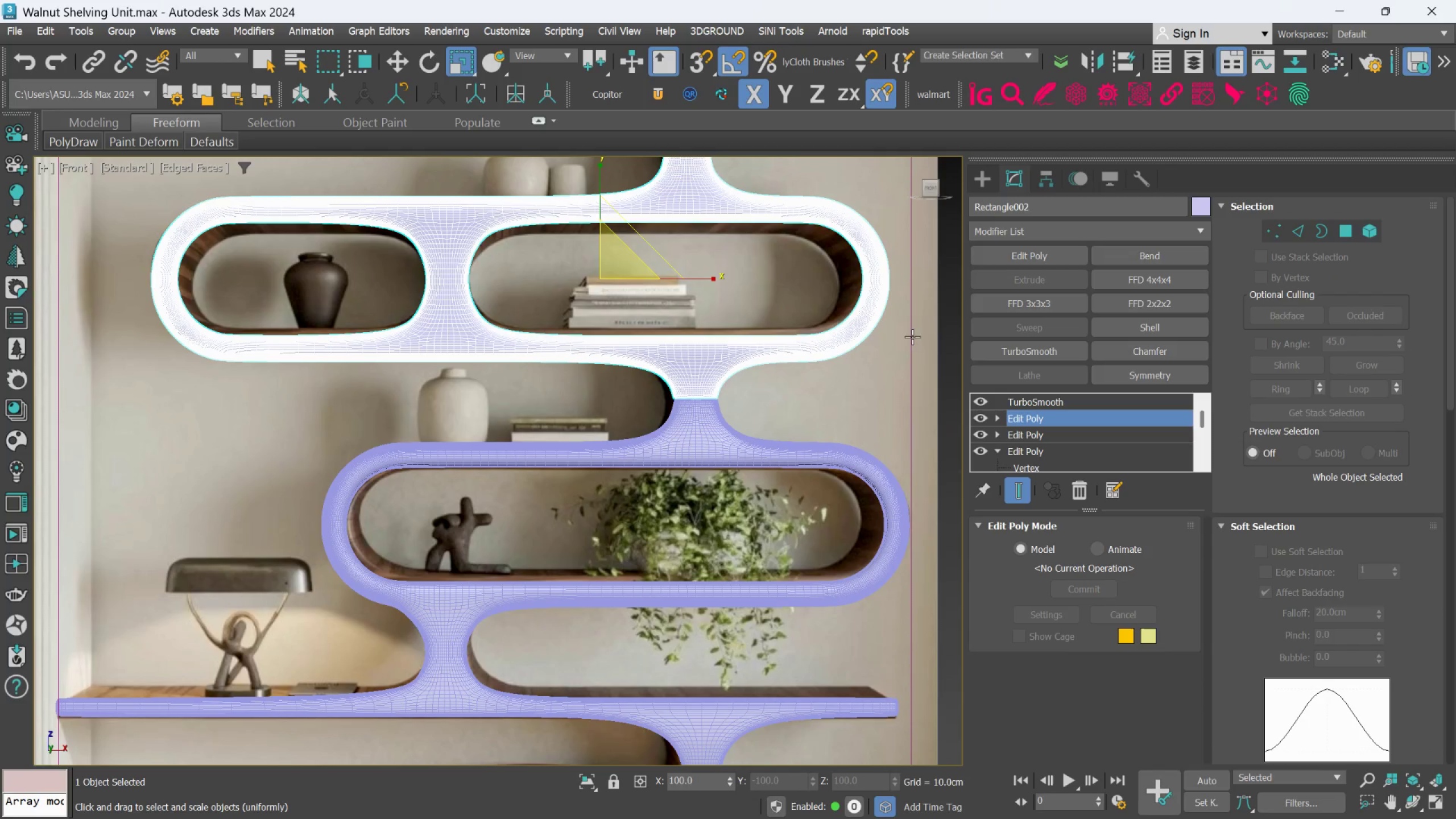 
key(F4)
 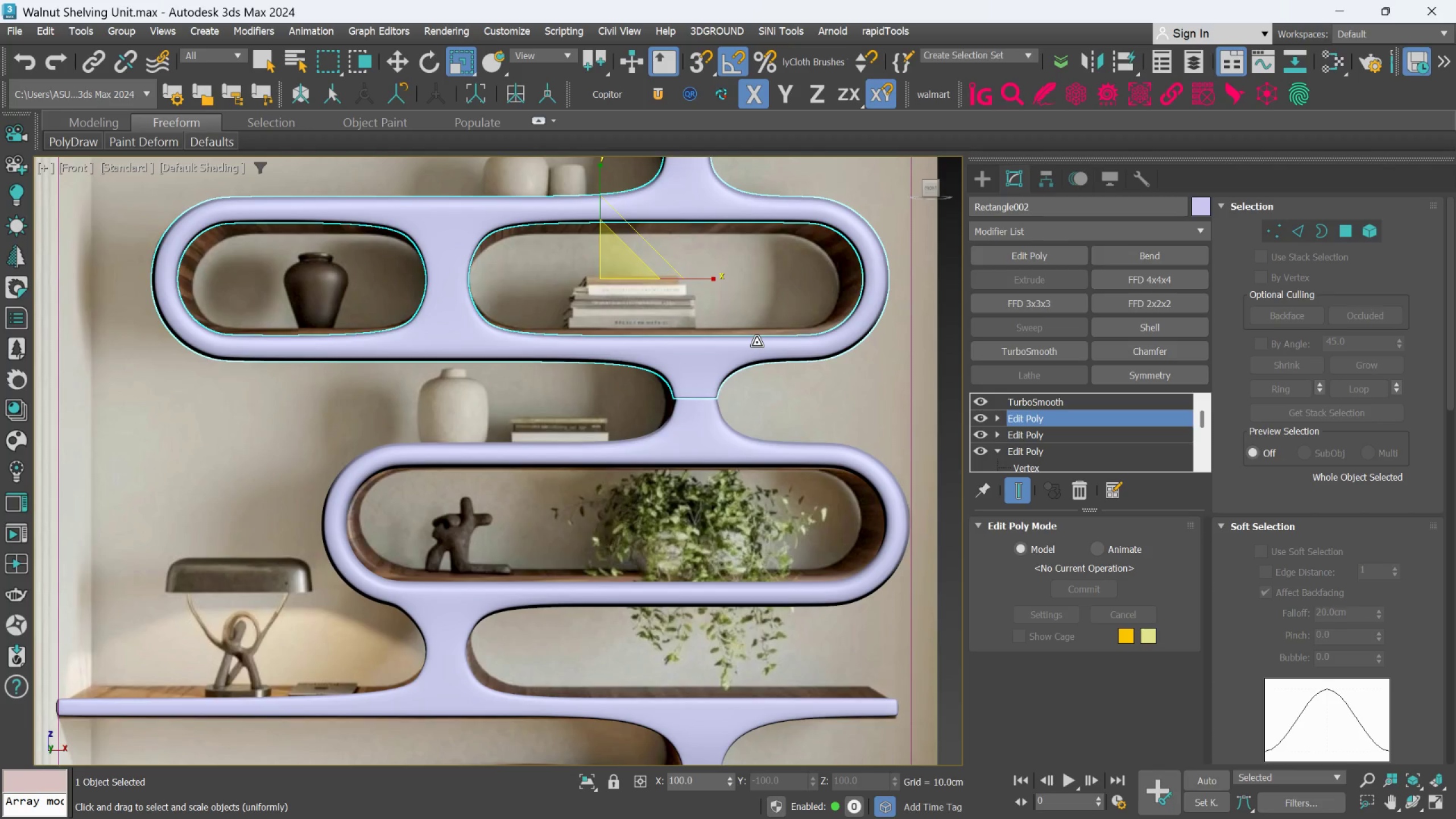 
scroll: coordinate [756, 342], scroll_direction: down, amount: 2.0
 